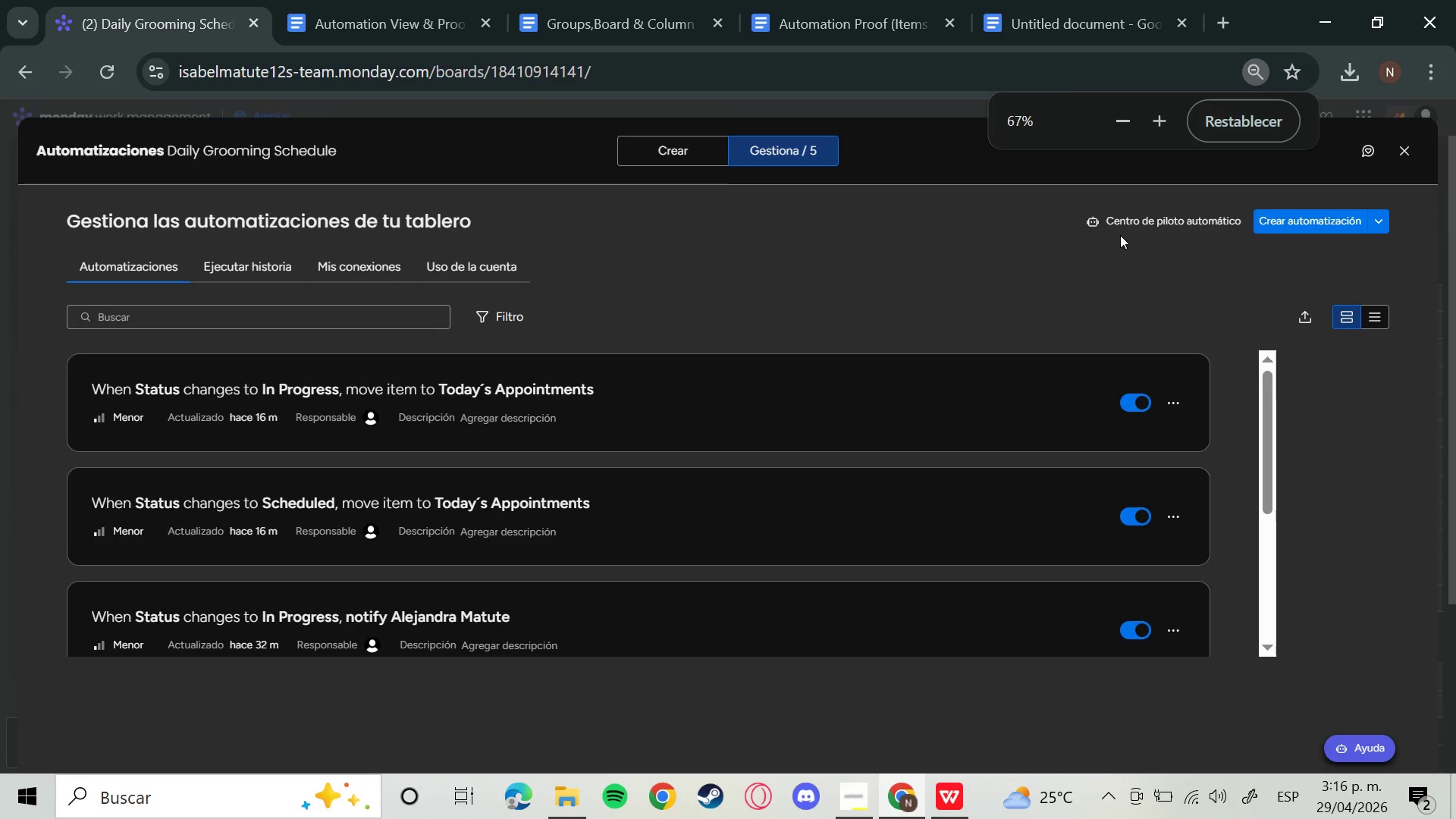 
scroll: coordinate [1191, 438], scroll_direction: down, amount: 8.0
 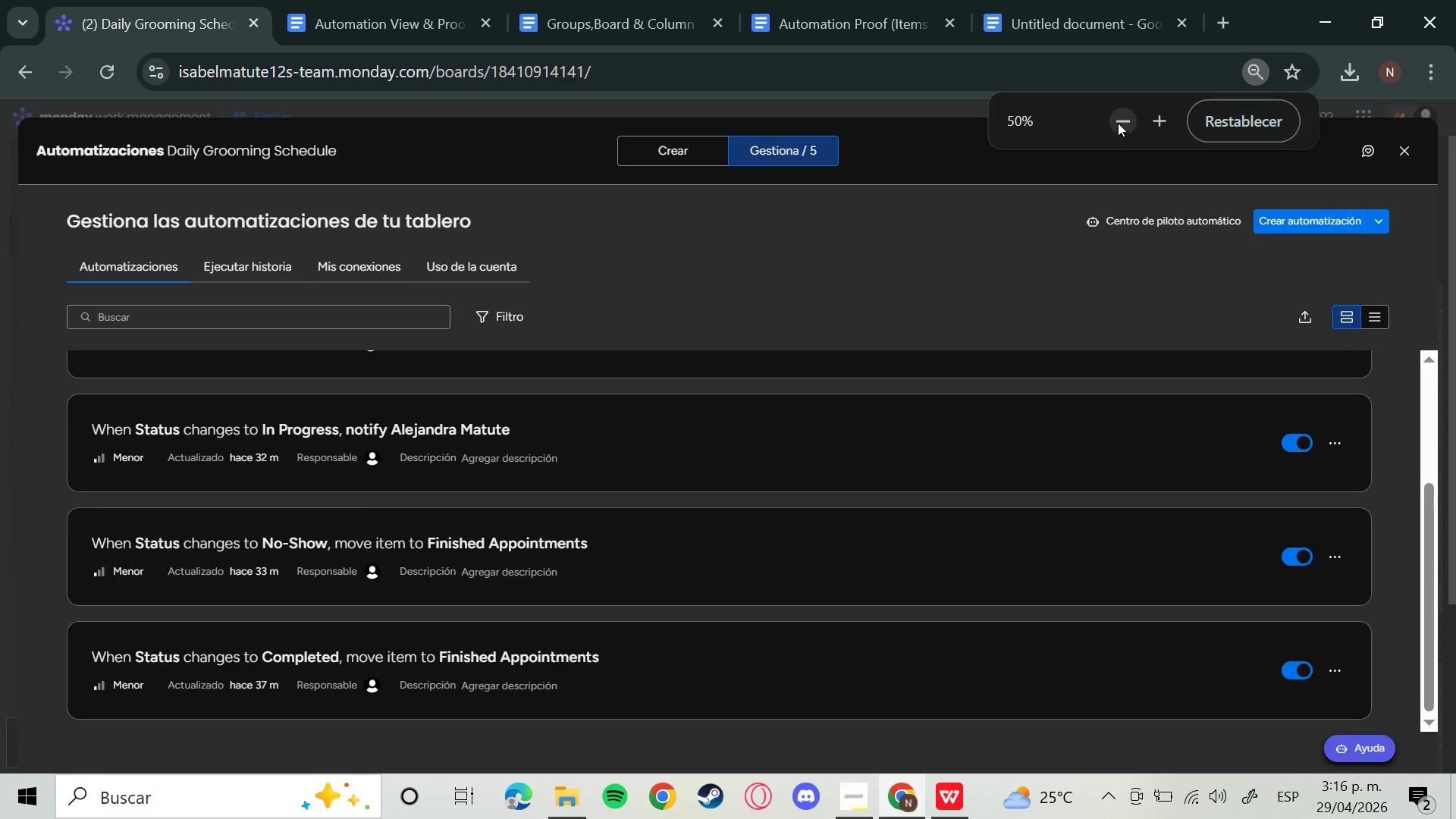 
left_click([1129, 110])
 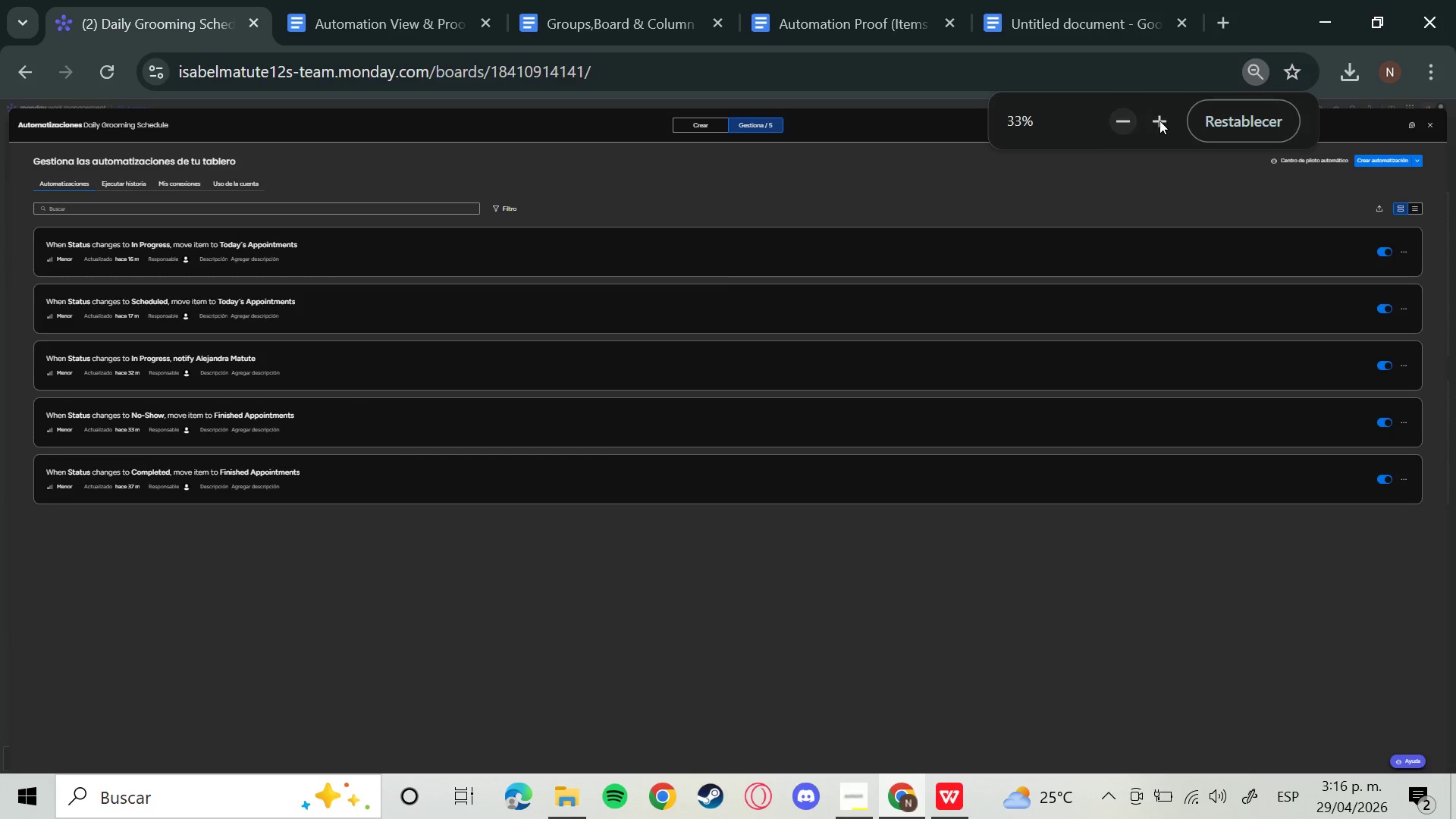 
left_click([1167, 120])
 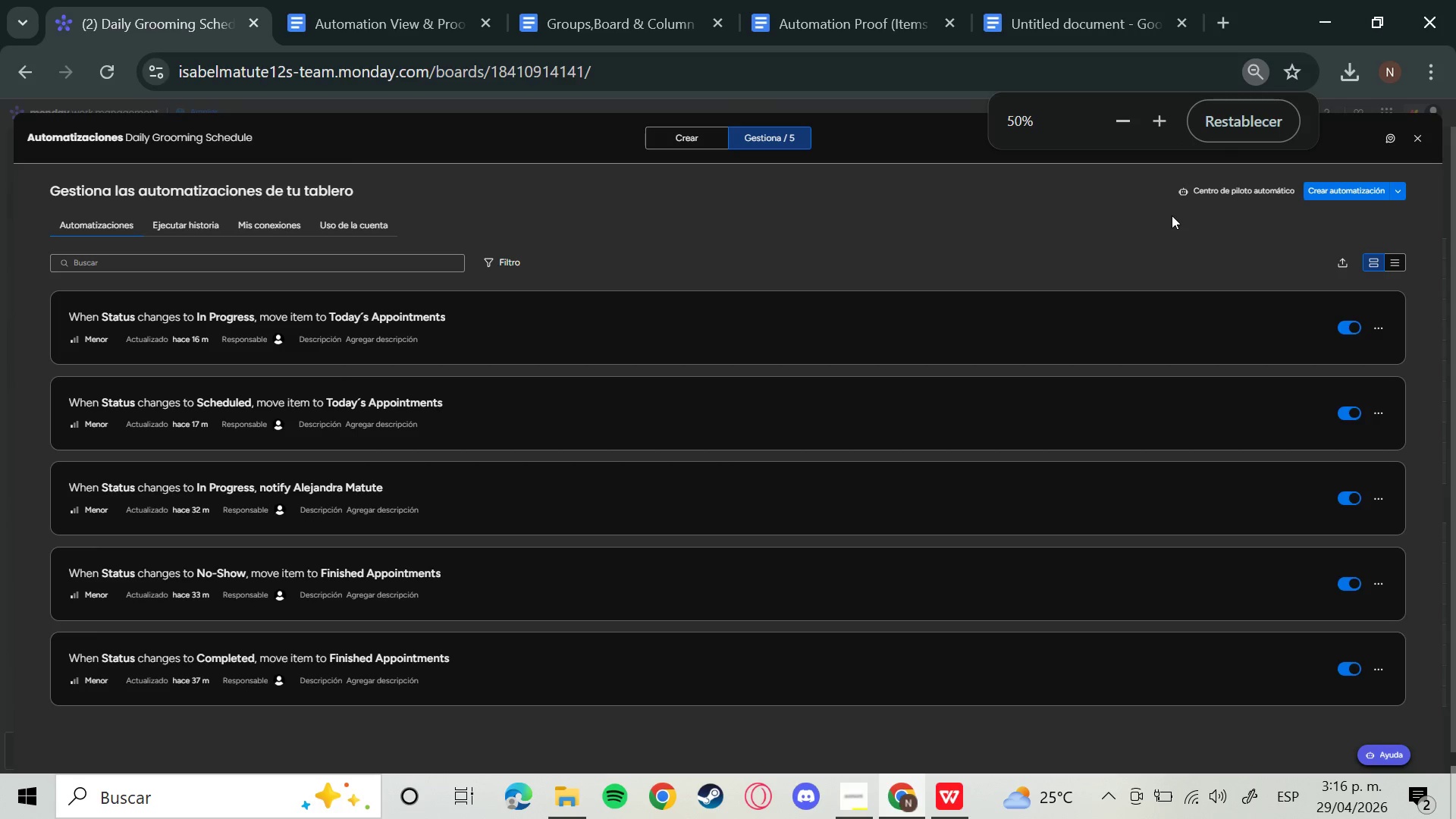 
key(Control+Meta+S)
 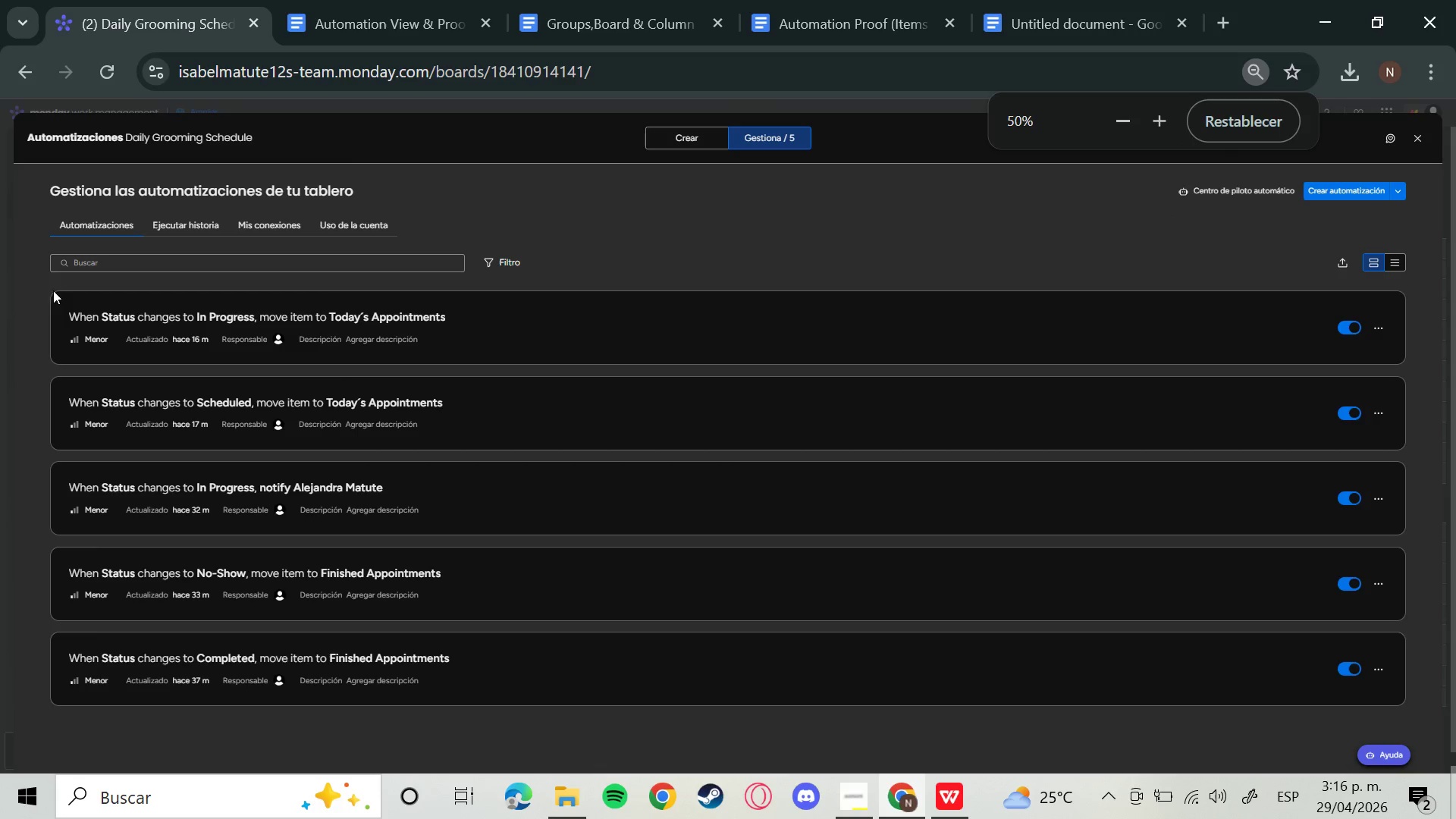 
scroll: coordinate [34, 298], scroll_direction: down, amount: 1.0
 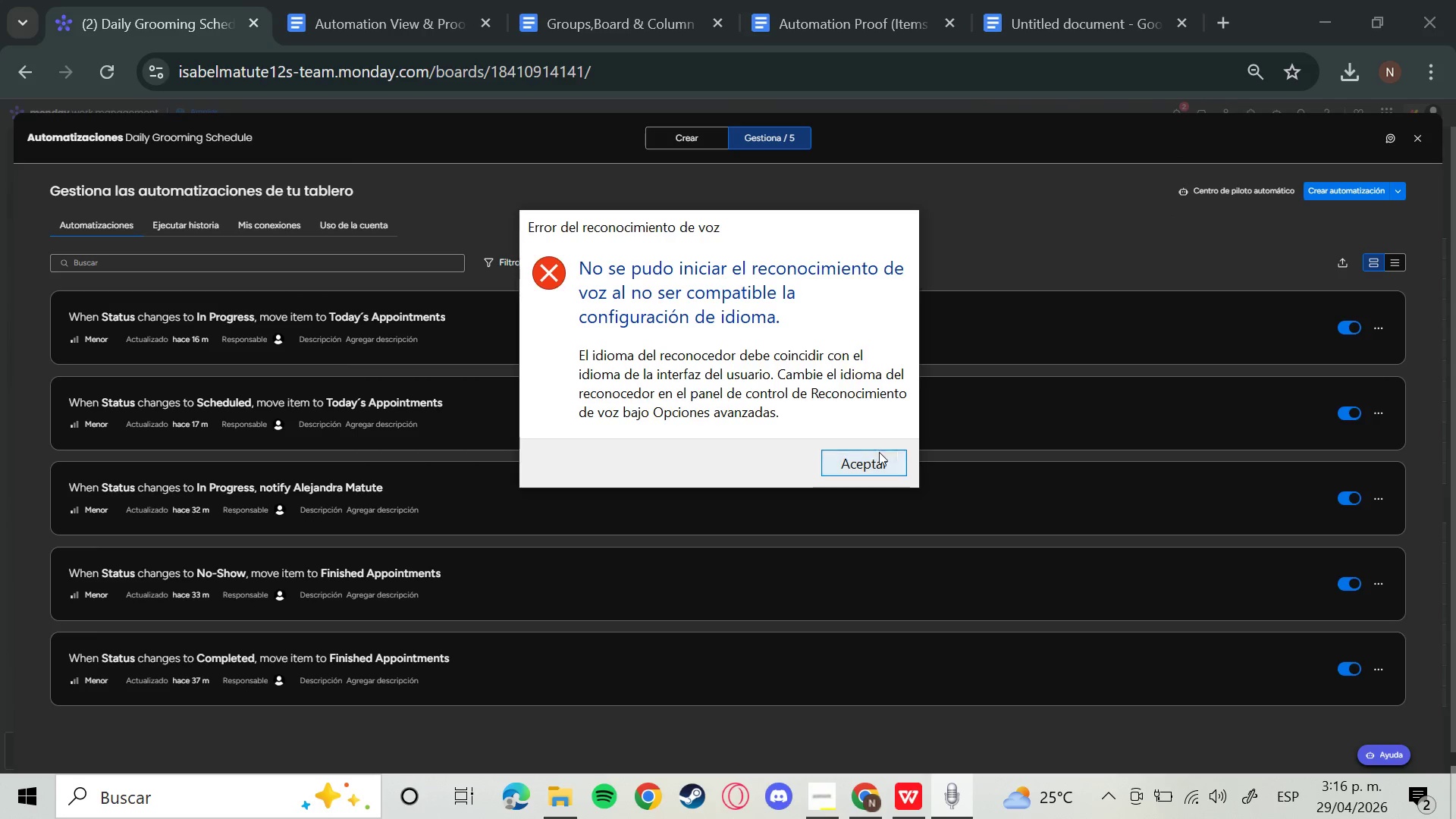 
wait(5.37)
 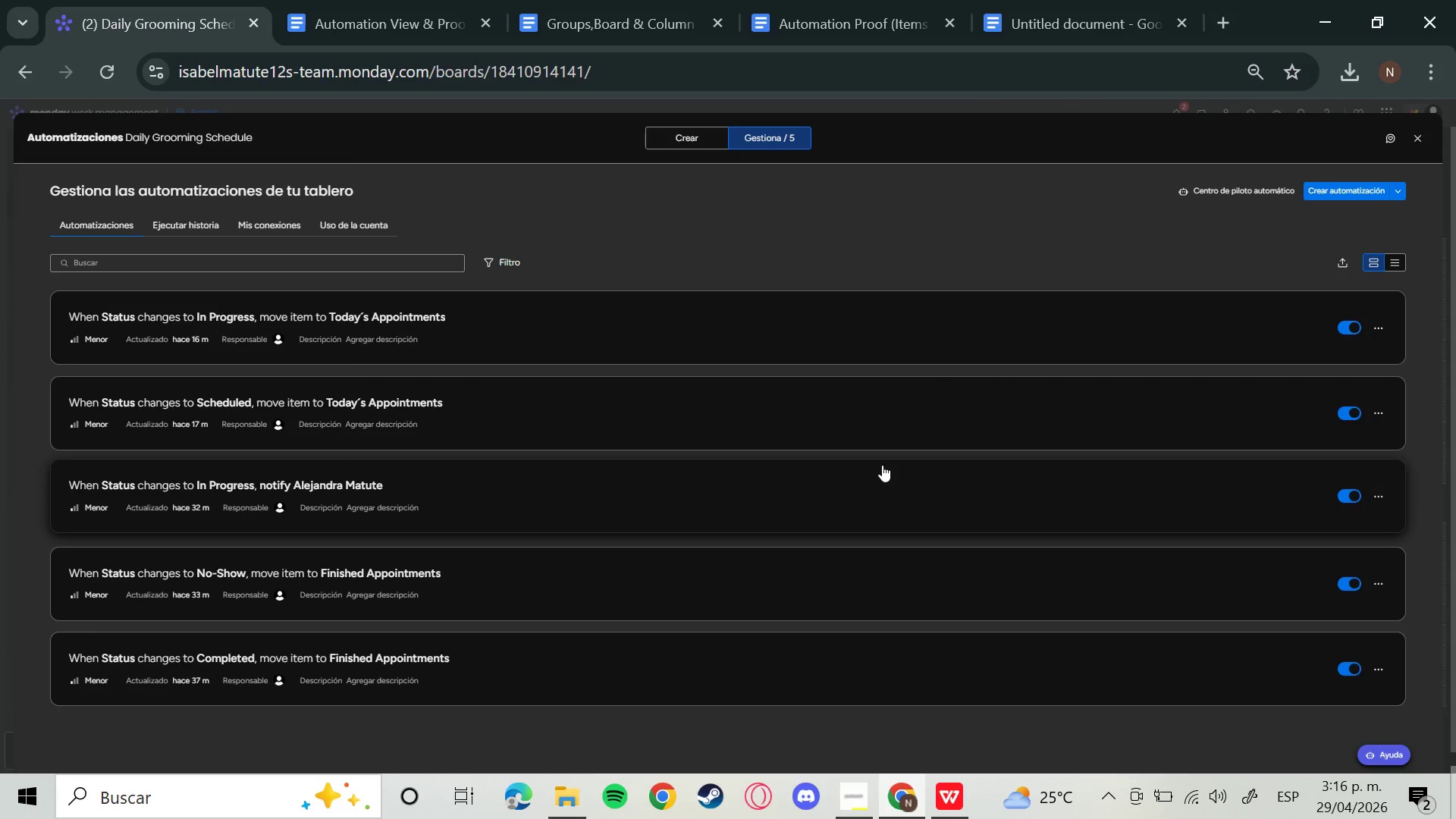 
key(Meta+Shift+S)
 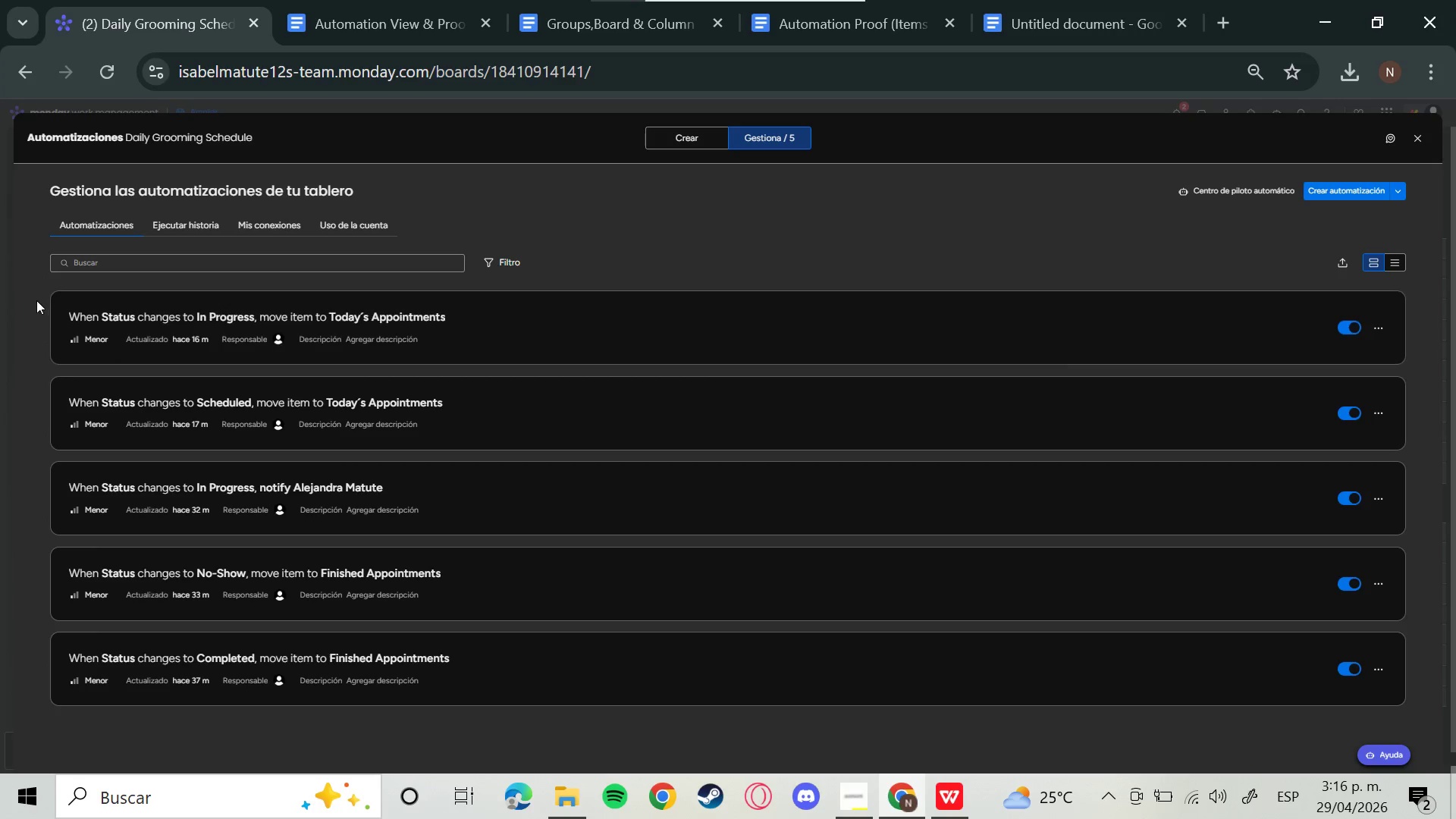 
left_click_drag(start_coordinate=[31, 284], to_coordinate=[1429, 706])
 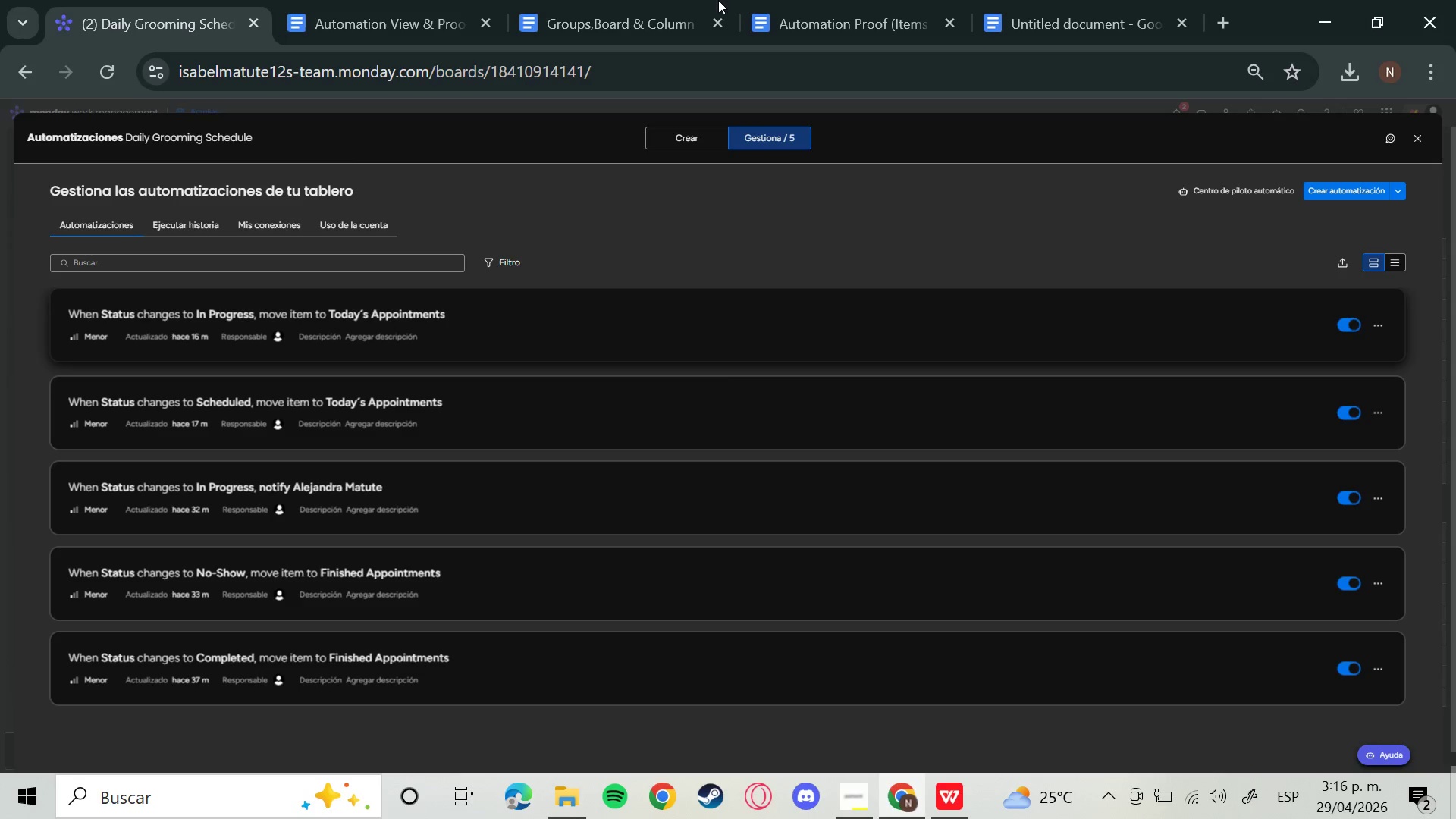 
left_click([839, 9])
 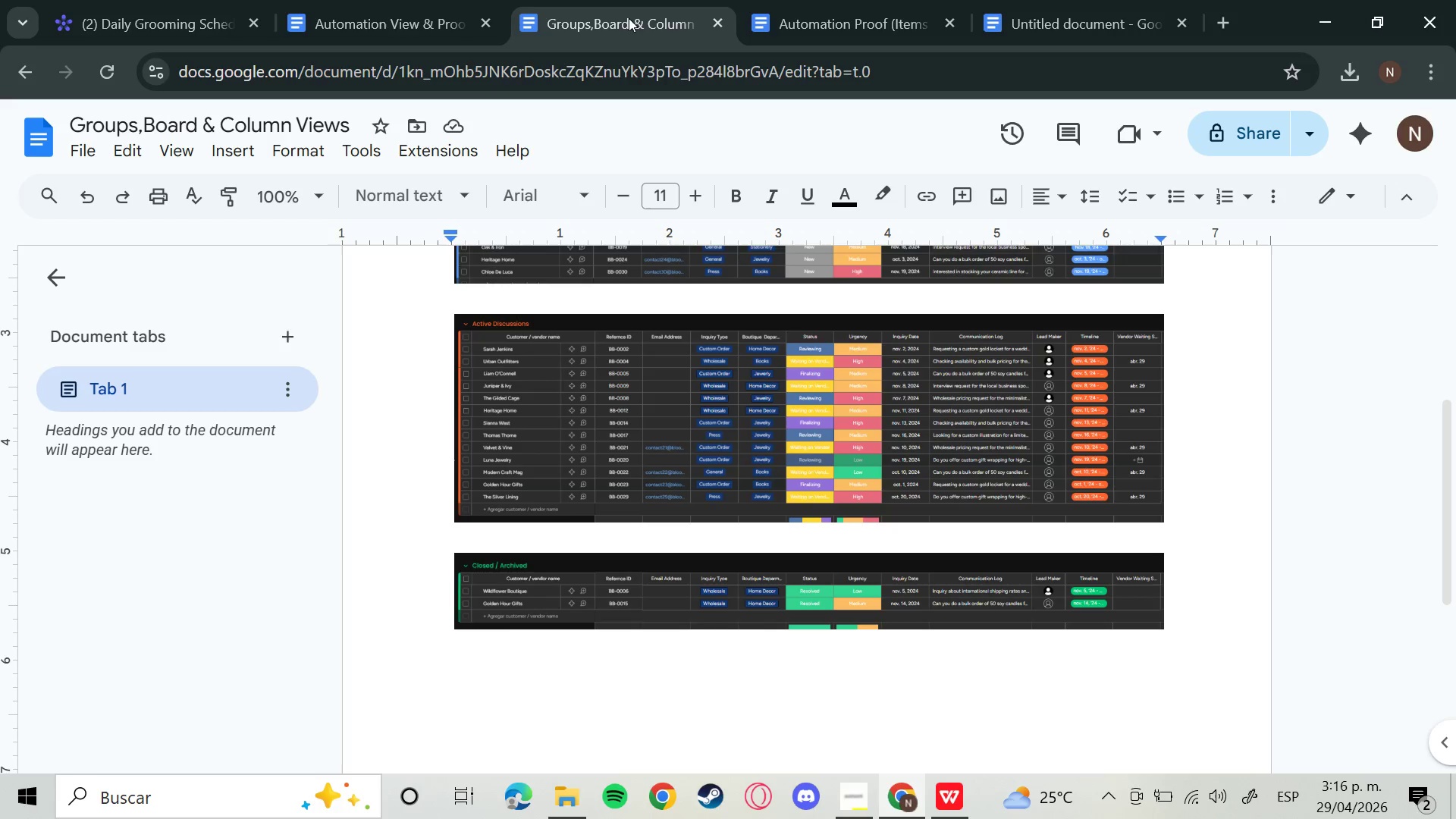 
left_click([346, 3])
 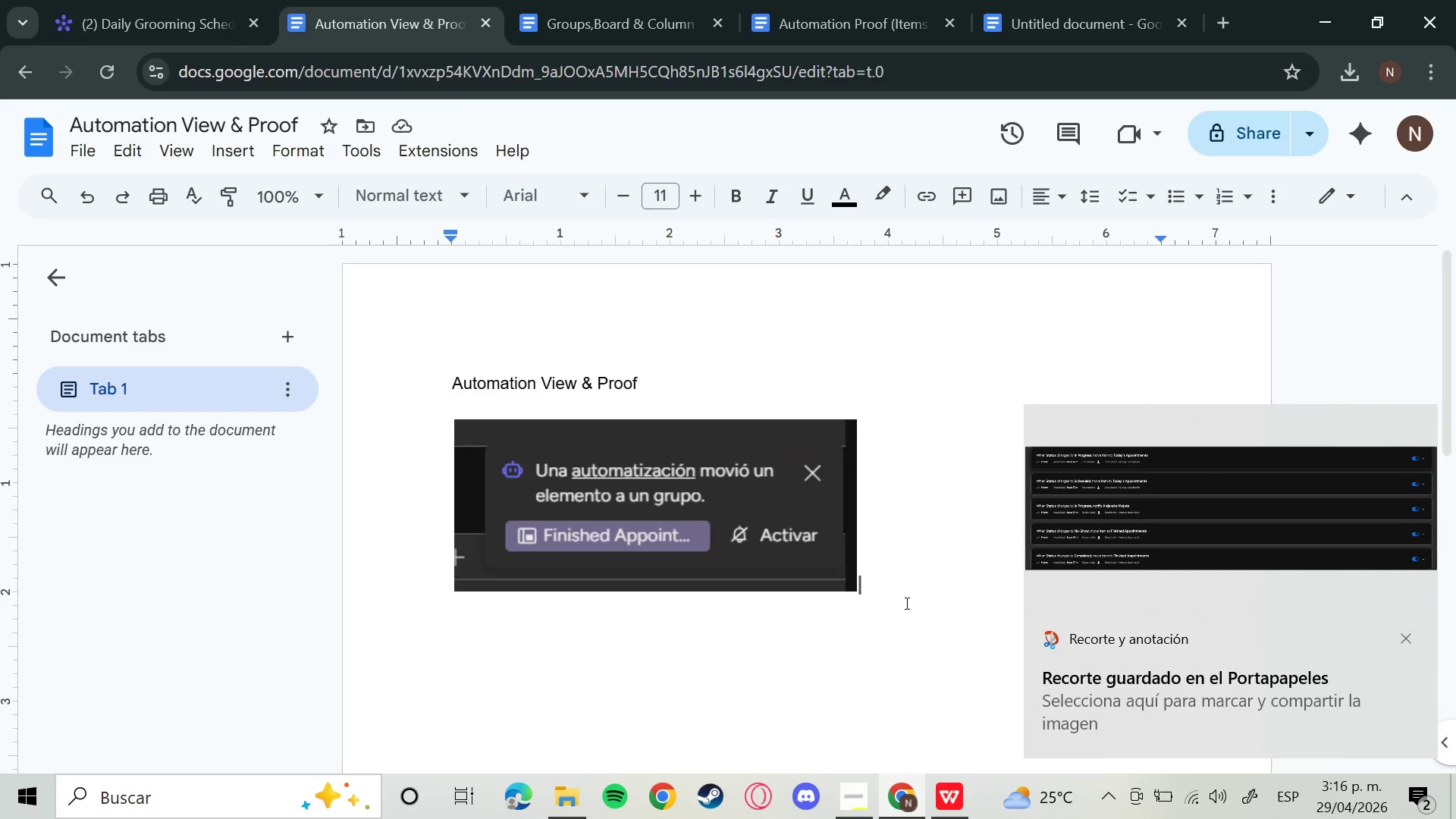 
key(Enter)
 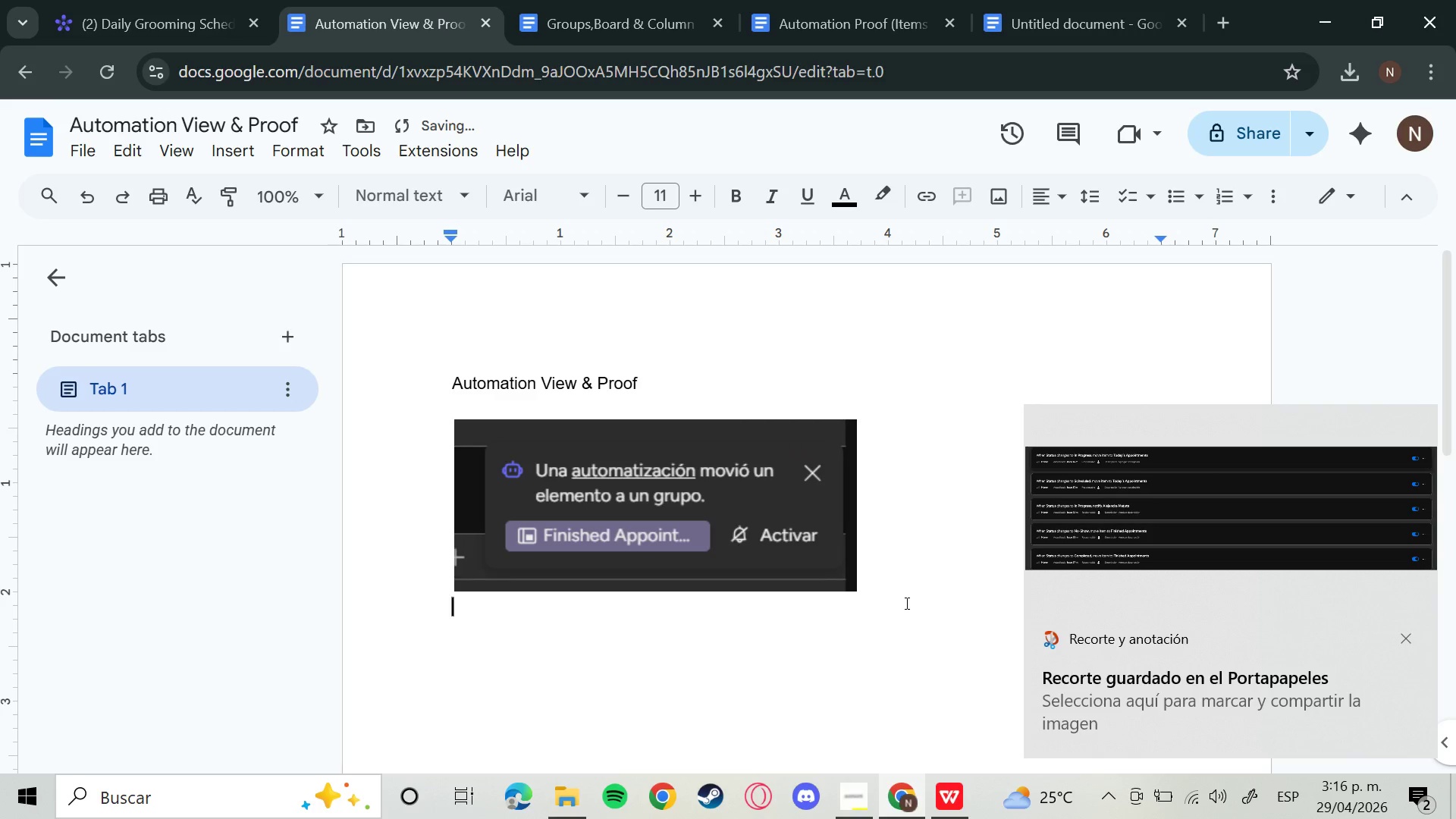 
key(Enter)
 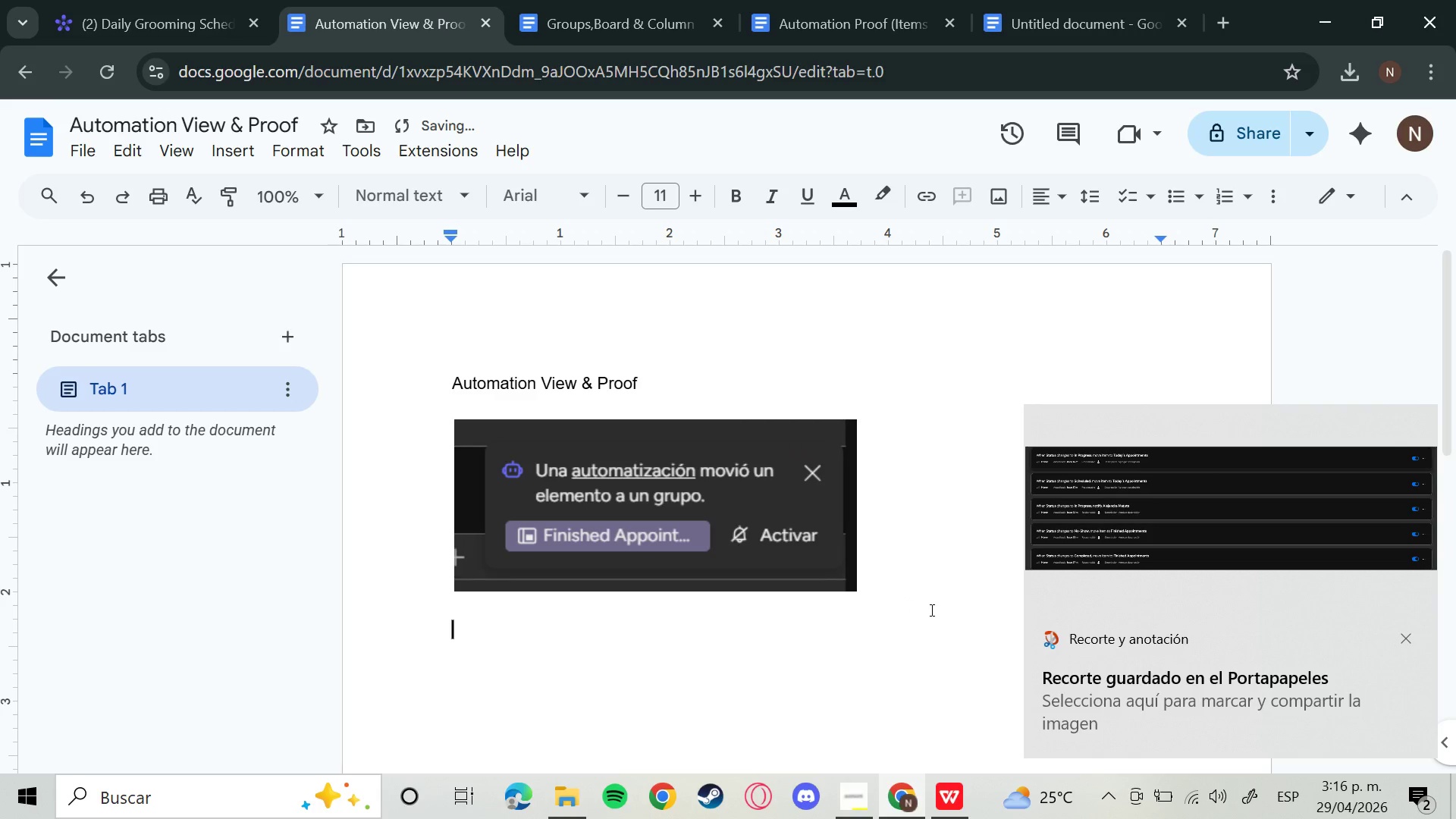 
key(Control+V)
 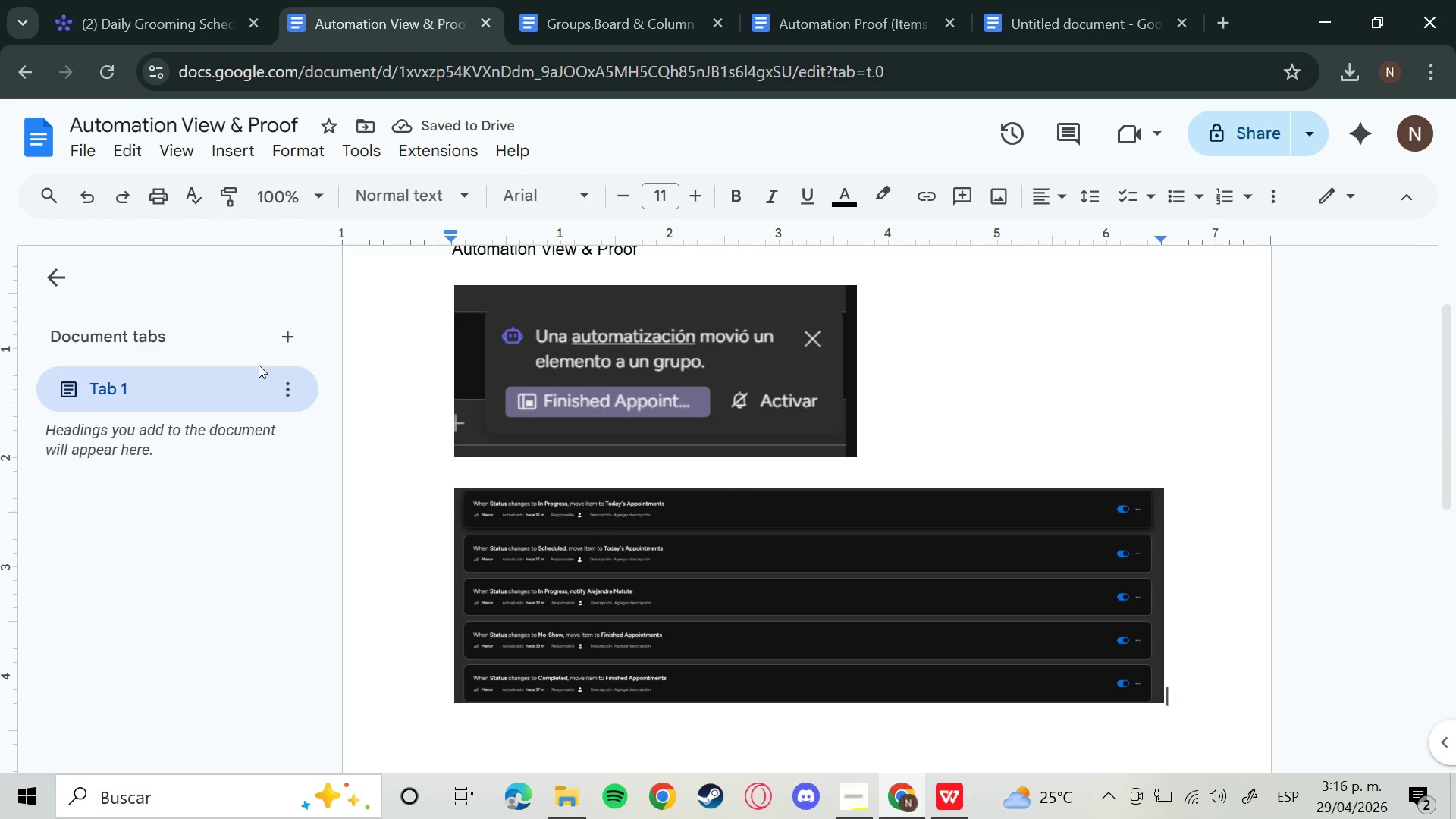 
wait(5.69)
 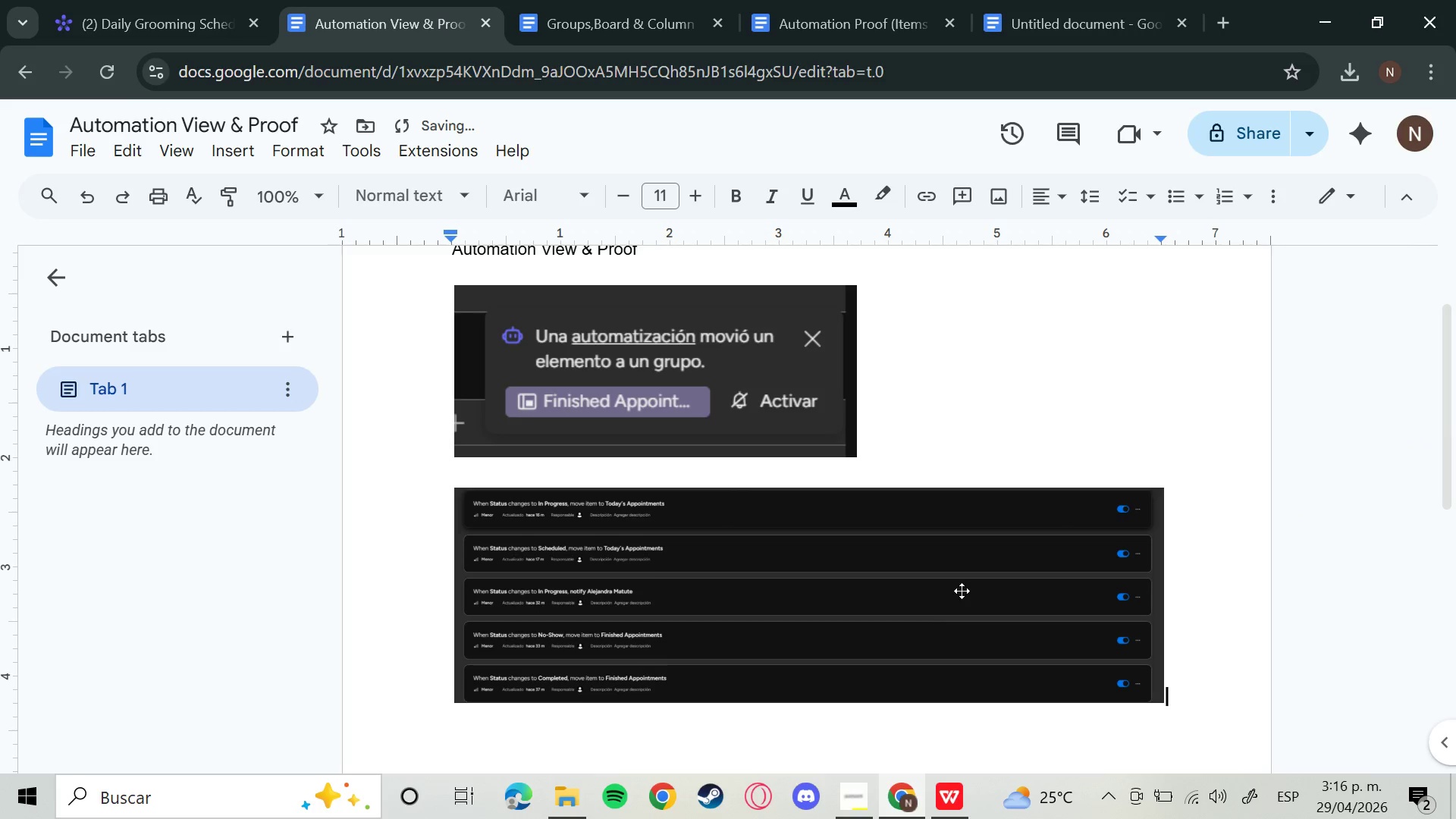 
left_click([193, 0])
 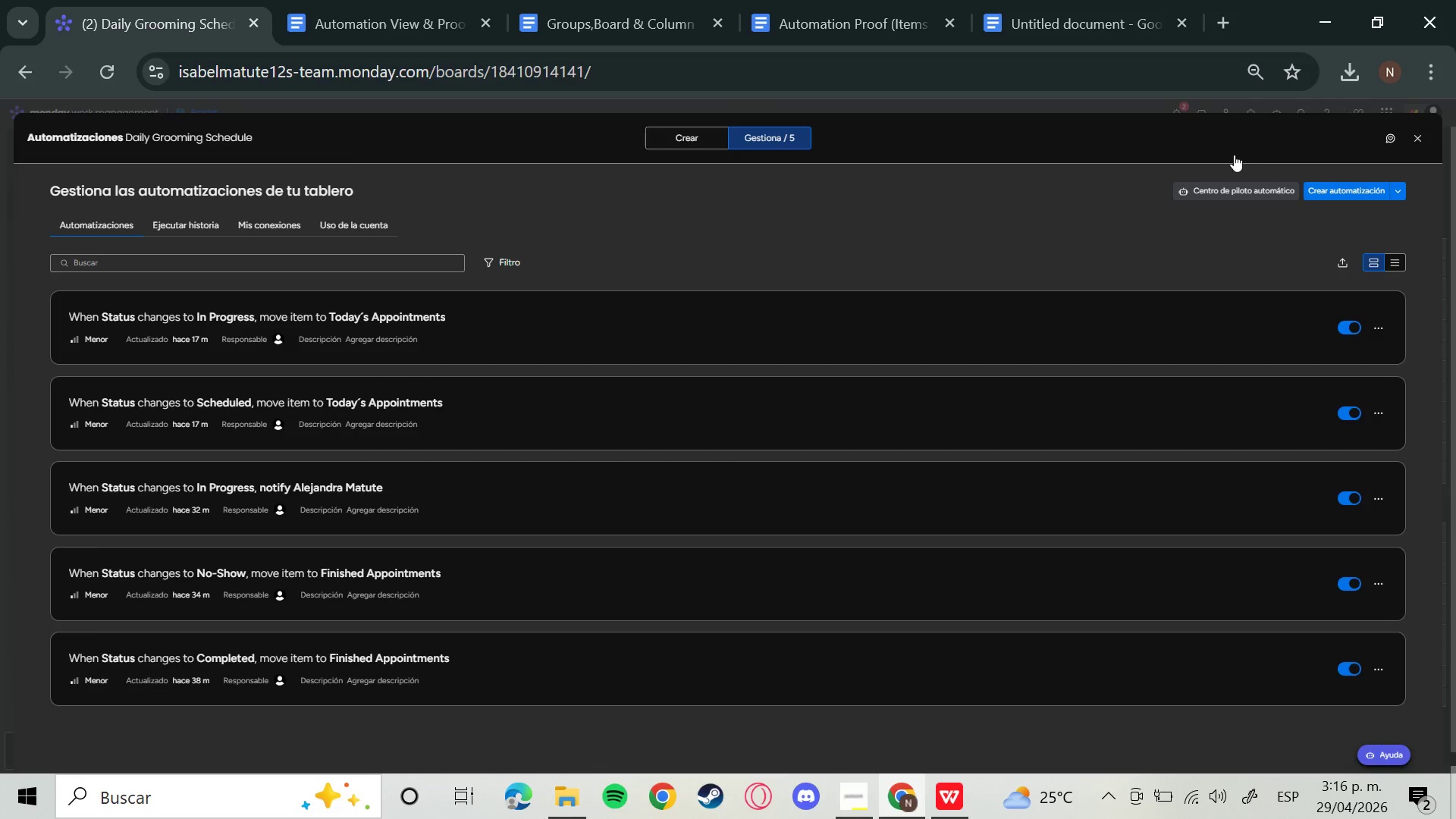 
left_click([1249, 52])
 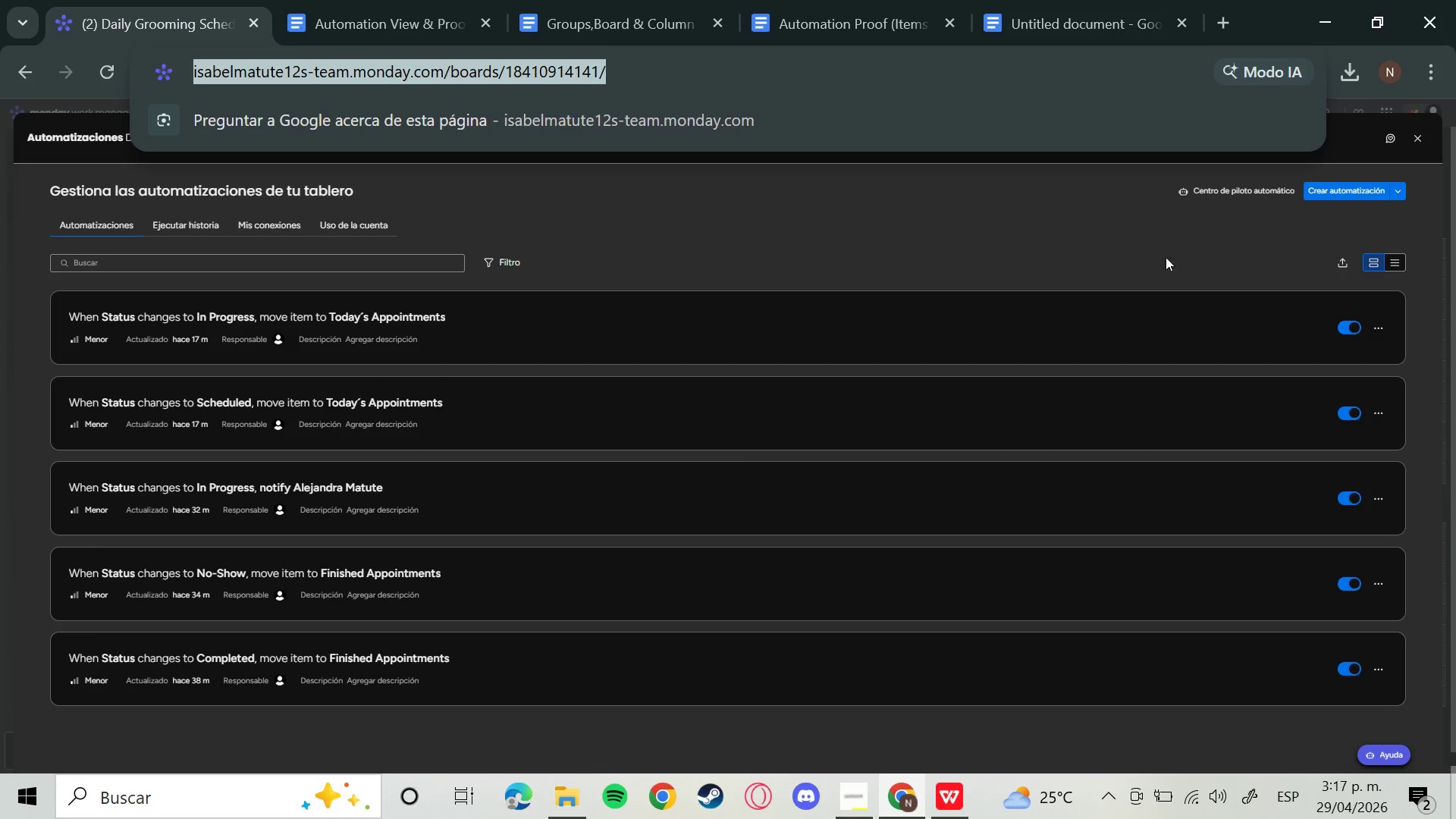 
left_click([1107, 232])
 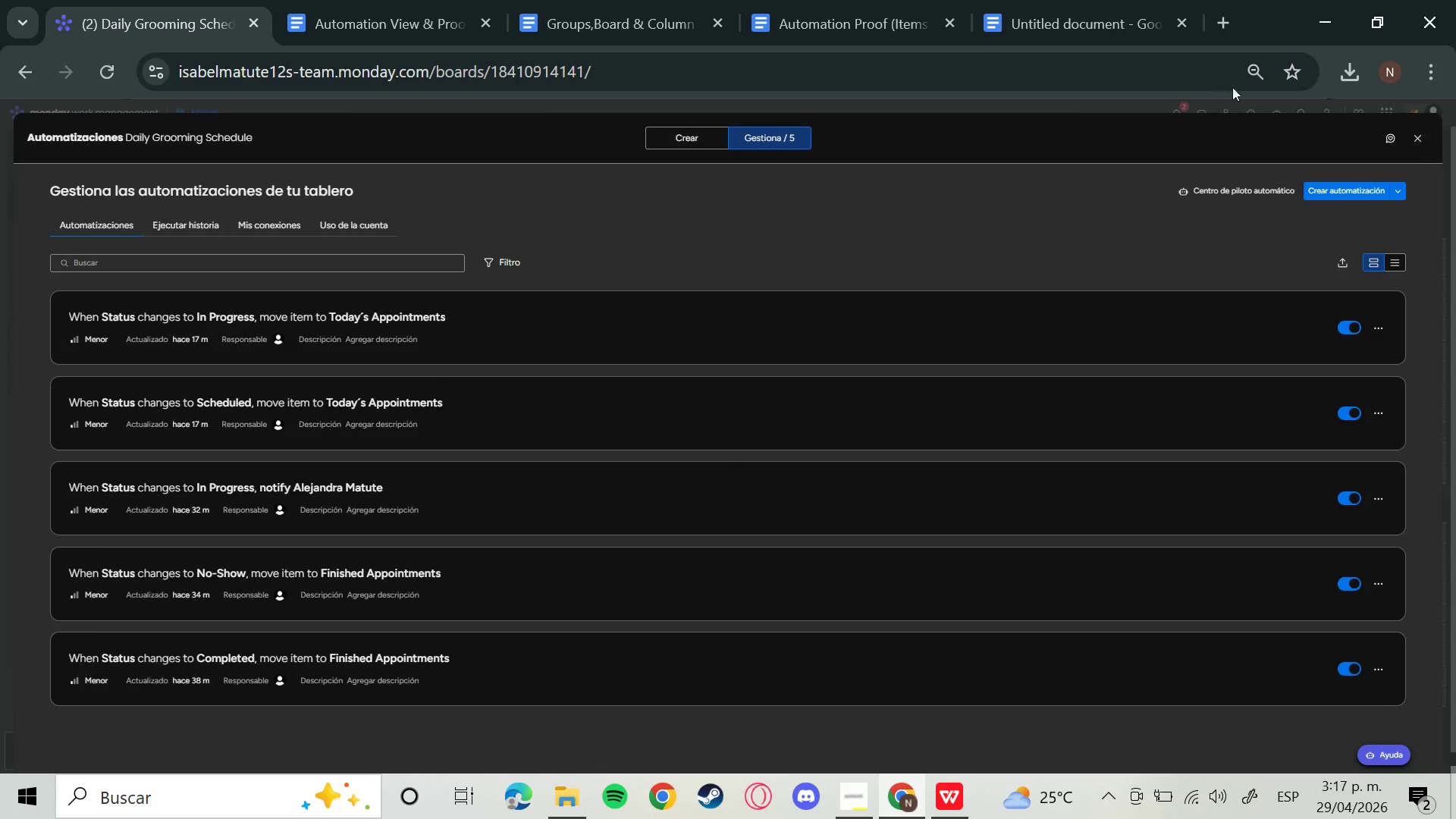 
left_click([1249, 76])
 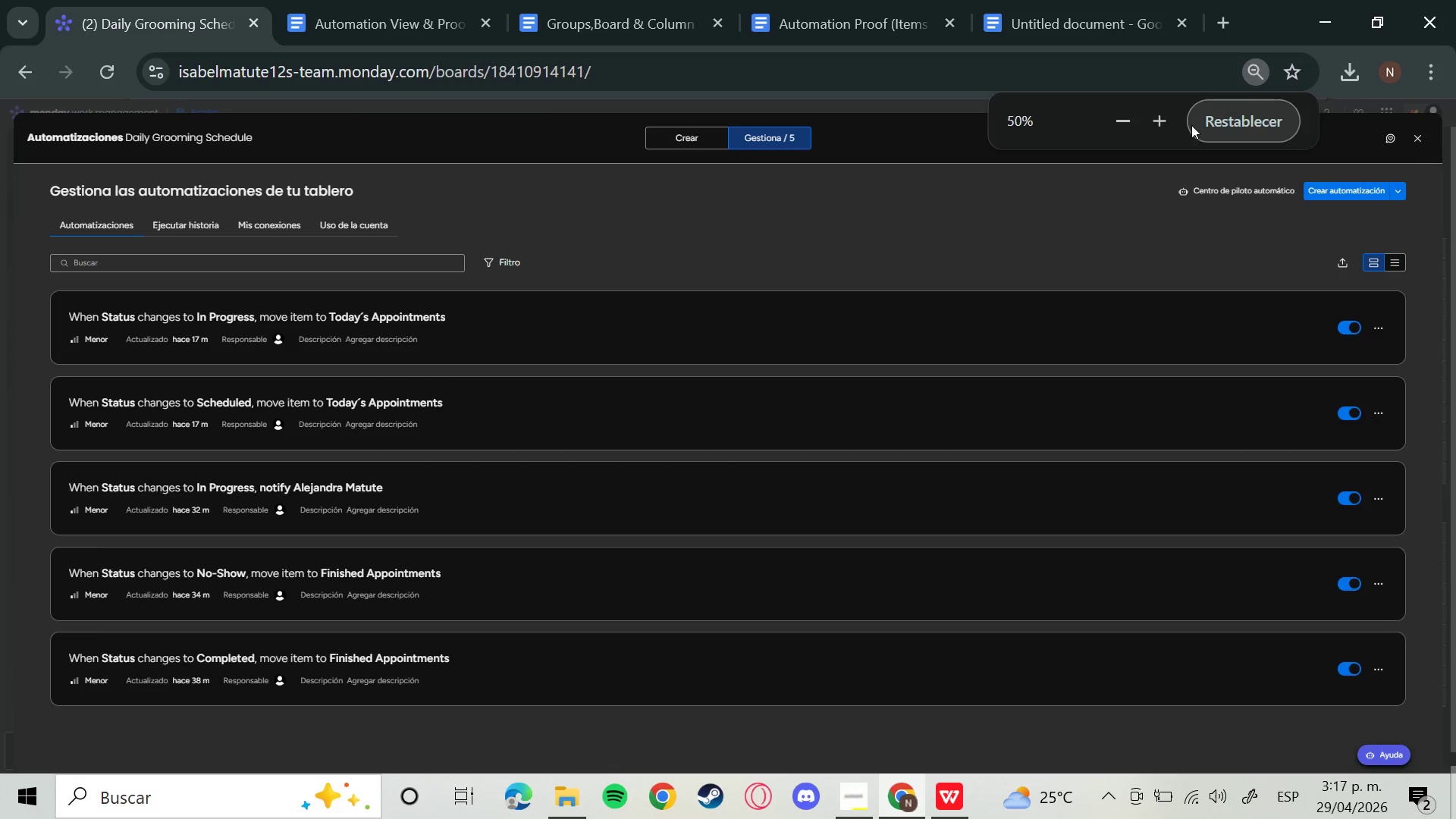 
left_click([1159, 115])
 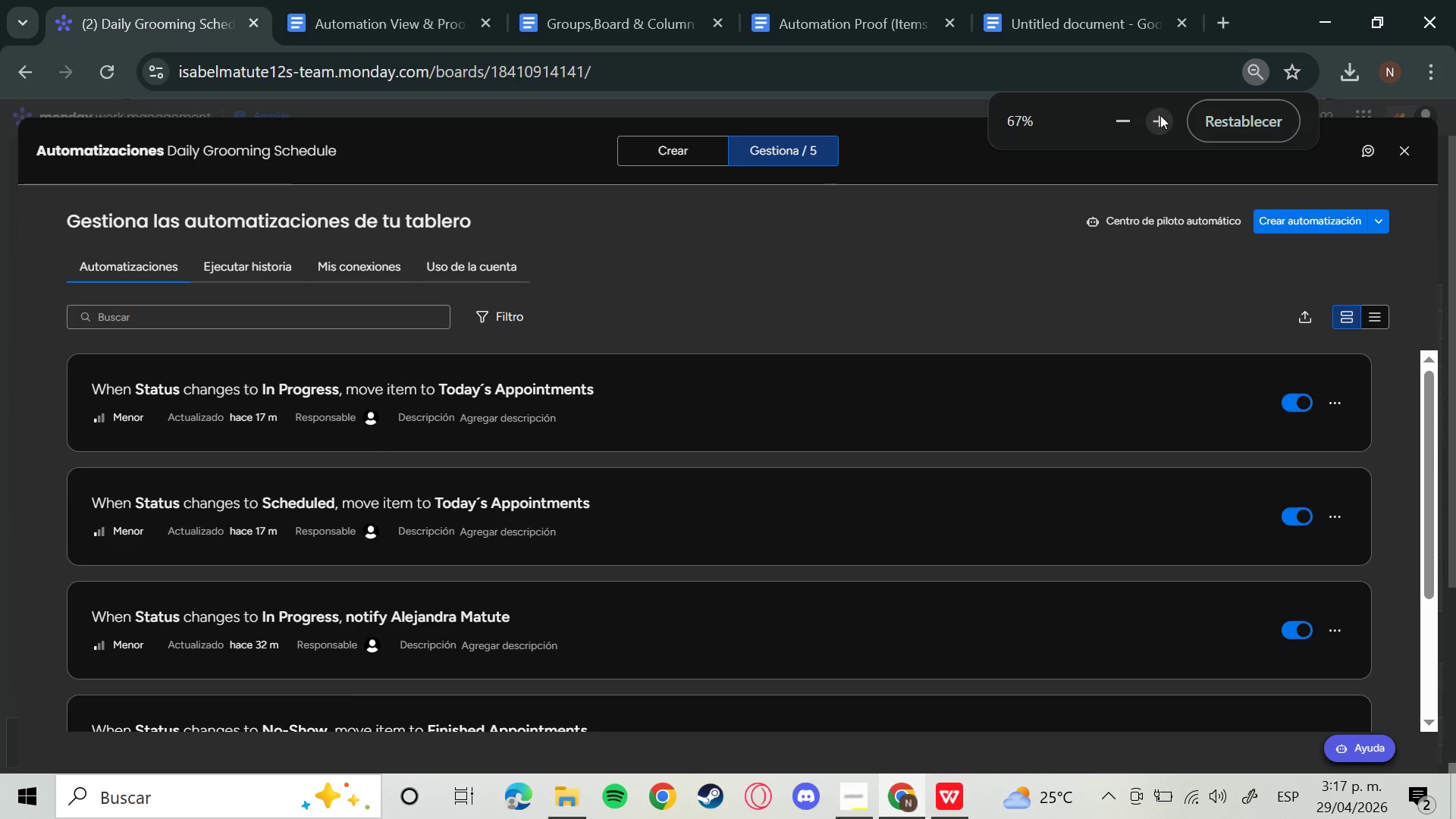 
left_click([1167, 118])
 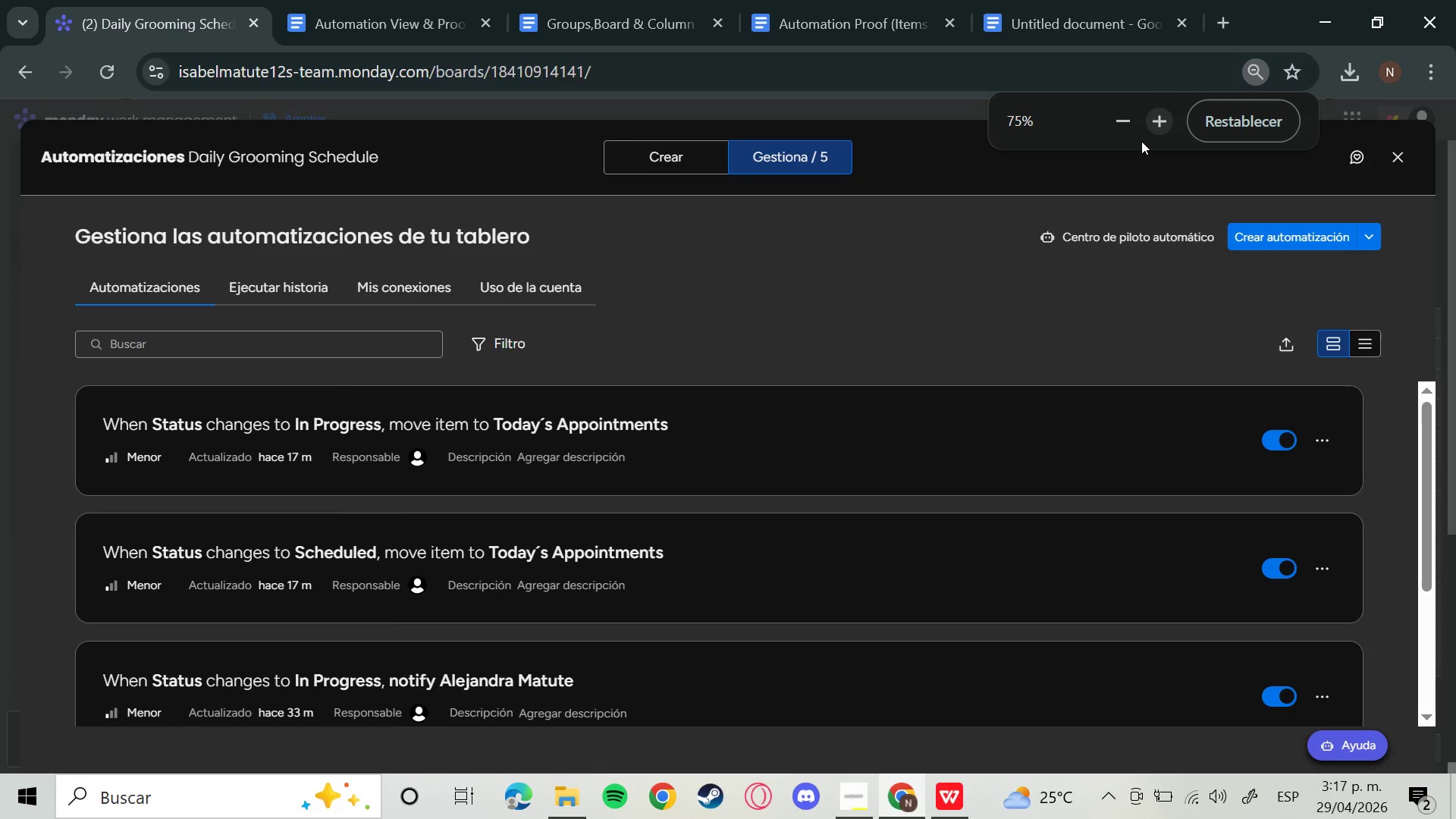 
left_click_drag(start_coordinate=[1395, 158], to_coordinate=[1398, 167])
 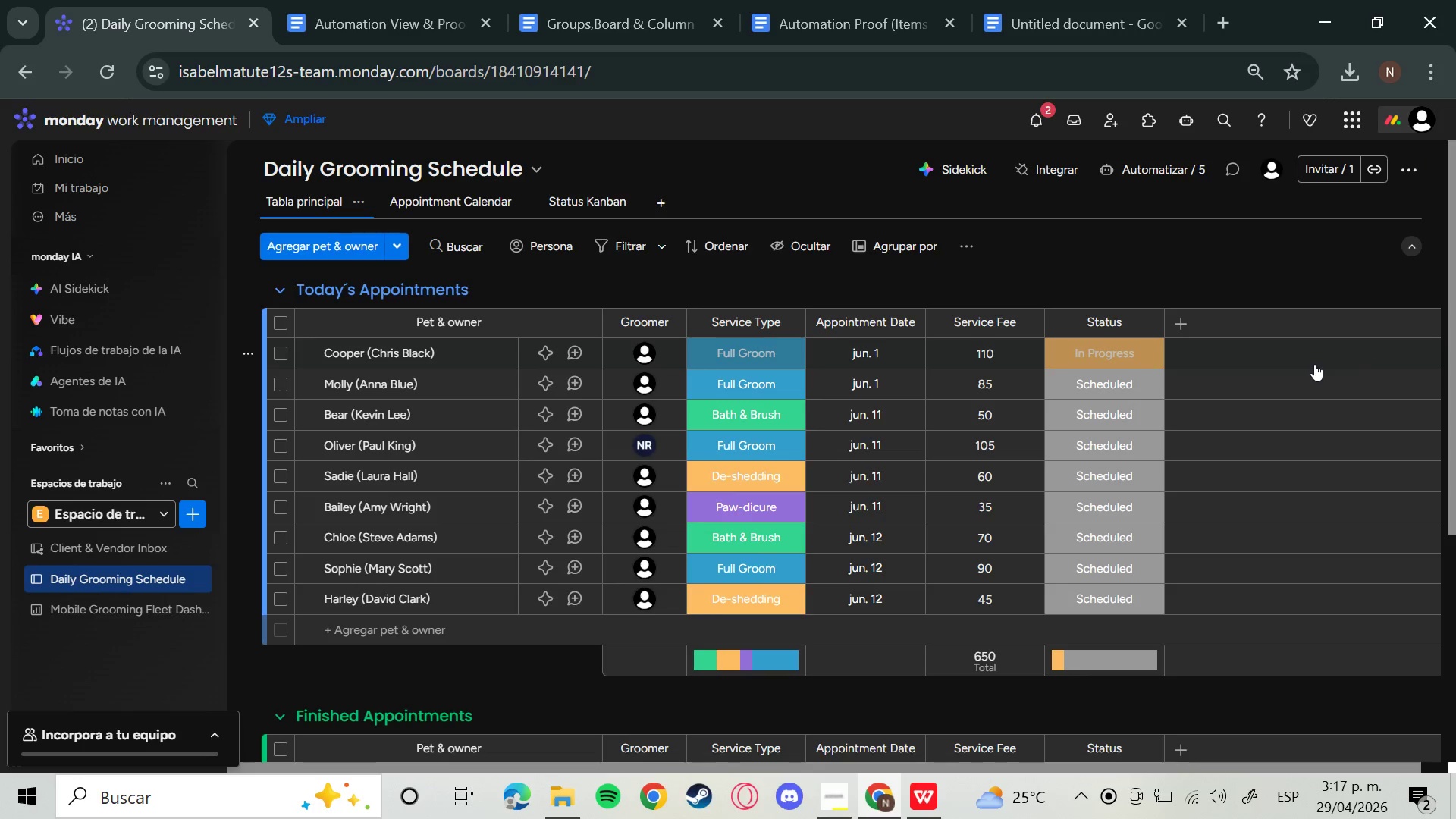 
hold_key(key=ShiftLeft, duration=1.5)
 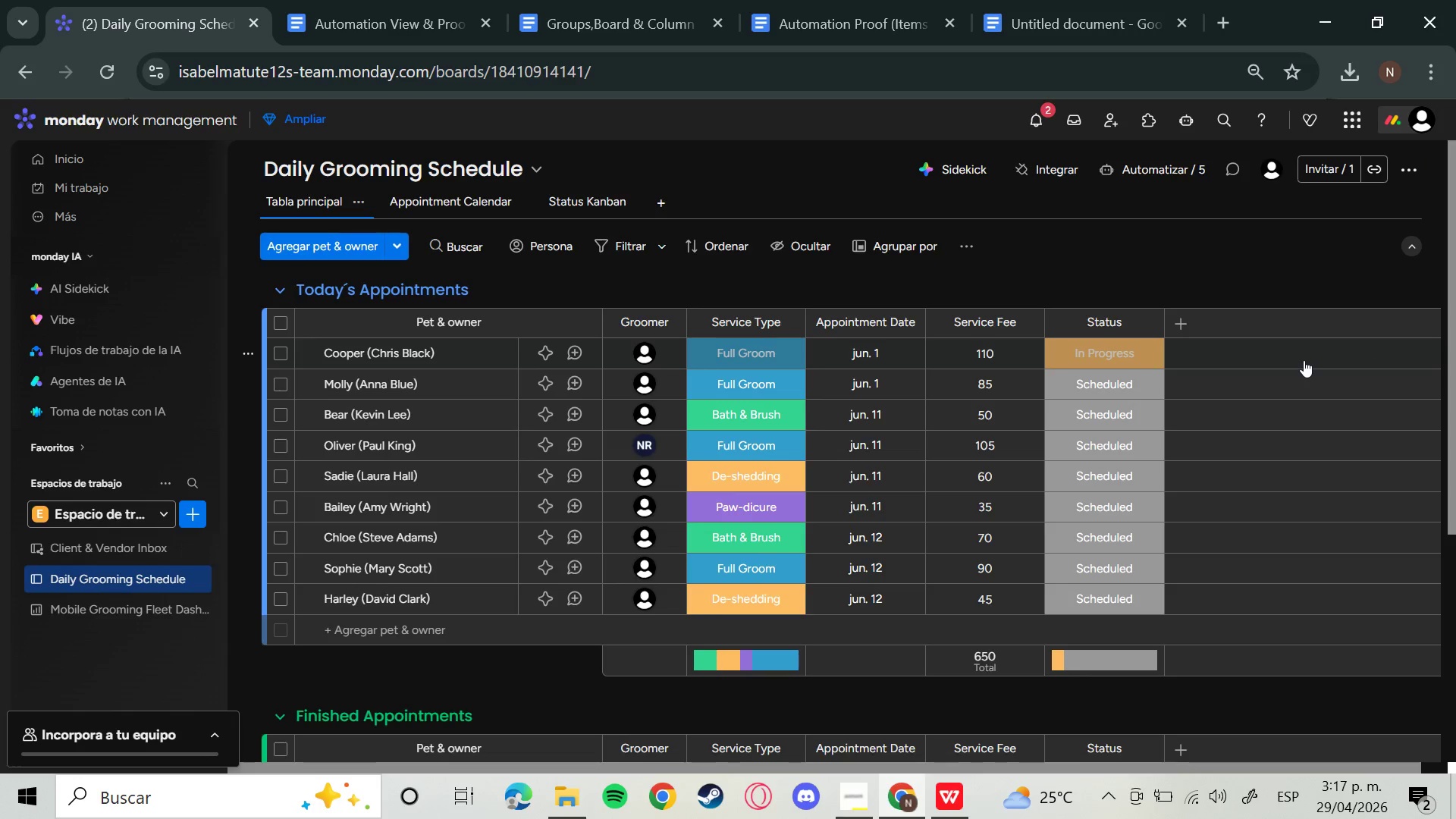 
key(Meta+Shift+S)
 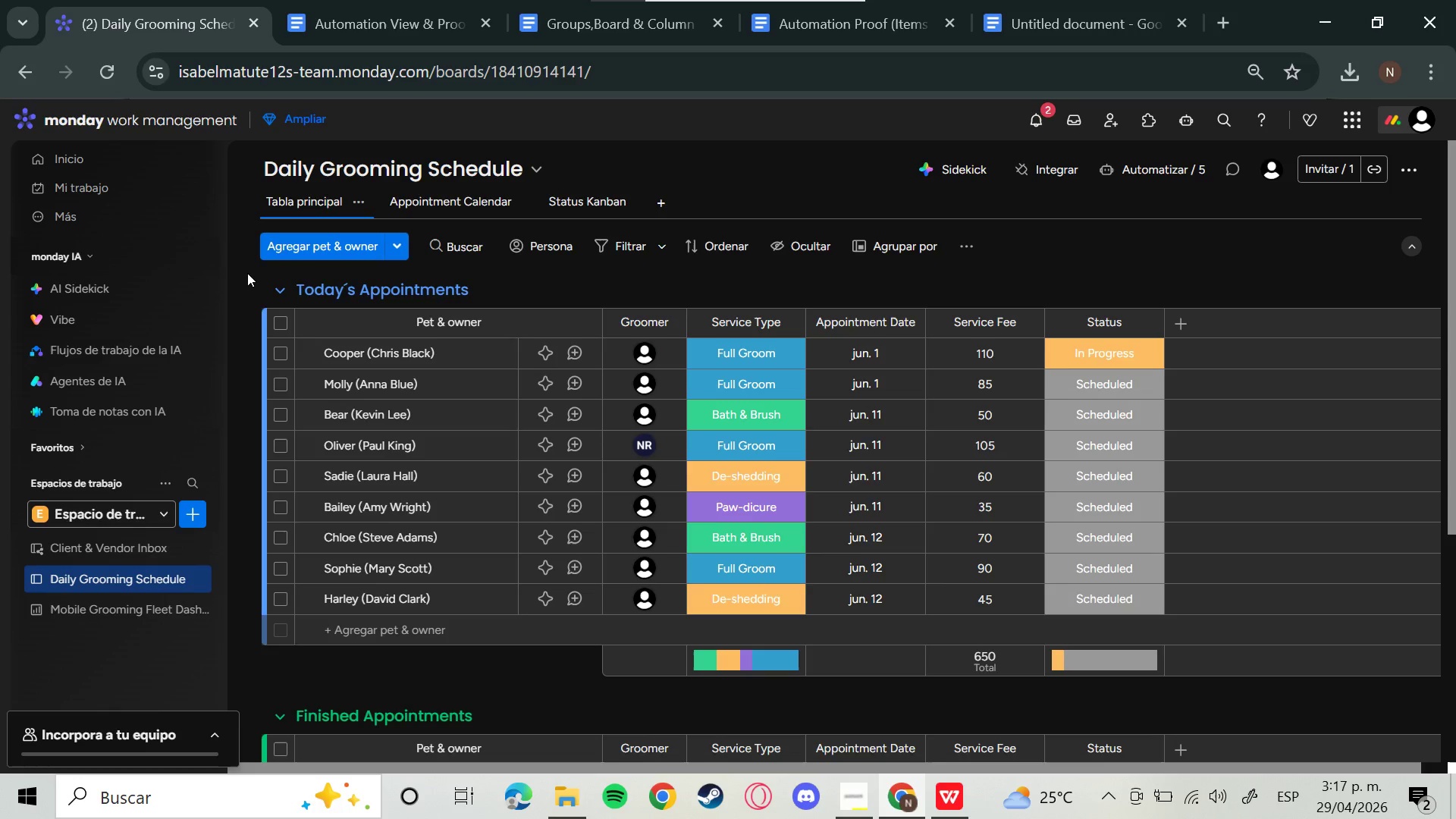 
left_click_drag(start_coordinate=[244, 270], to_coordinate=[416, 375])
 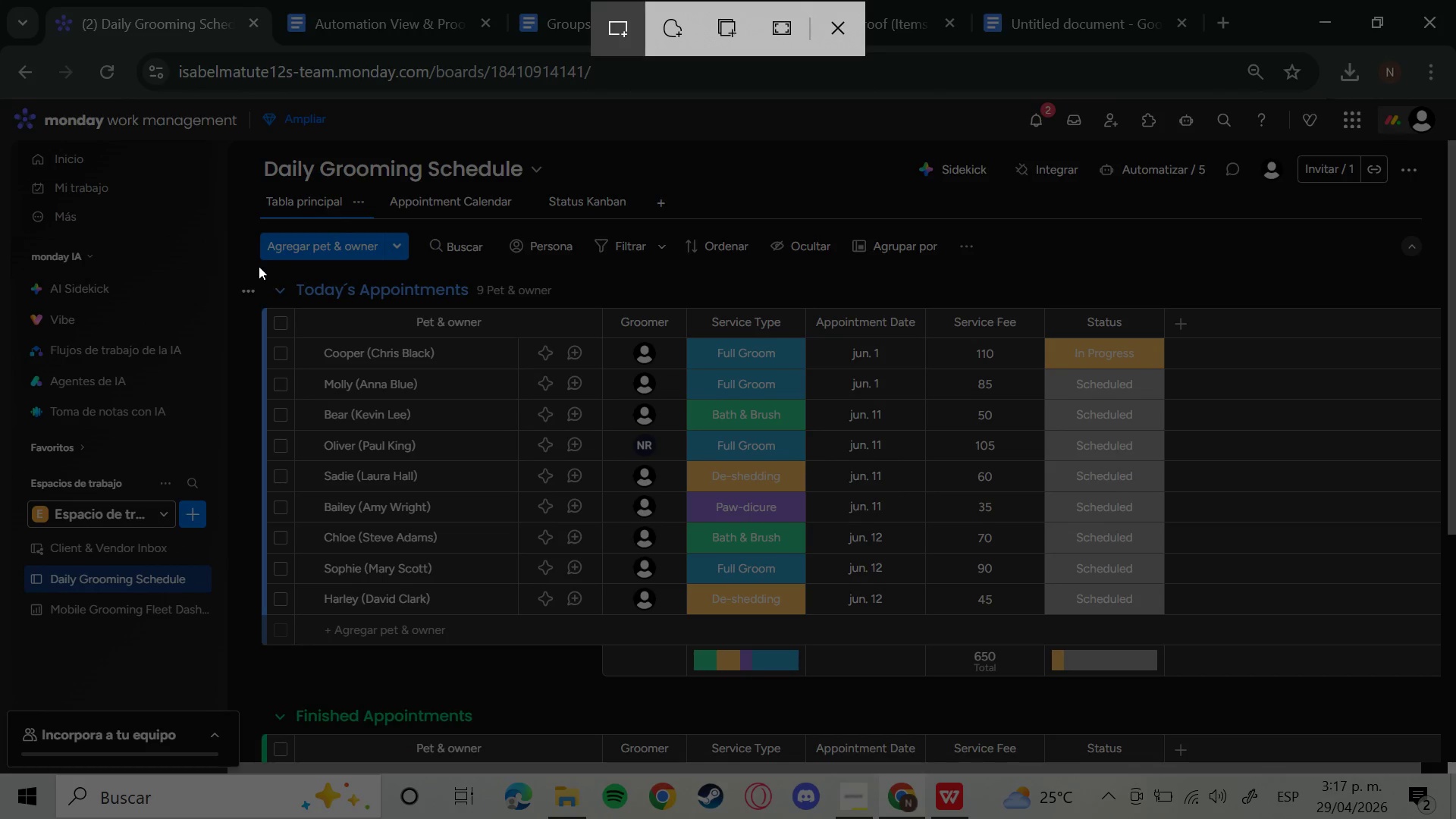 
left_click_drag(start_coordinate=[259, 266], to_coordinate=[1166, 676])
 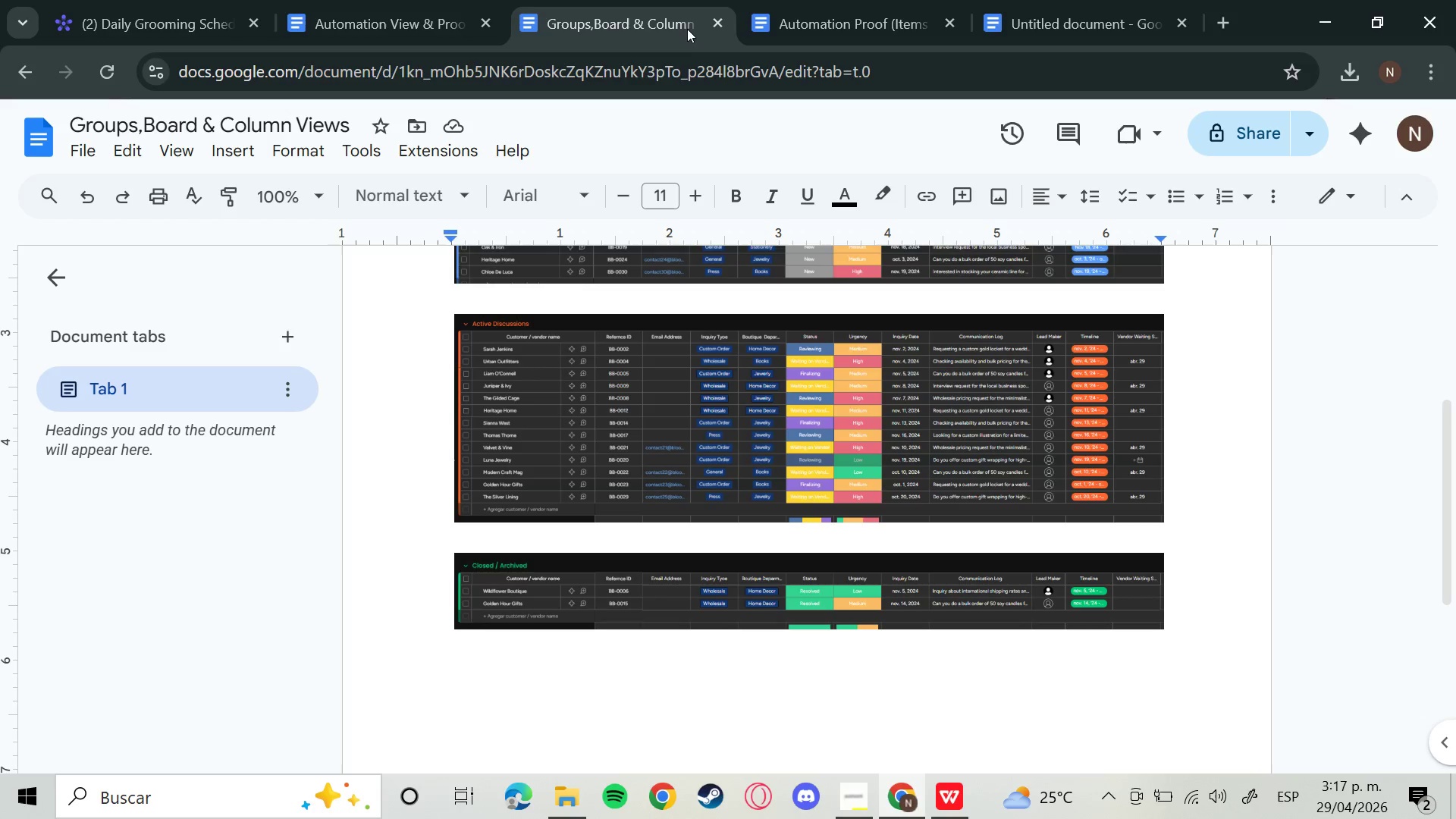 
scroll: coordinate [949, 542], scroll_direction: up, amount: 5.0
 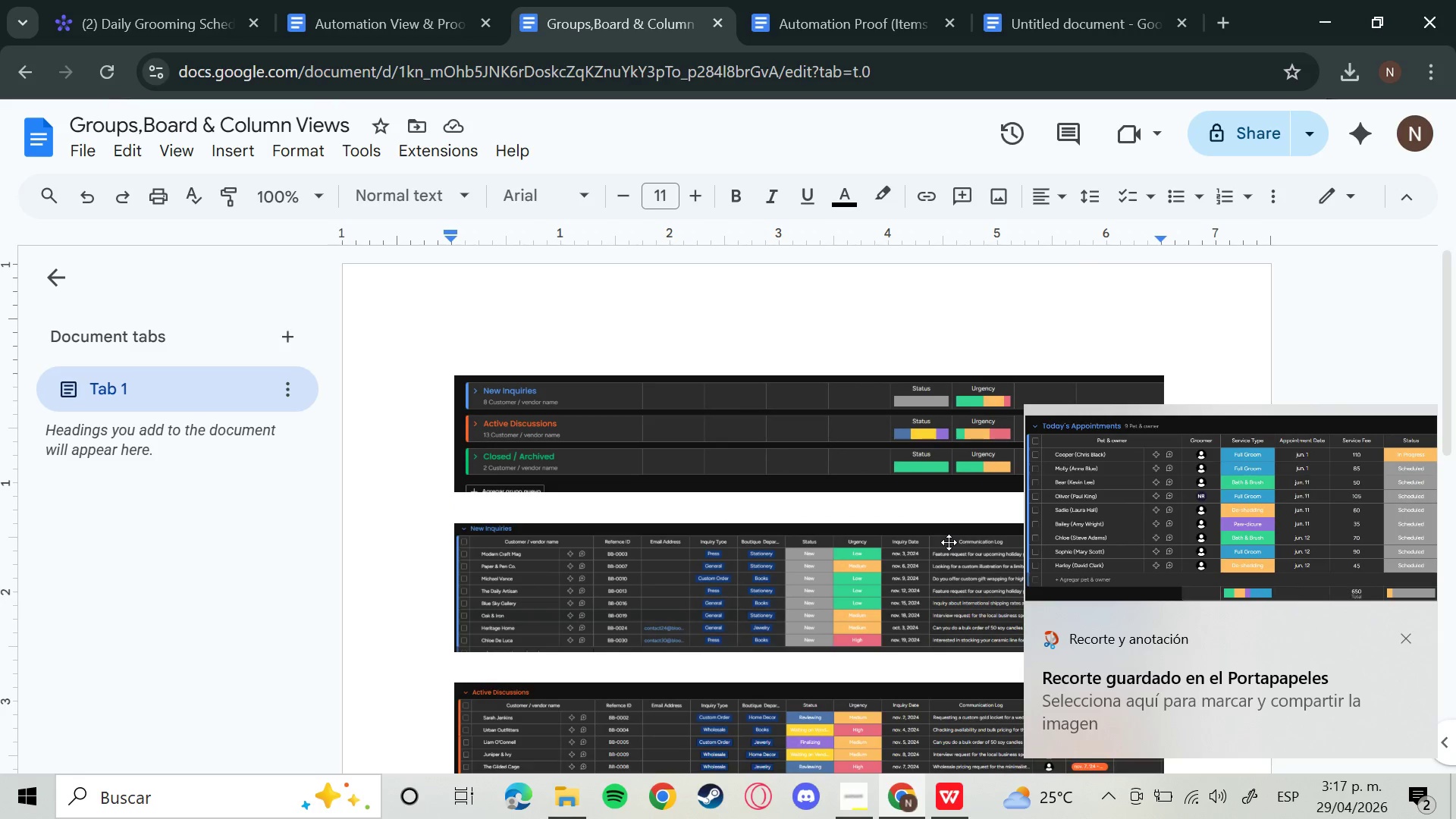 
left_click([849, 538])
 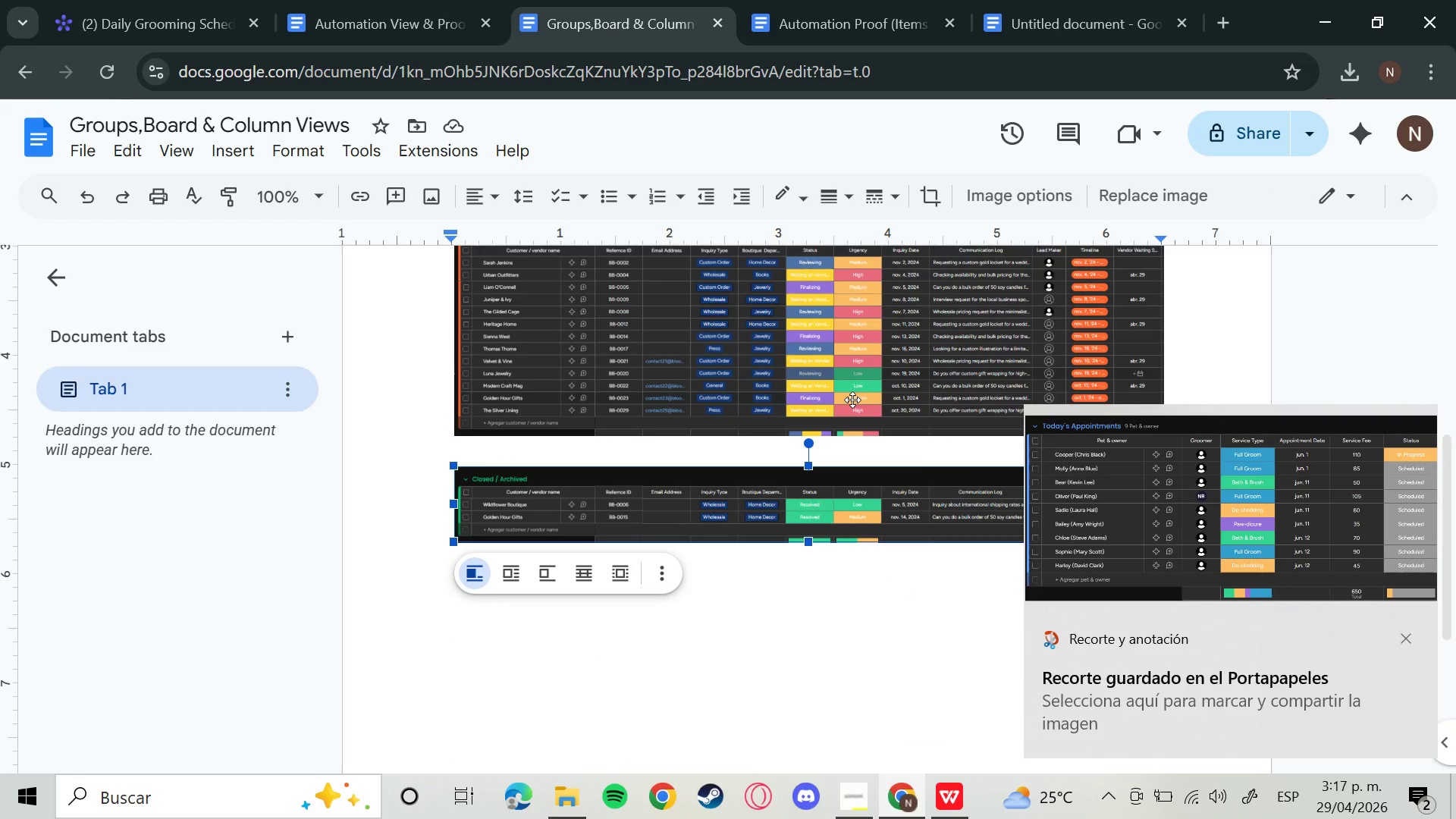 
scroll: coordinate [924, 607], scroll_direction: down, amount: 4.0
 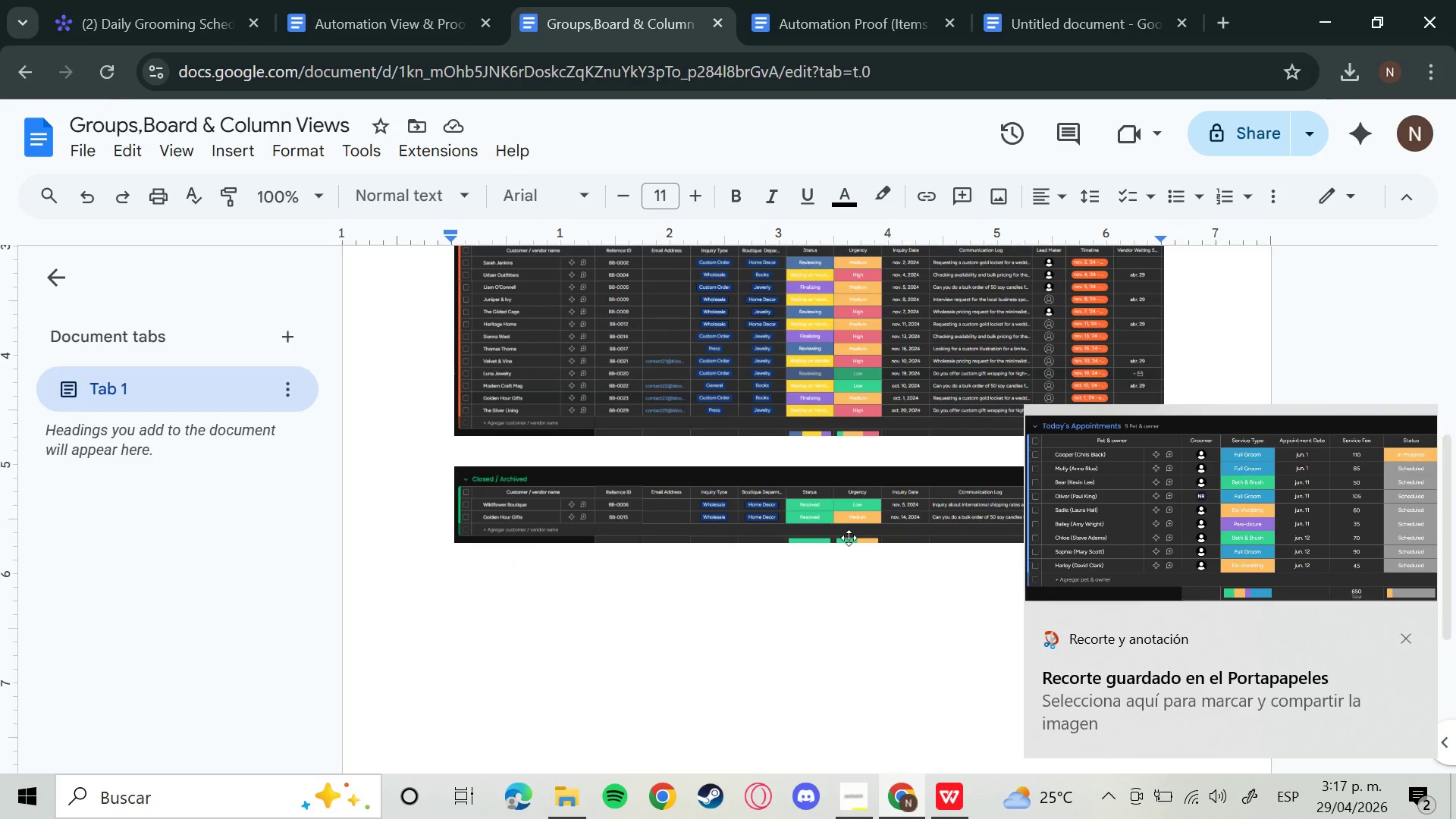 
key(Backspace)
 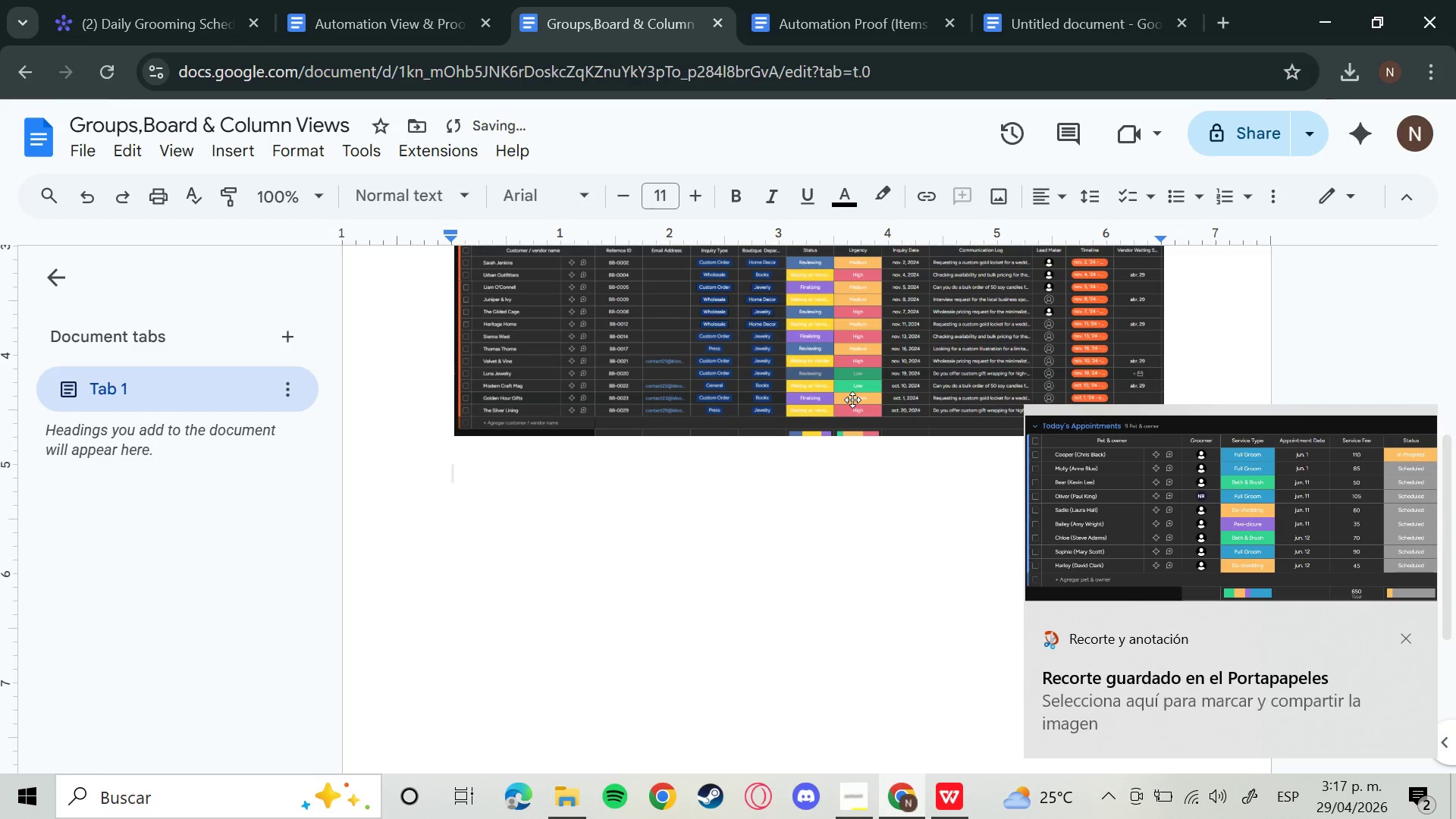 
left_click([852, 400])
 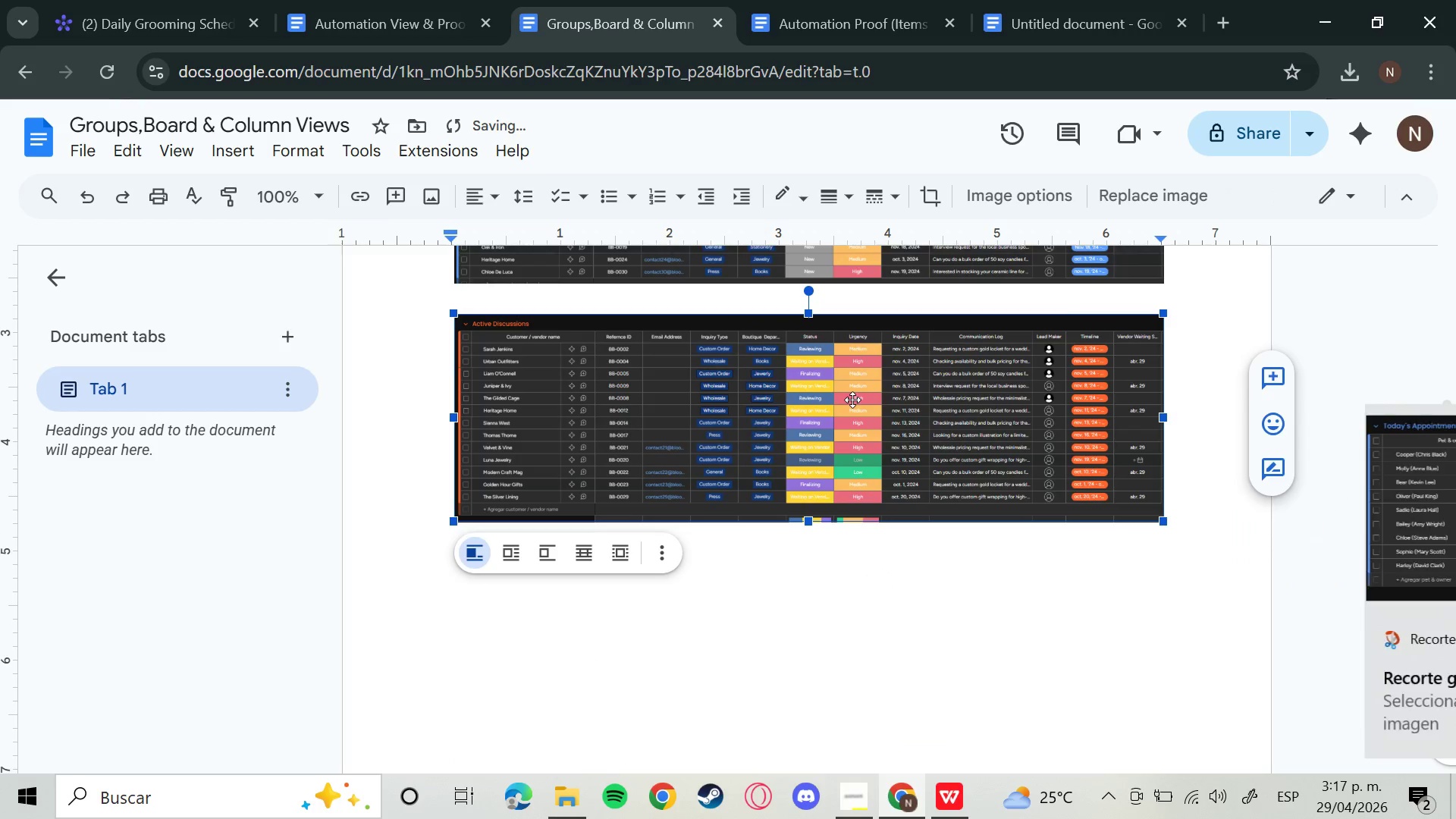 
key(Backspace)
 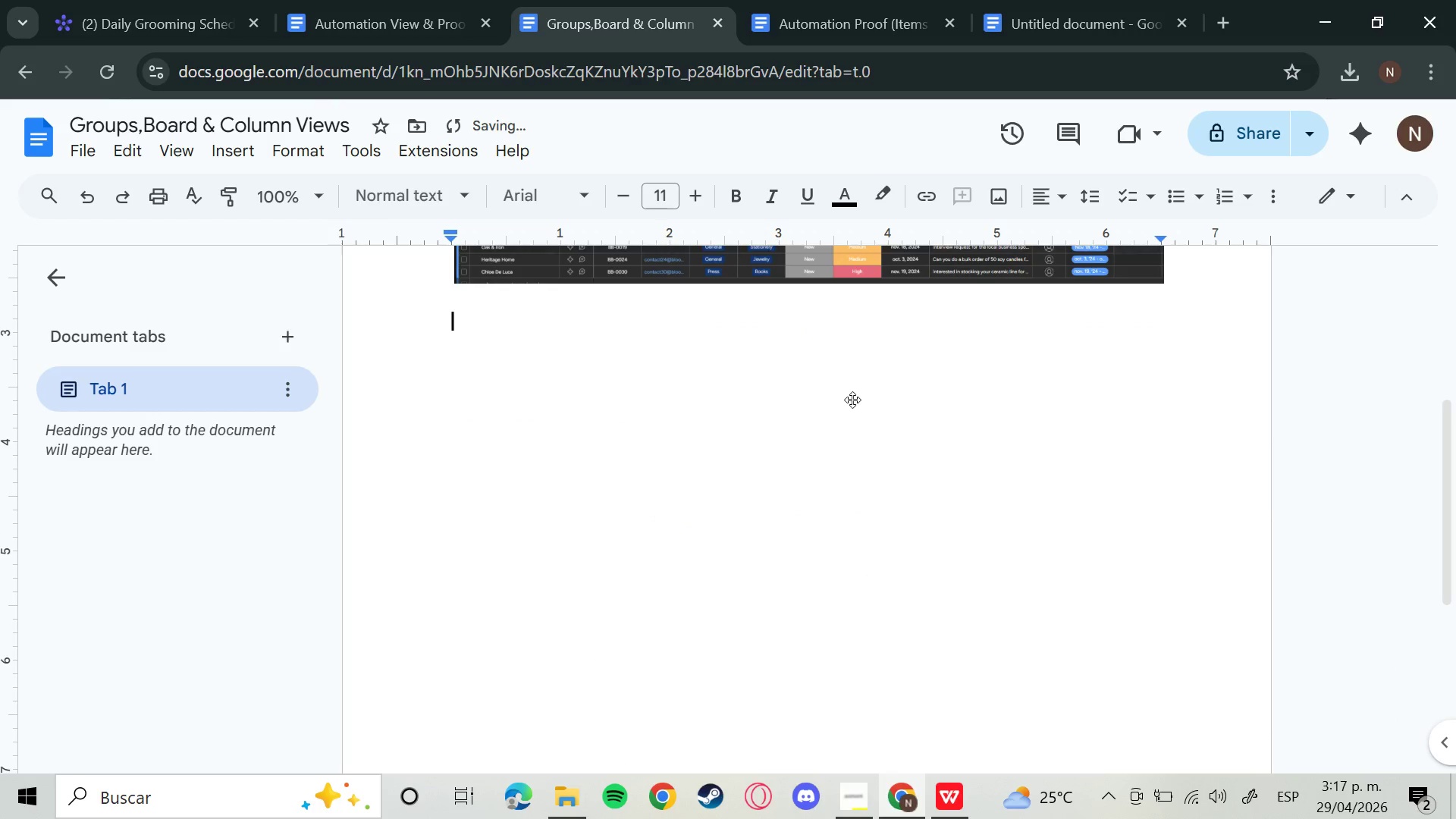 
left_click([853, 444])
 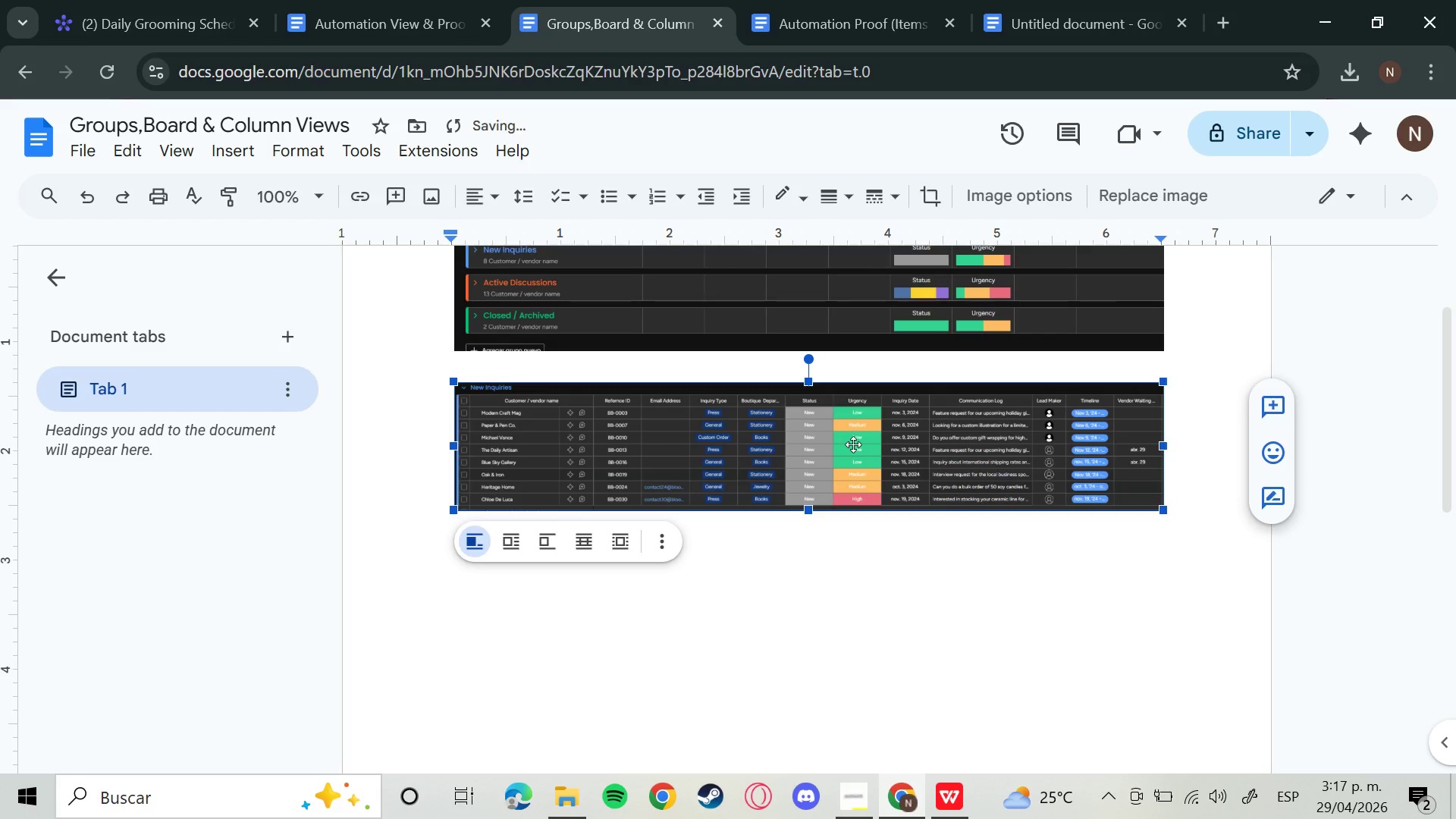 
scroll: coordinate [852, 400], scroll_direction: up, amount: 2.0
 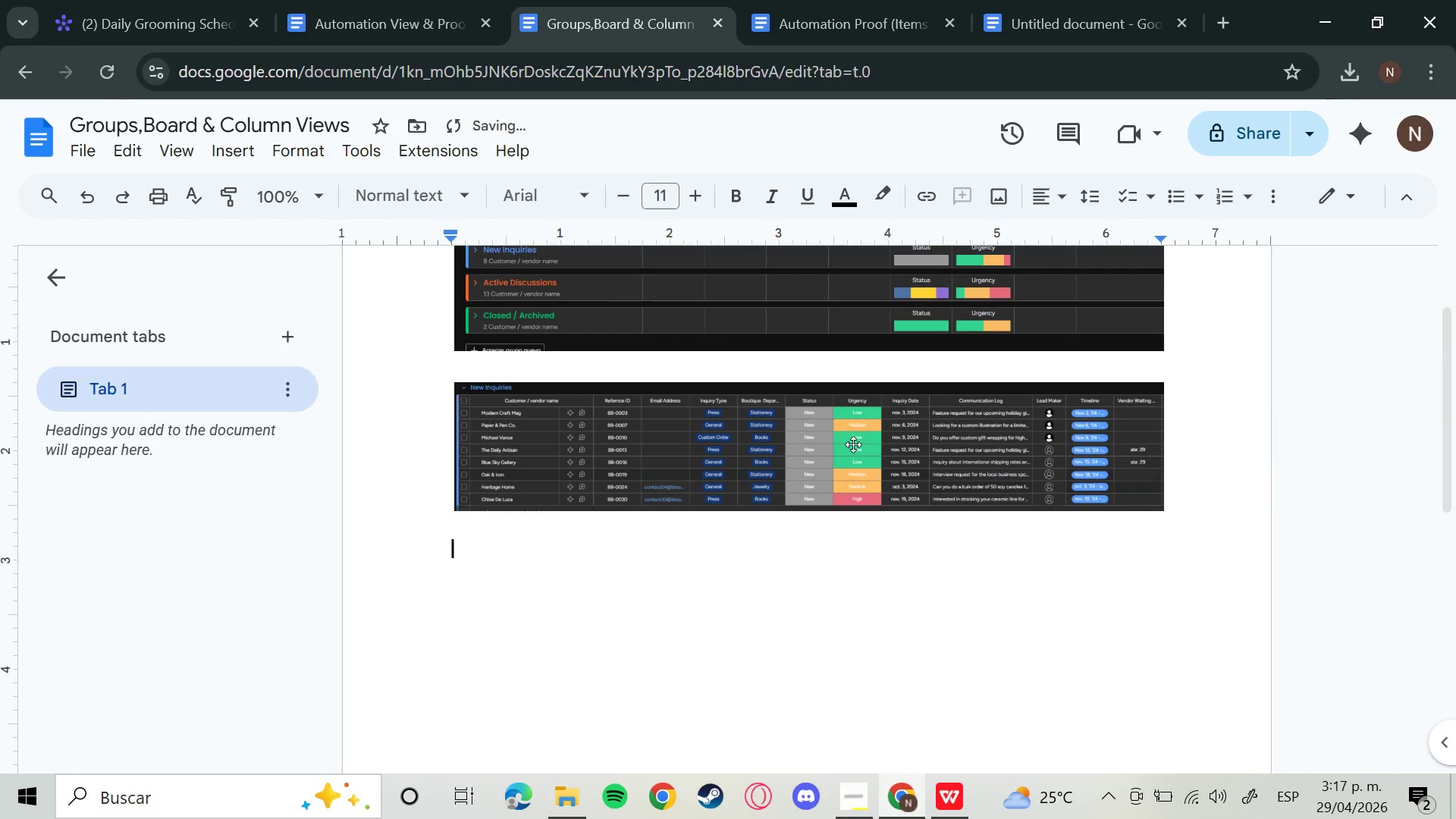 
key(Backspace)
 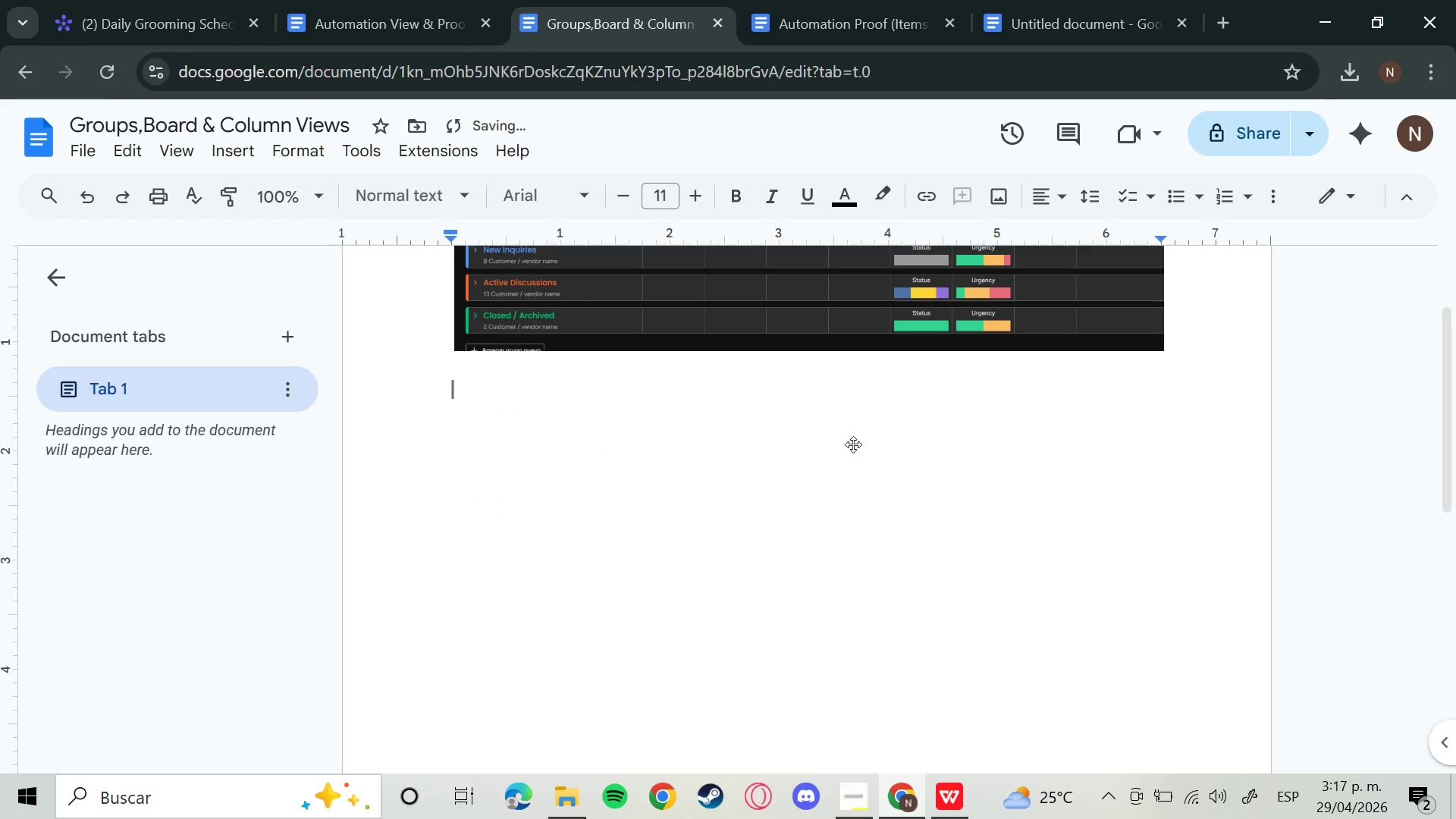 
left_click([832, 453])
 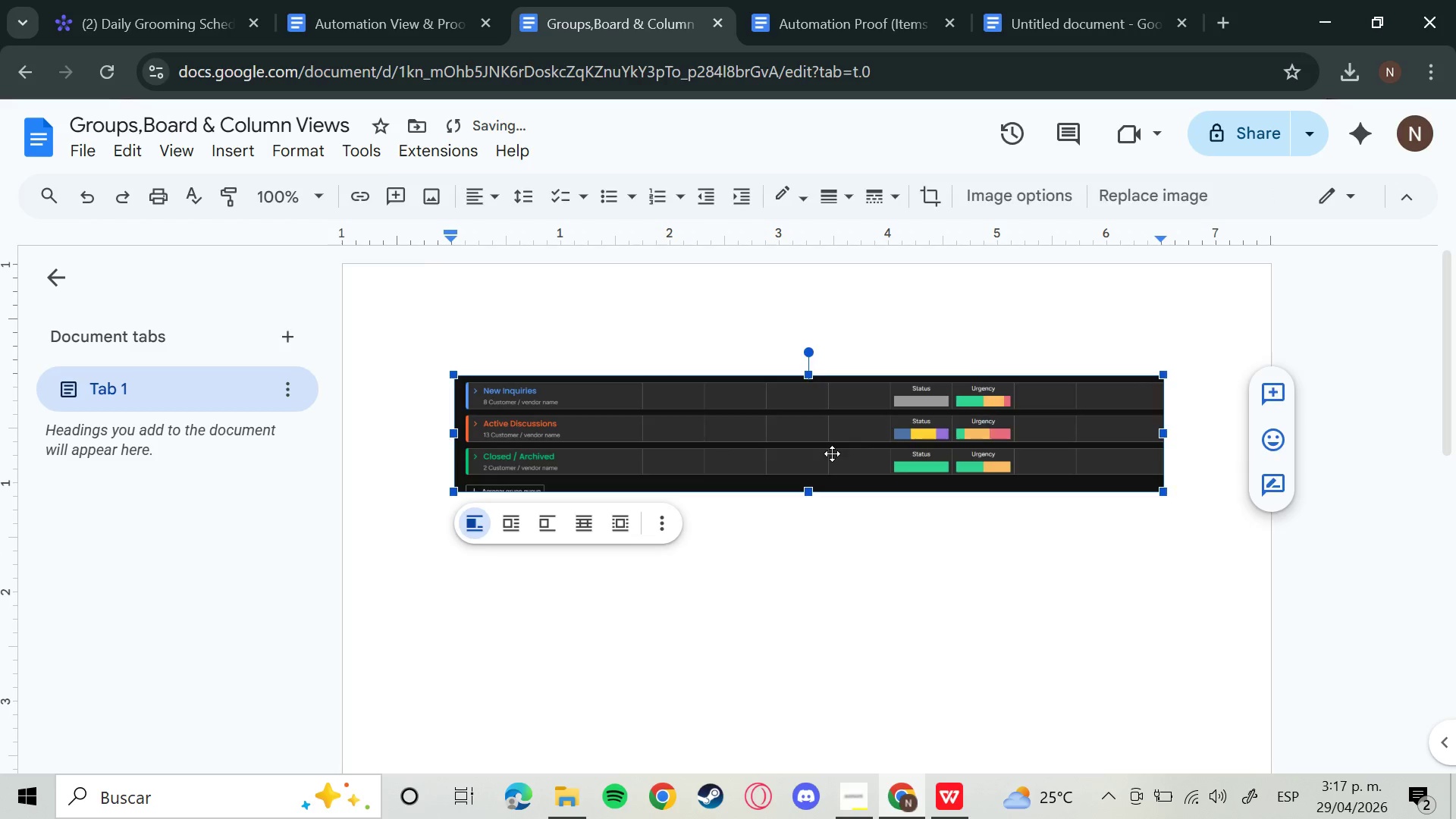 
scroll: coordinate [853, 444], scroll_direction: up, amount: 2.0
 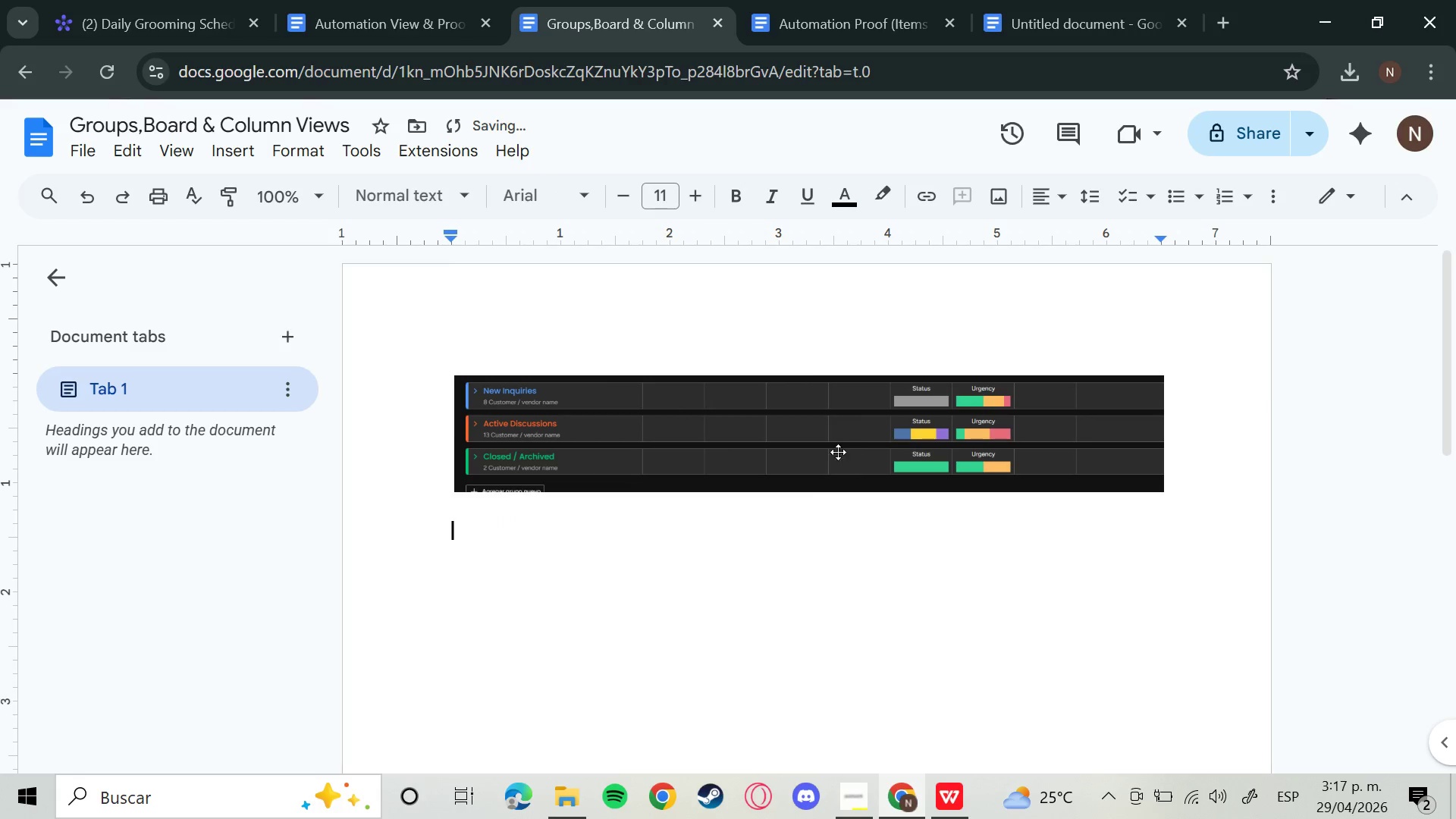 
key(Backspace)
 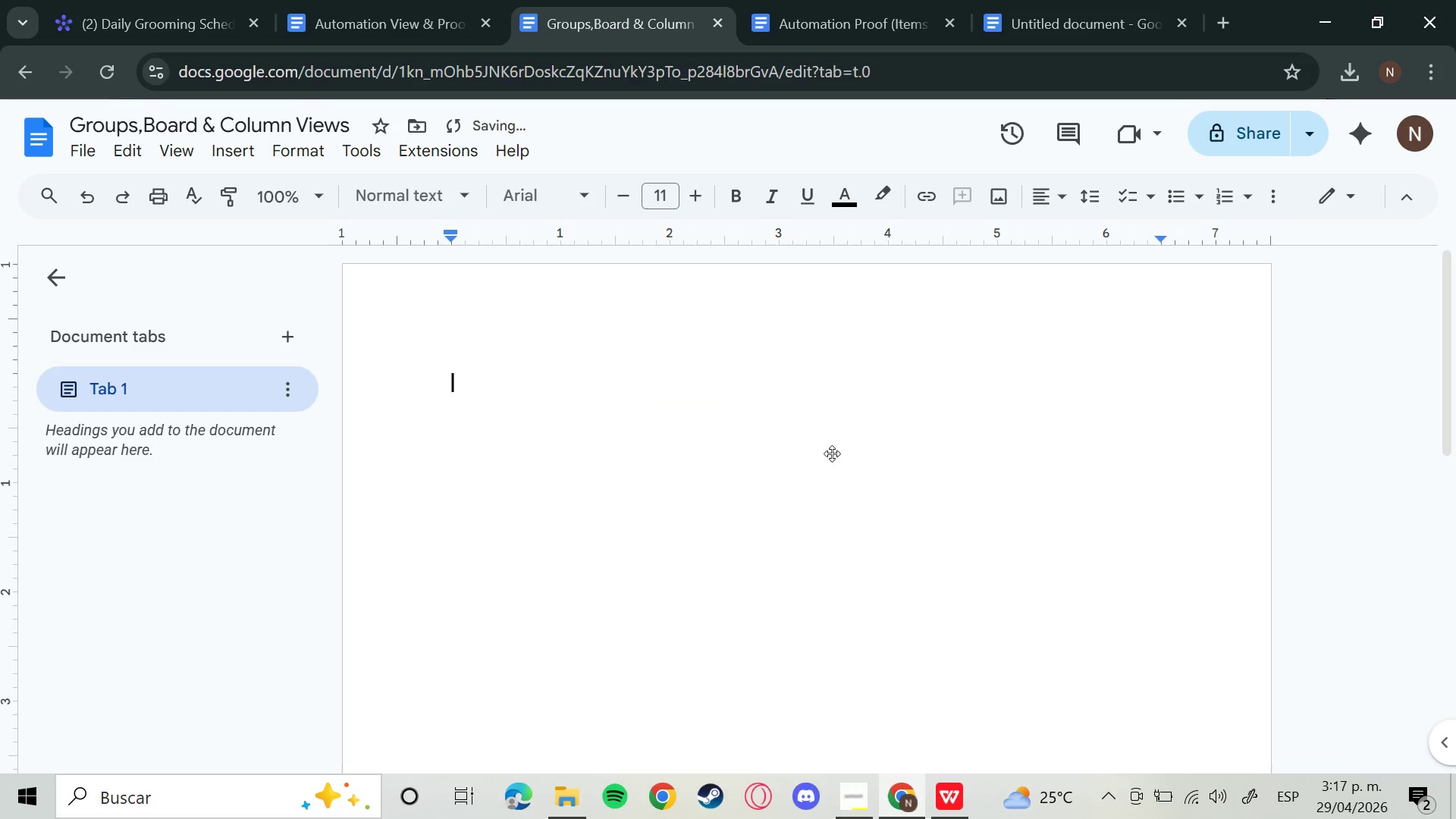 
key(Control+V)
 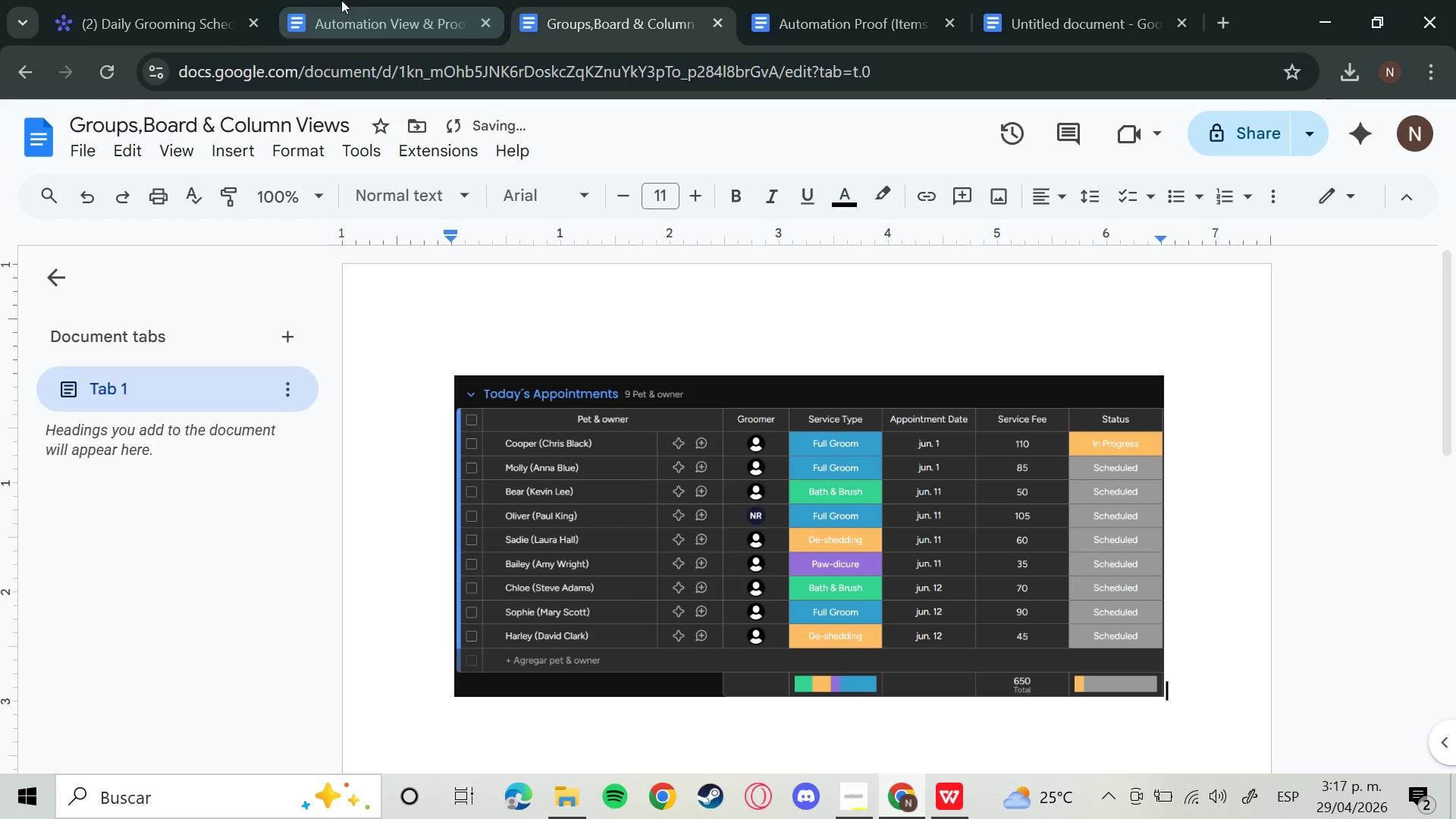 
left_click([315, 0])
 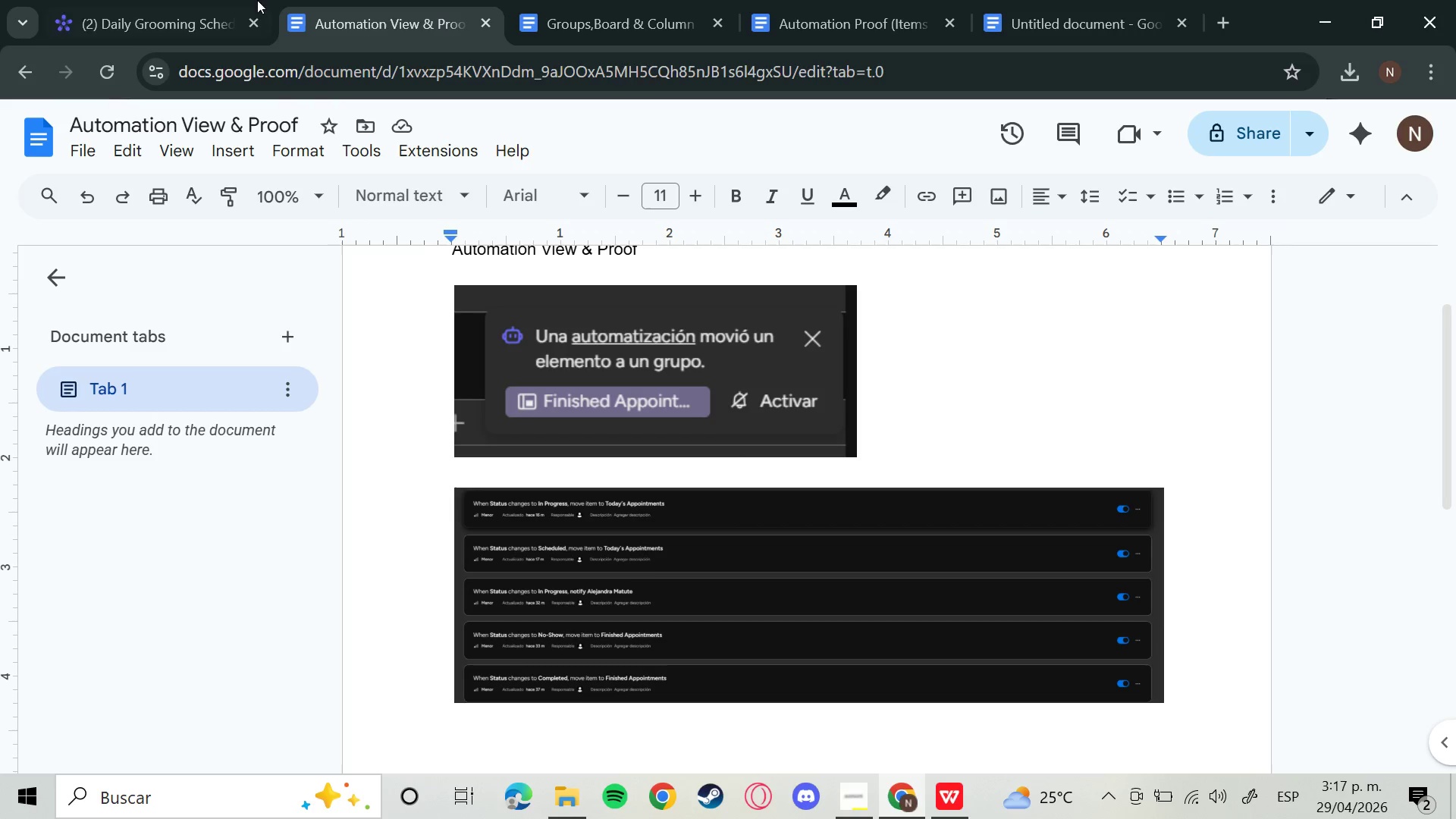 
left_click([215, 0])
 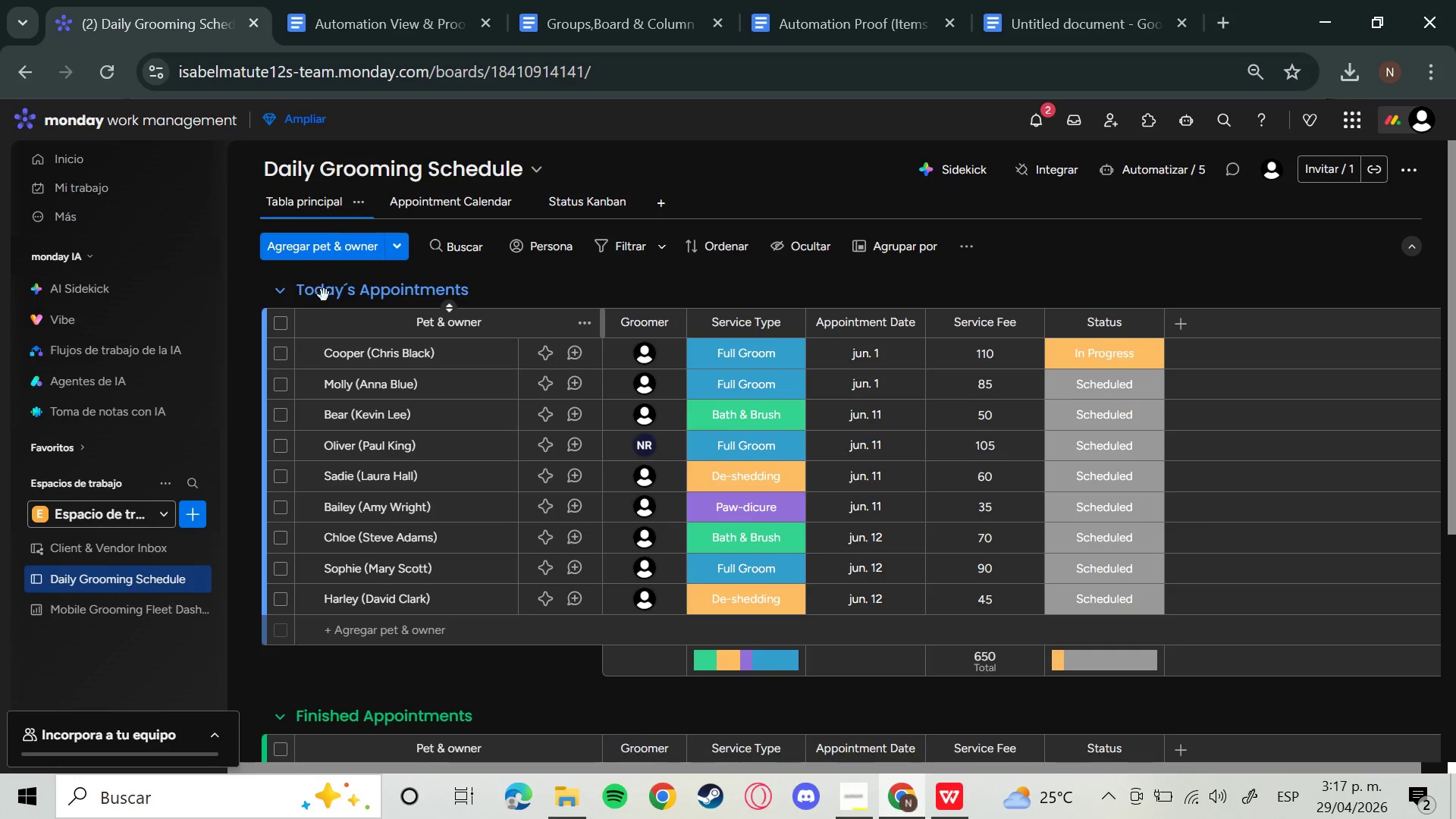 
left_click([279, 291])
 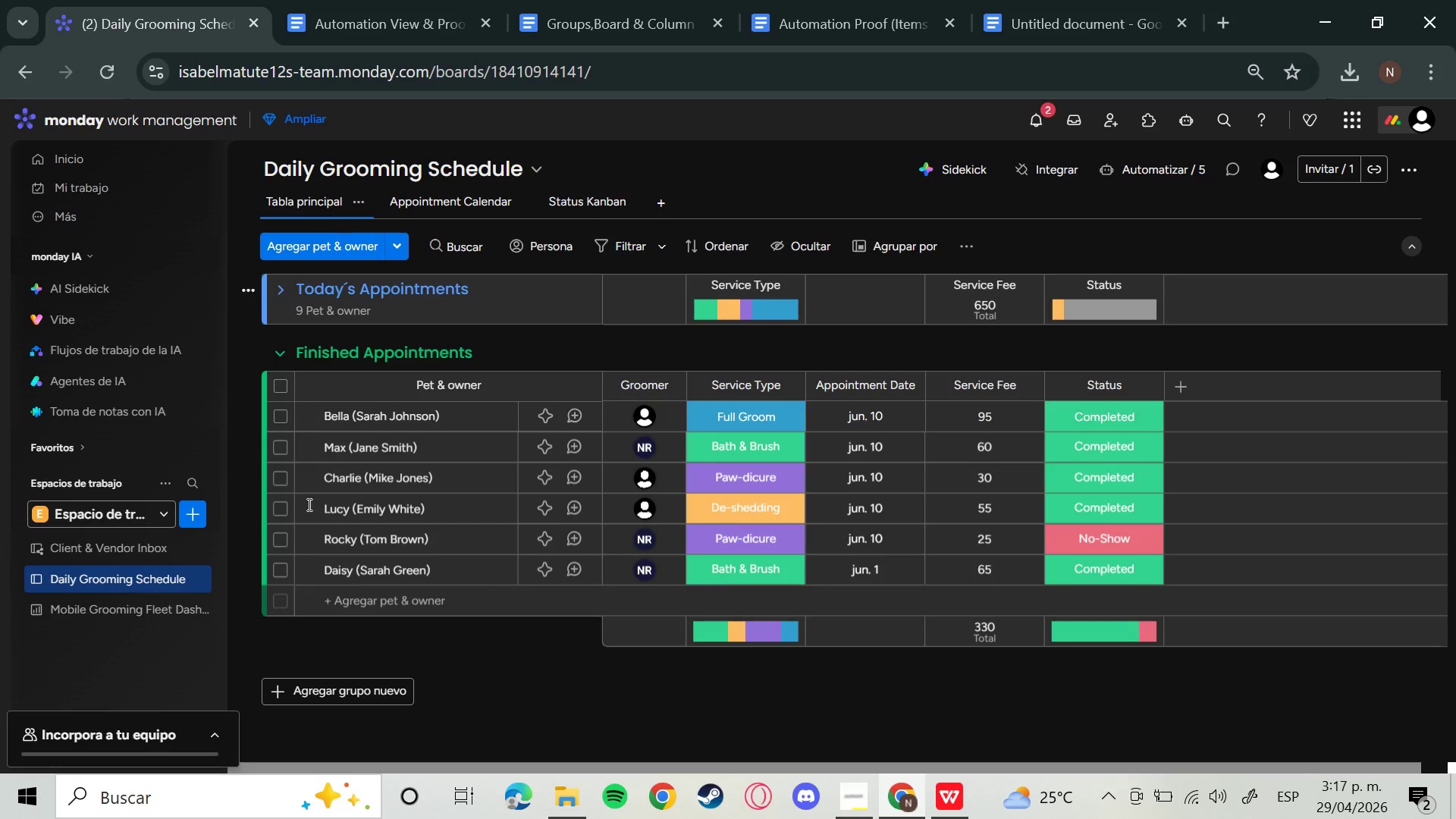 
left_click([278, 353])
 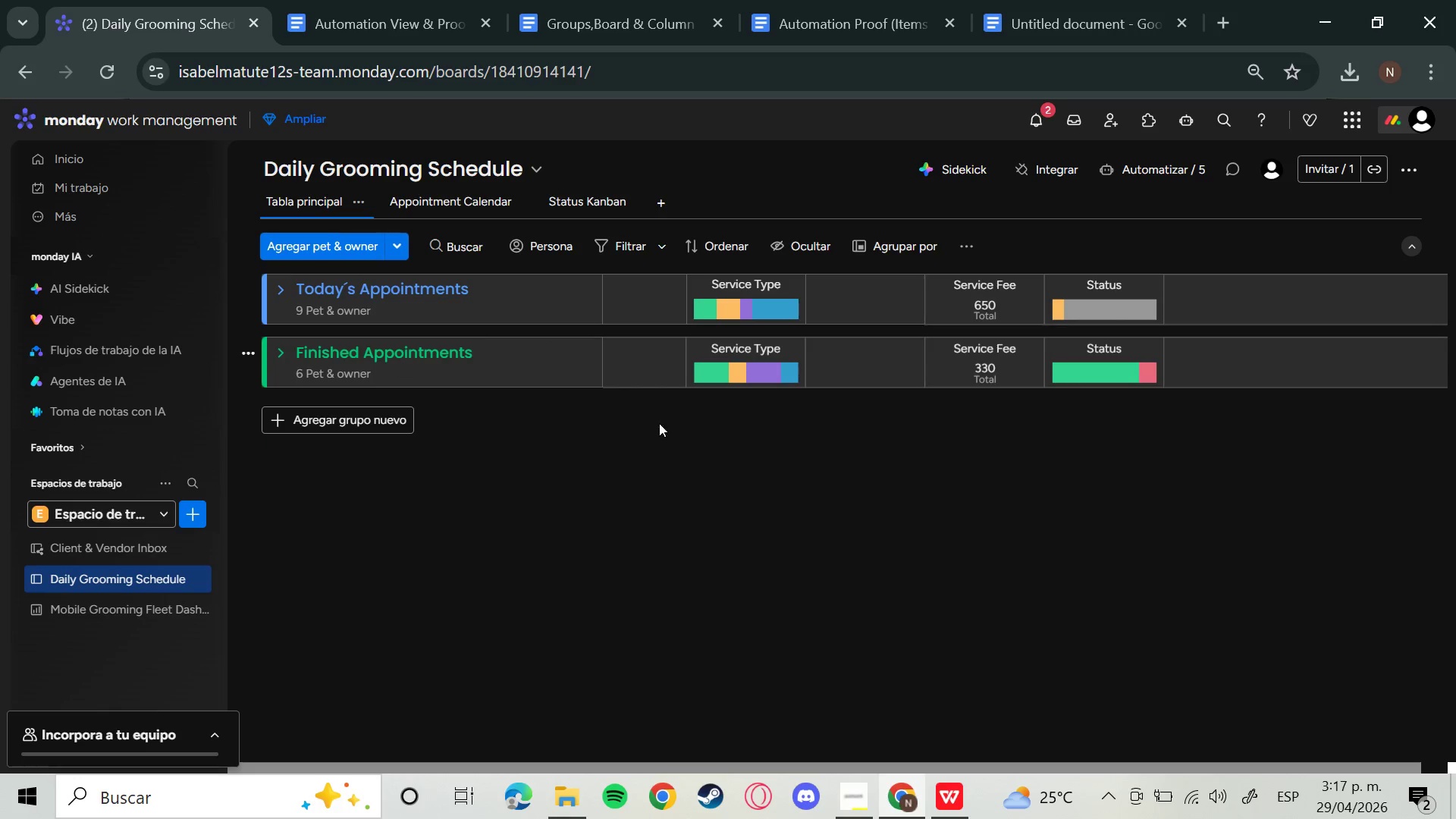 
scroll: coordinate [694, 436], scroll_direction: up, amount: 1.0
 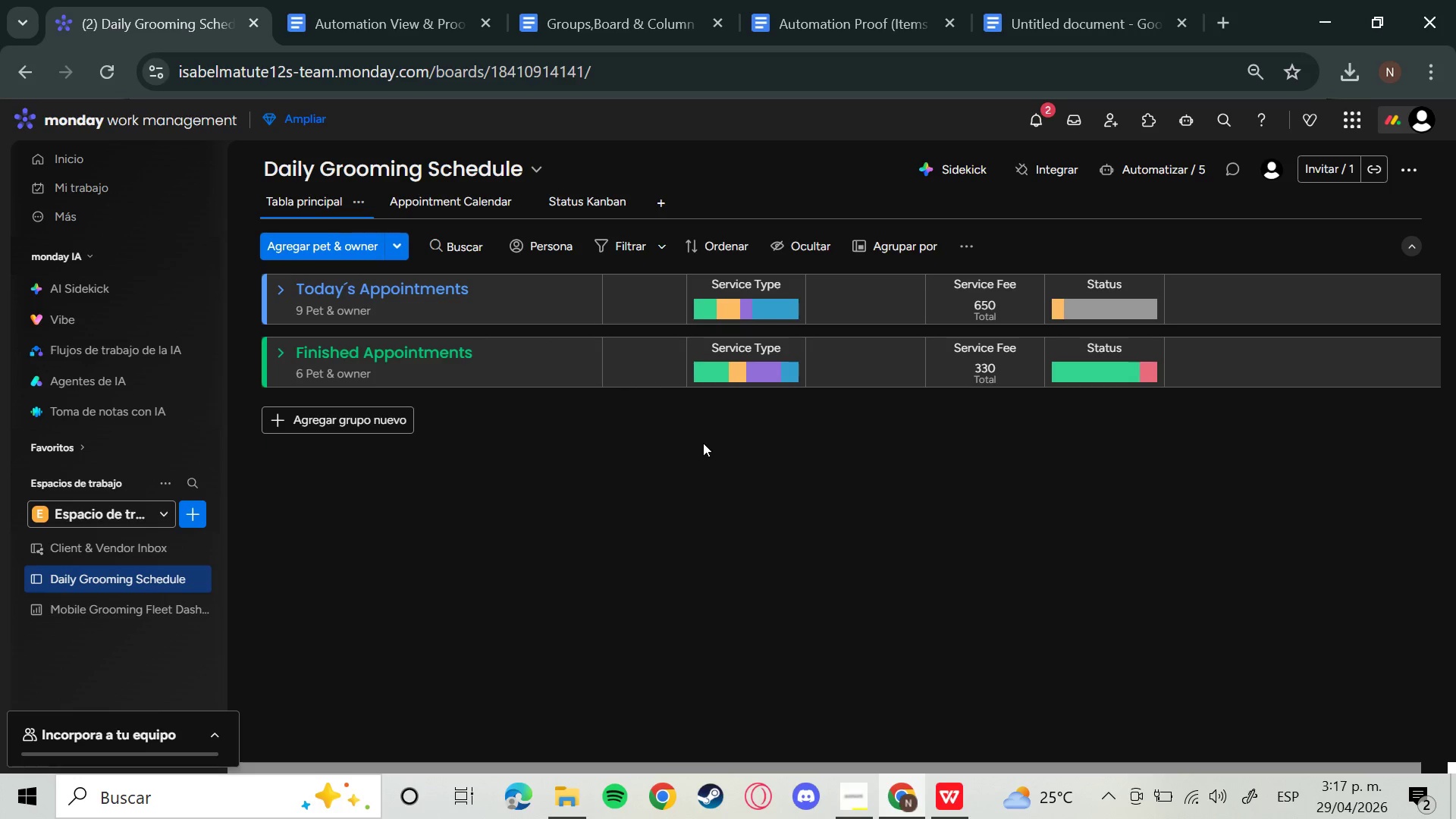 
key(Meta+Shift+S)
 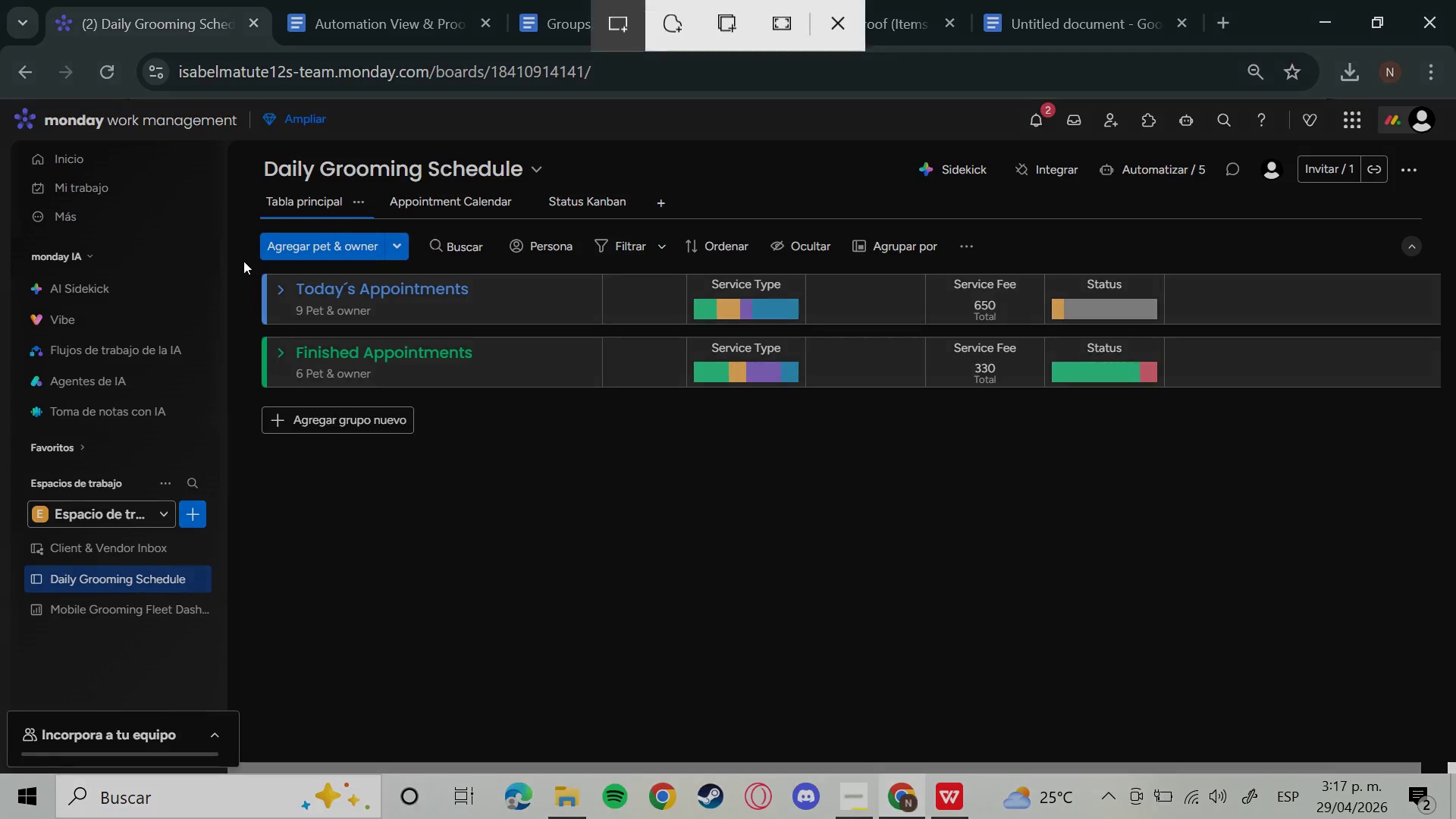 
left_click_drag(start_coordinate=[236, 261], to_coordinate=[1275, 431])
 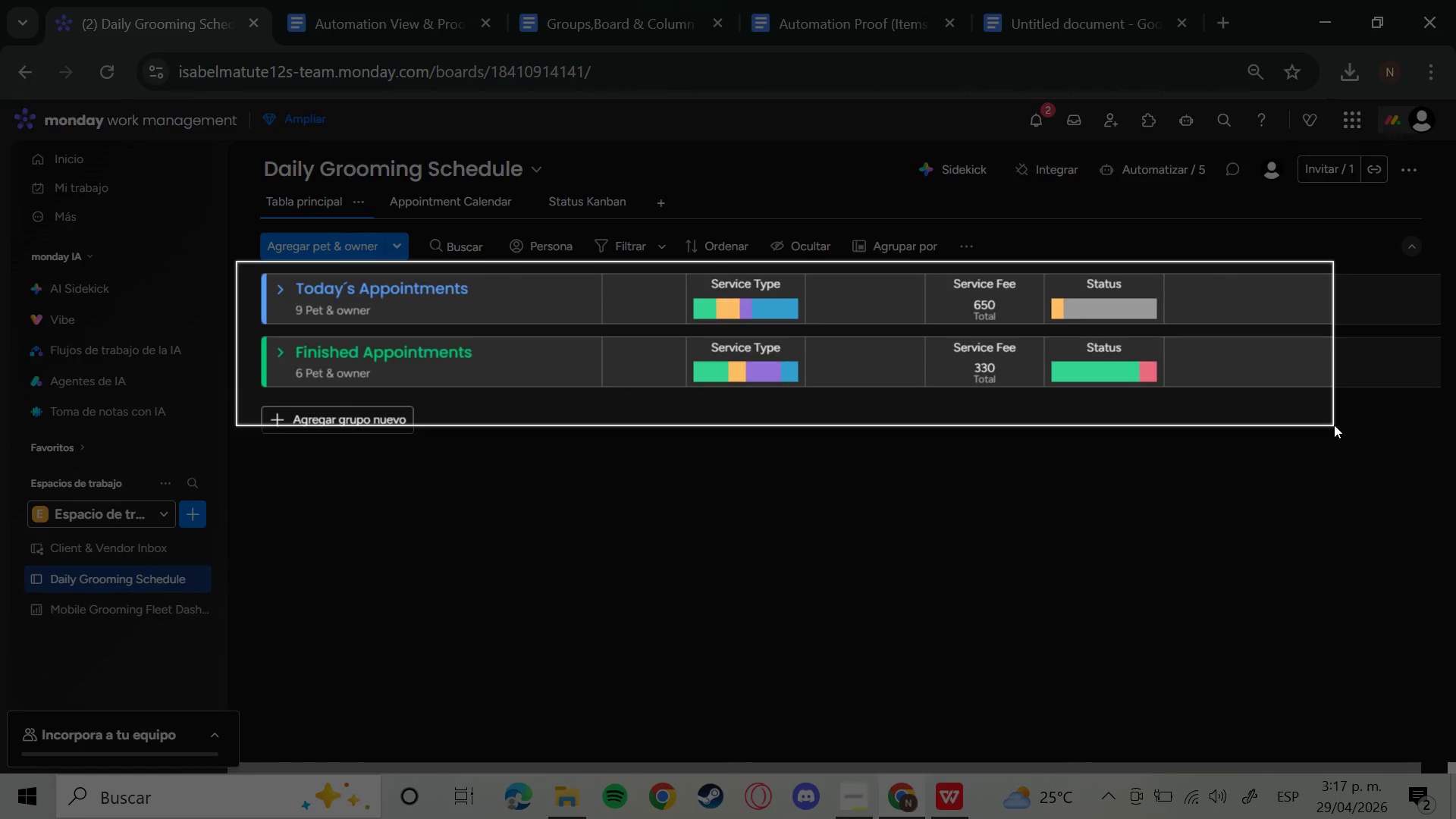 
left_click_drag(start_coordinate=[1241, 432], to_coordinate=[1305, 419])
 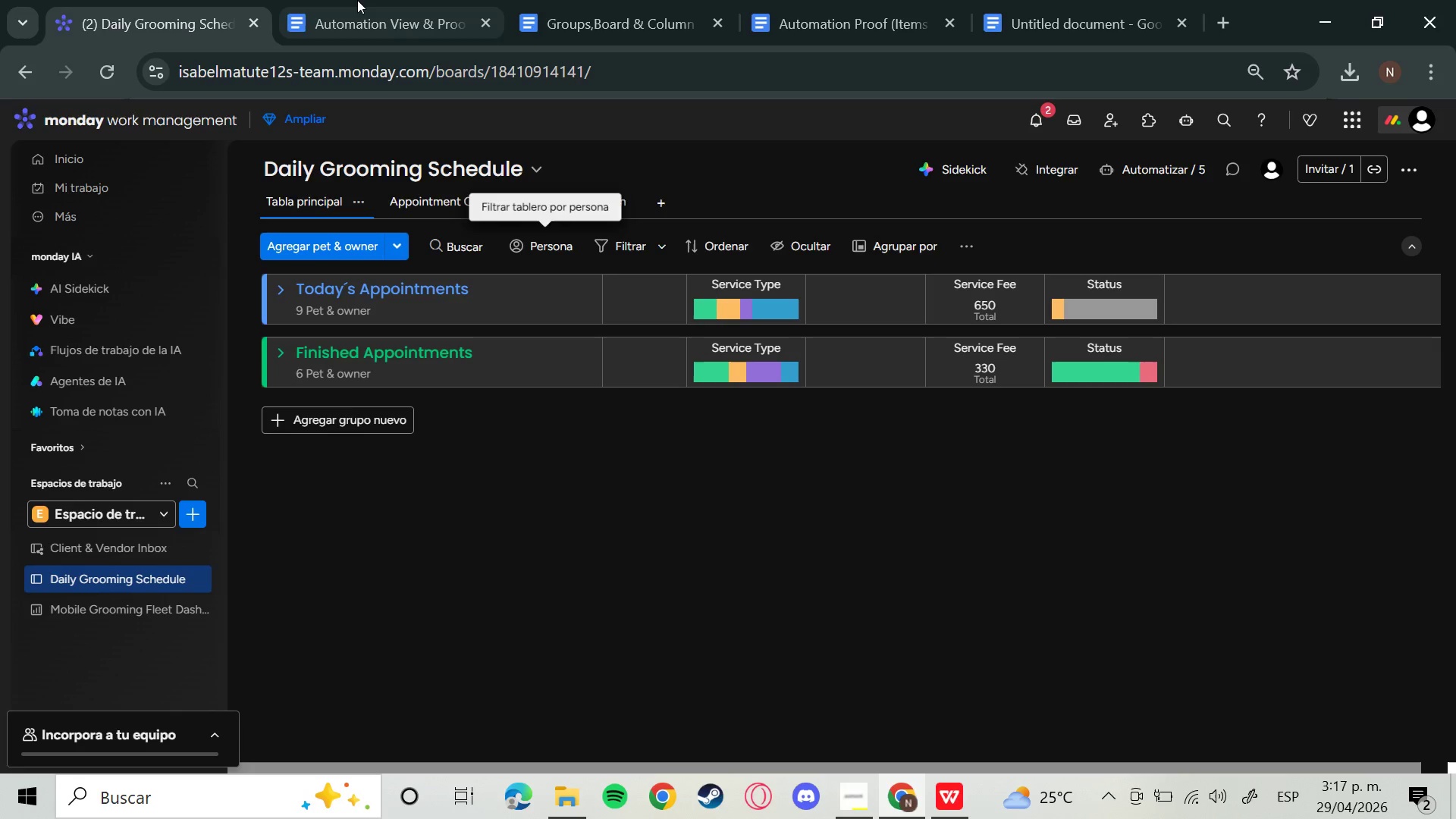 
left_click([357, 0])
 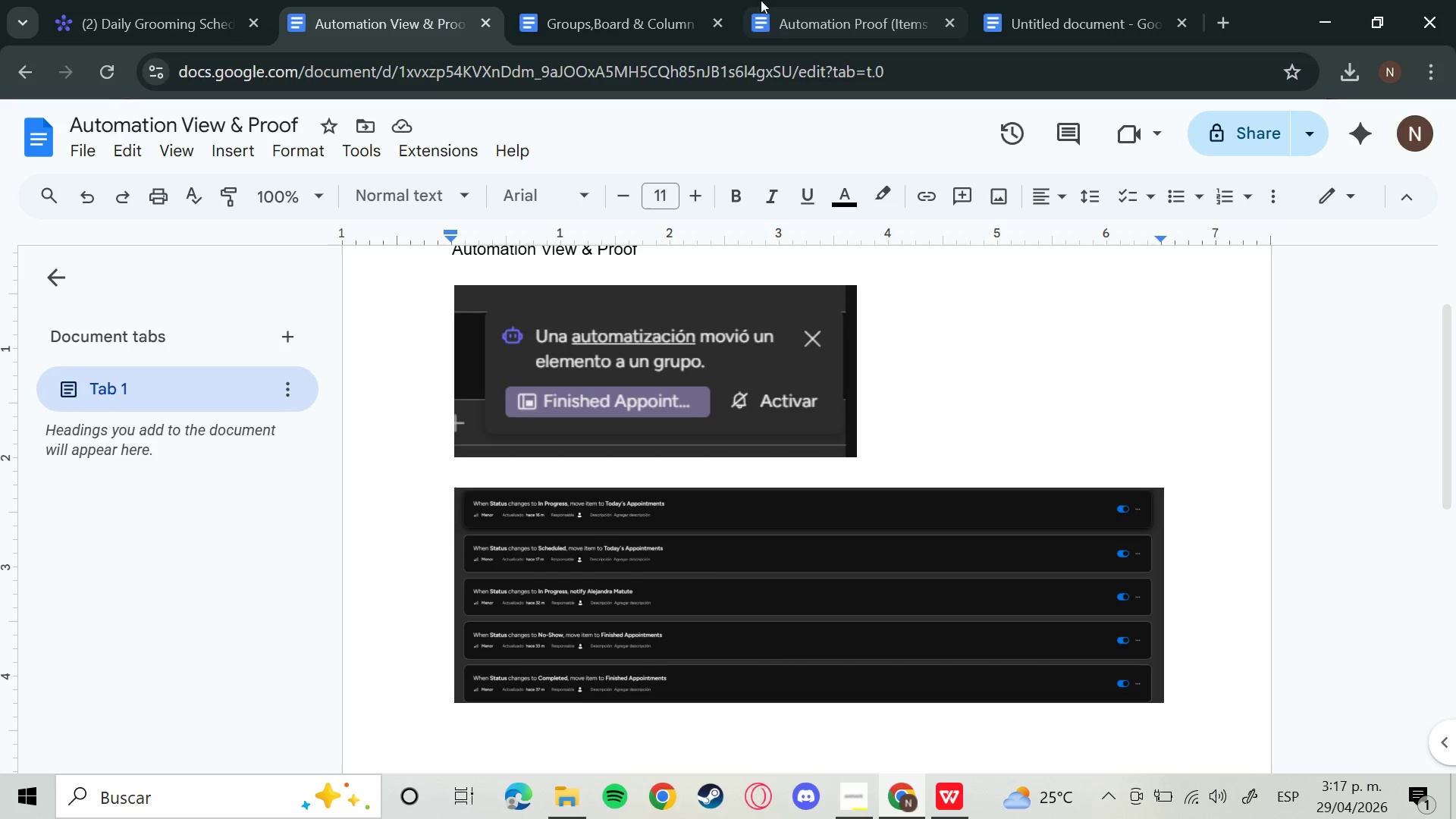 
left_click([628, 10])
 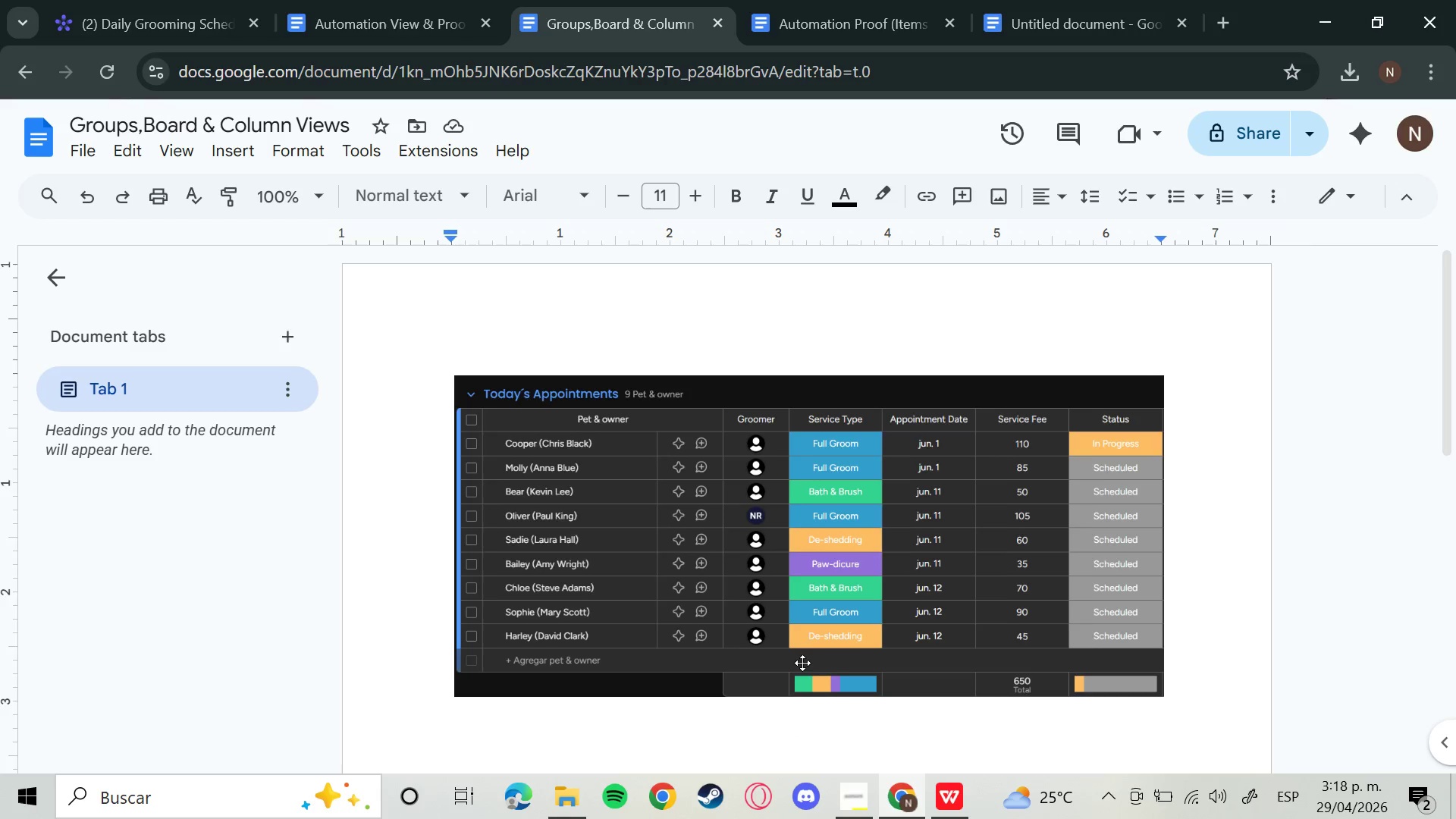 
left_click([546, 485])
 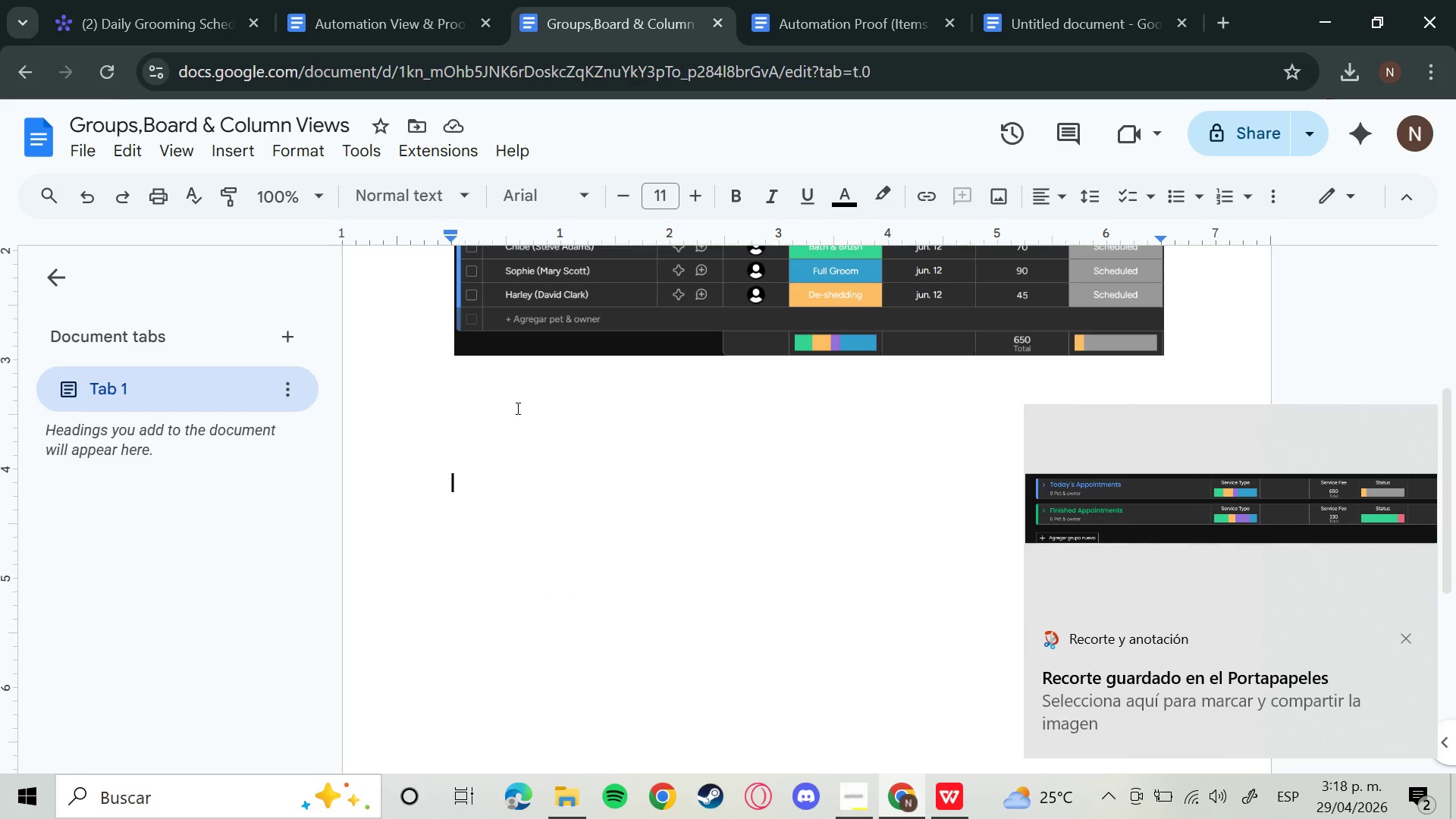 
scroll: coordinate [785, 668], scroll_direction: down, amount: 3.0
 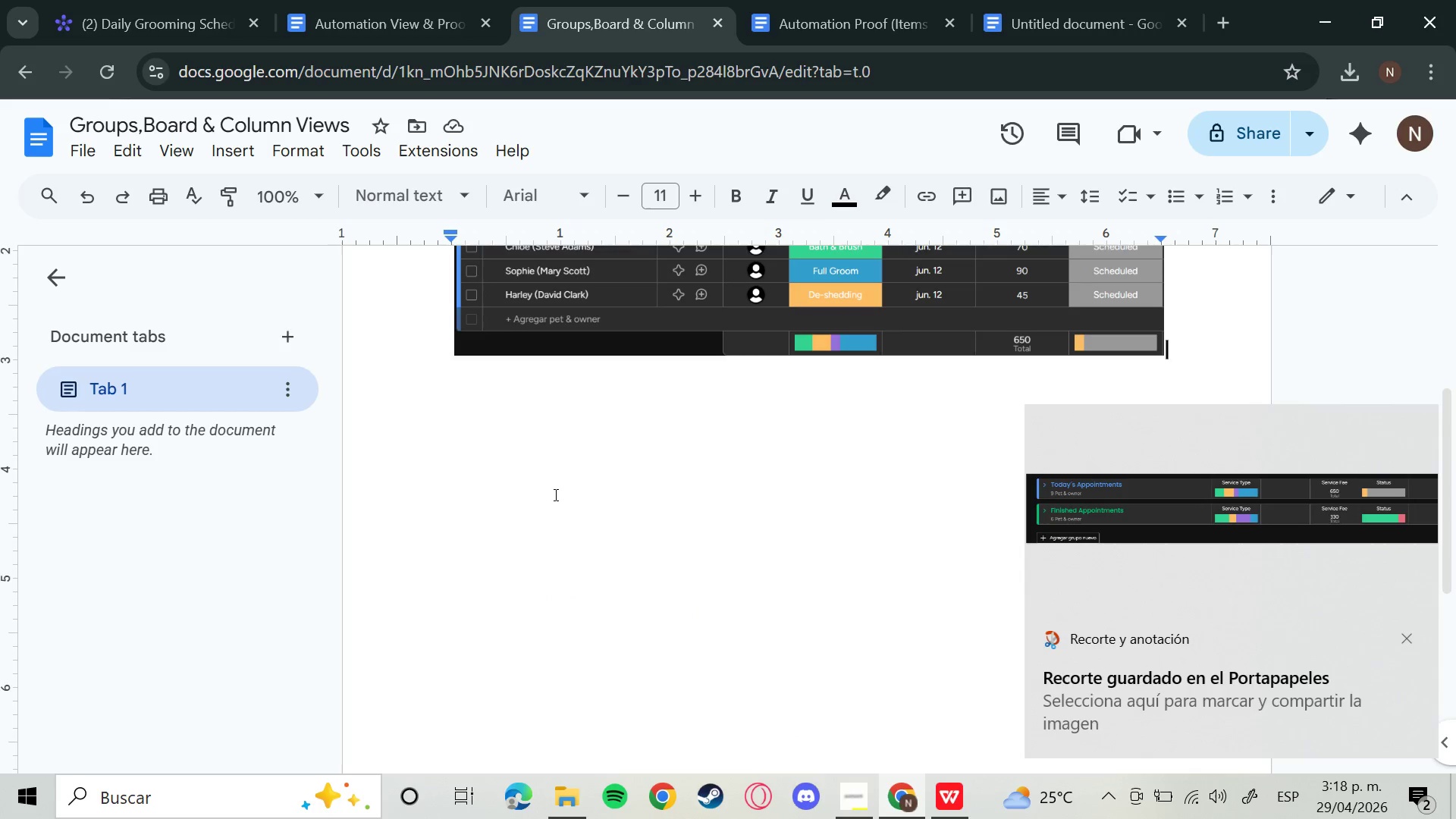 
left_click_drag(start_coordinate=[516, 408], to_coordinate=[522, 419])
 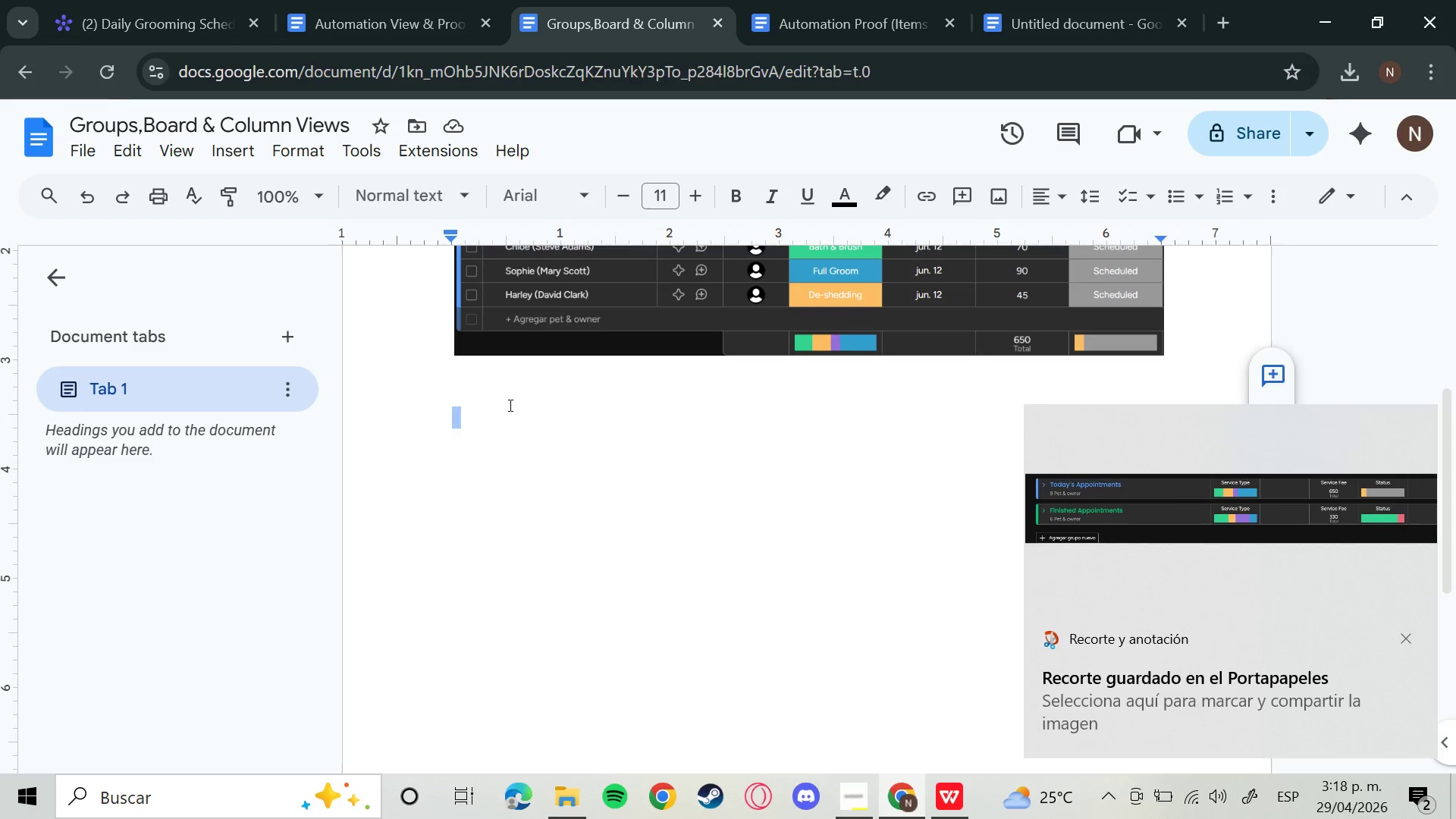 
triple_click([508, 403])
 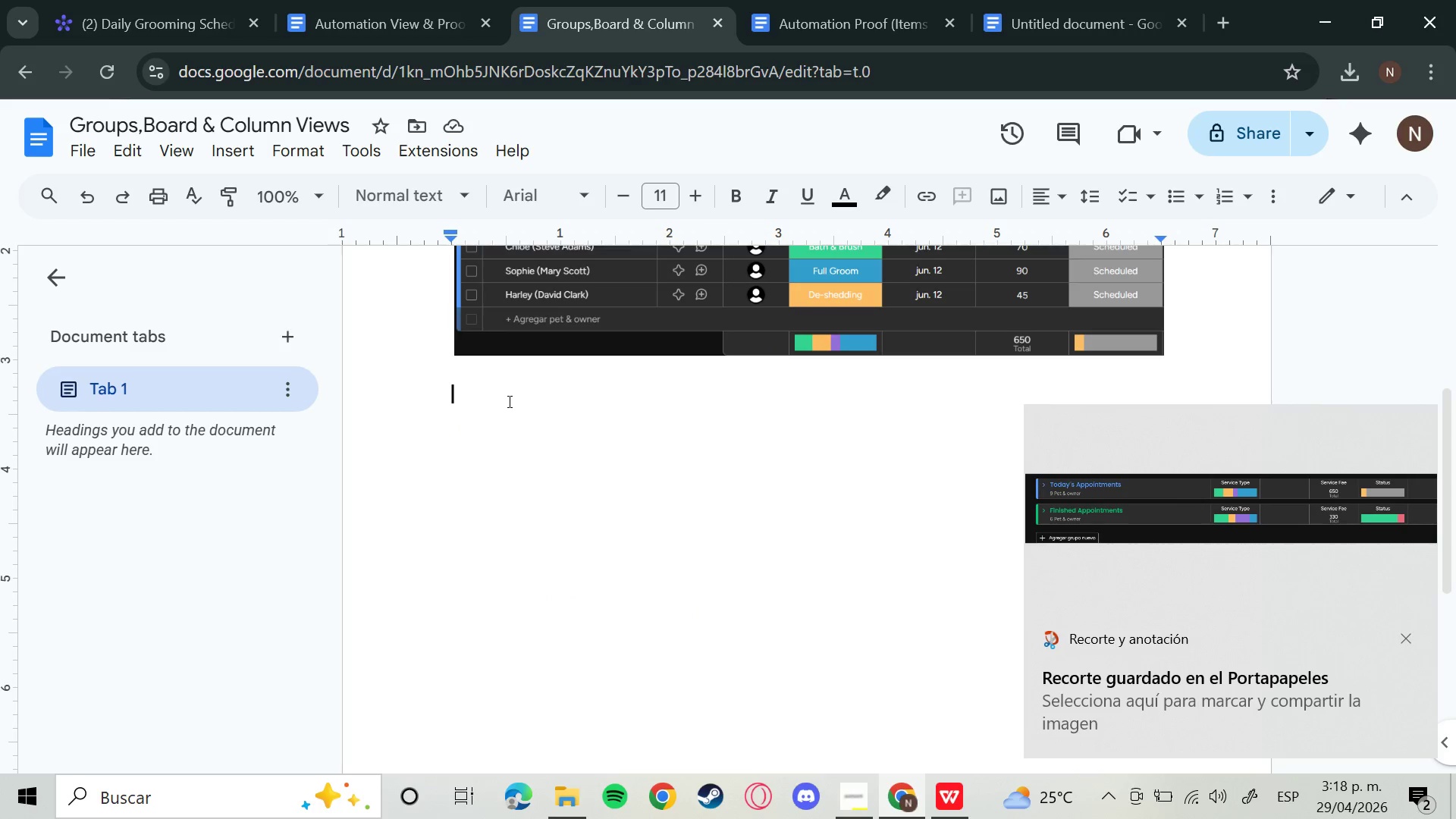 
key(Control+V)
 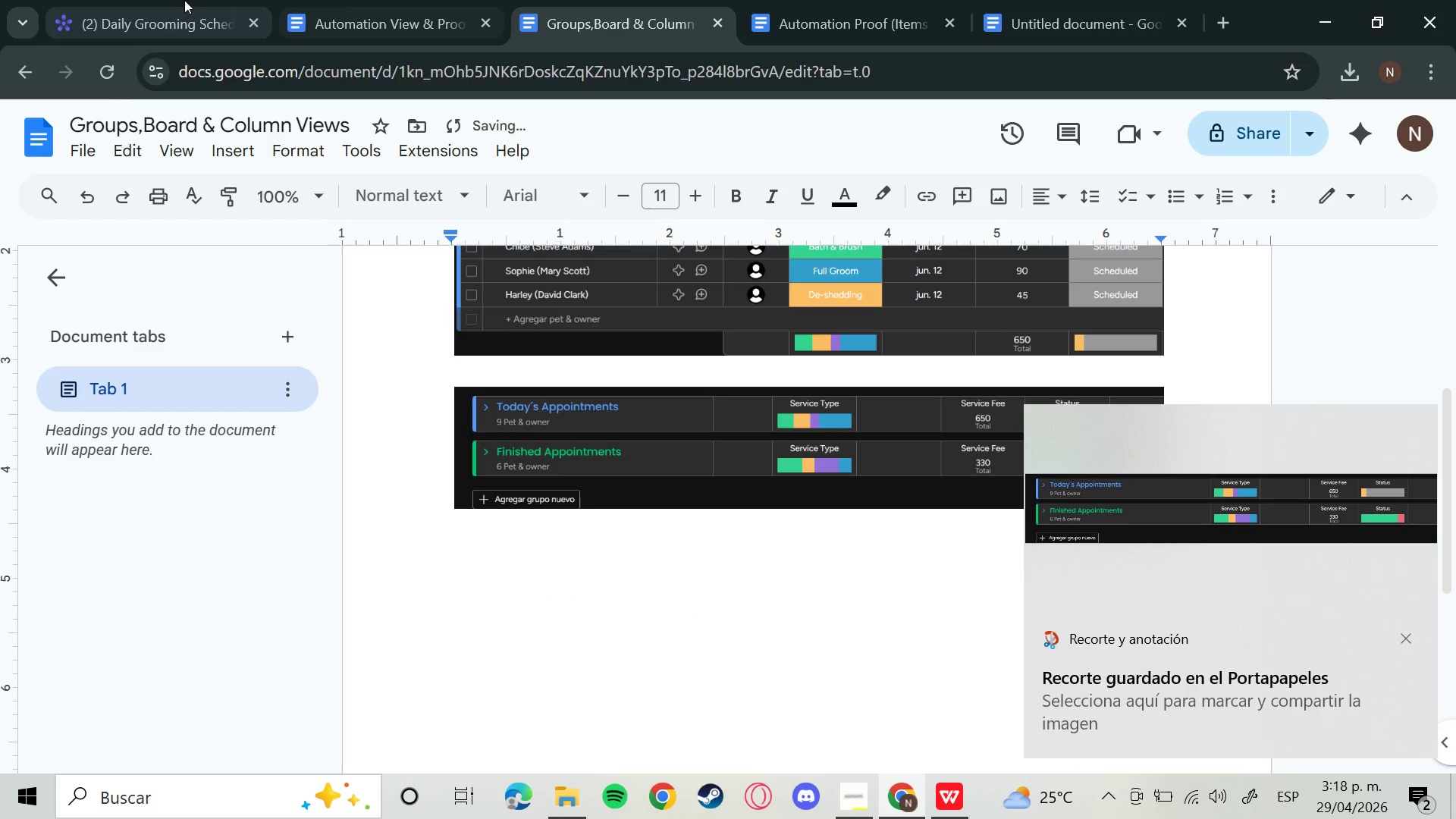 
left_click([225, 0])
 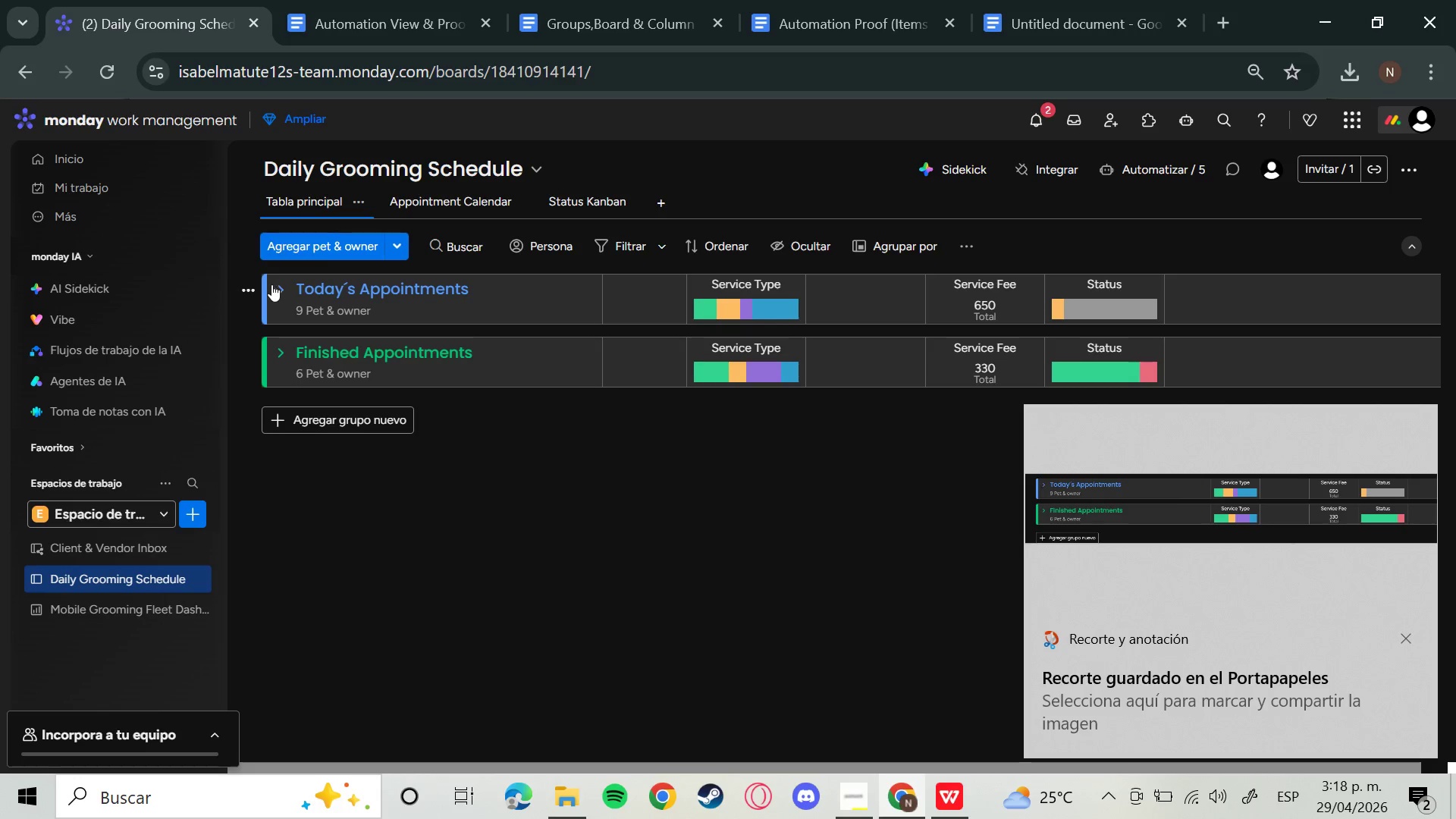 
left_click([280, 294])
 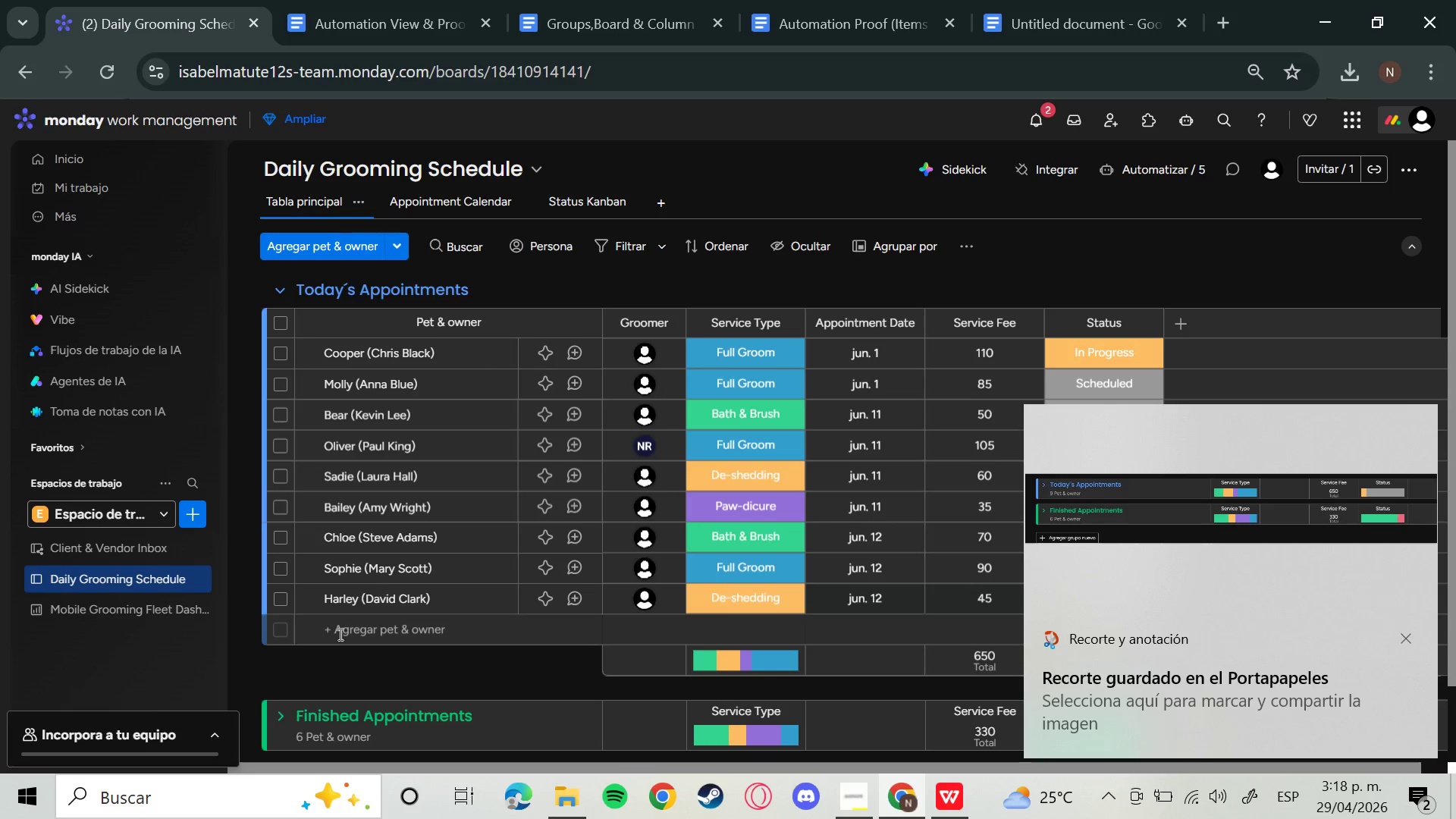 
mouse_move([310, 713])
 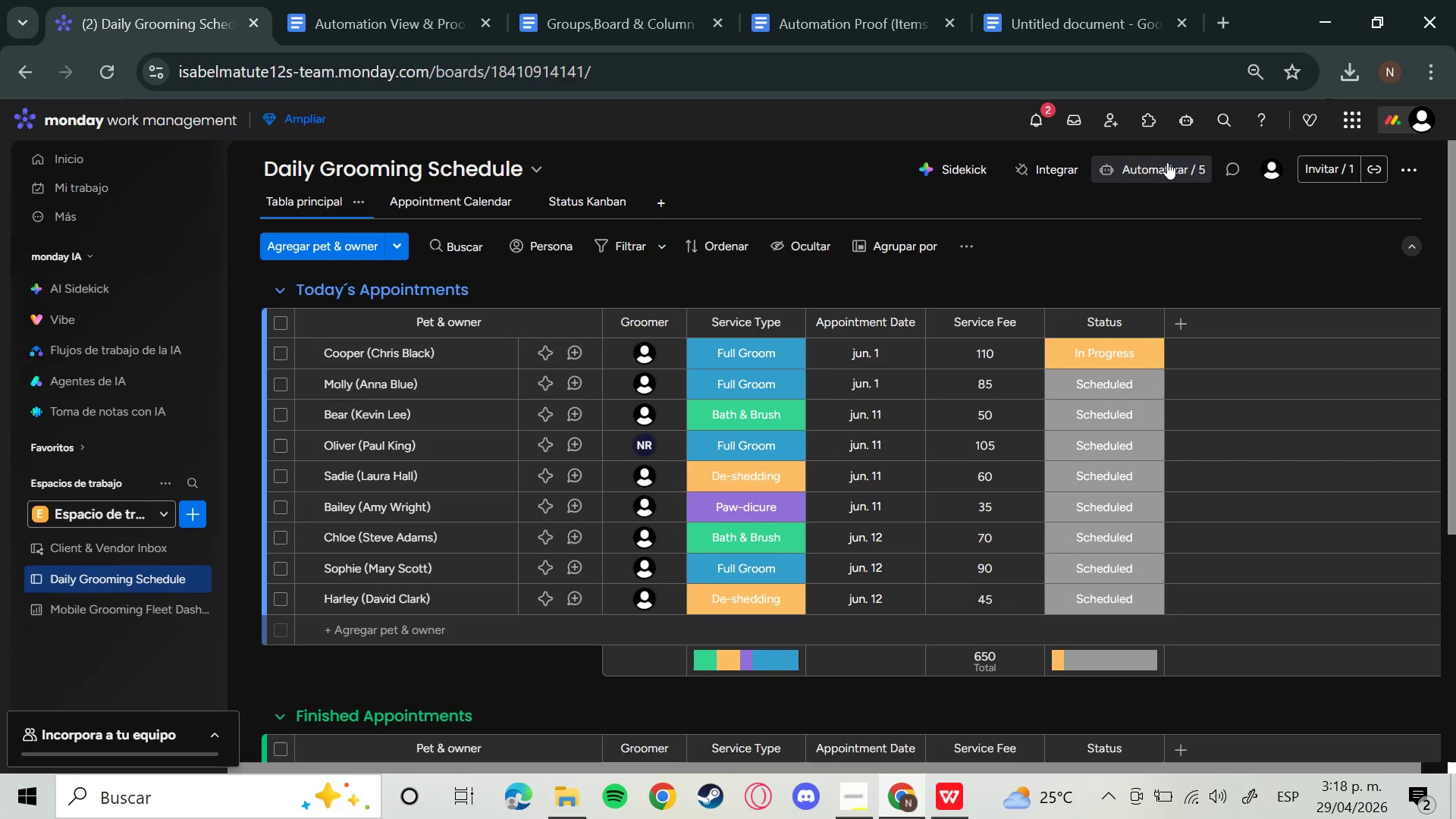 
wait(5.03)
 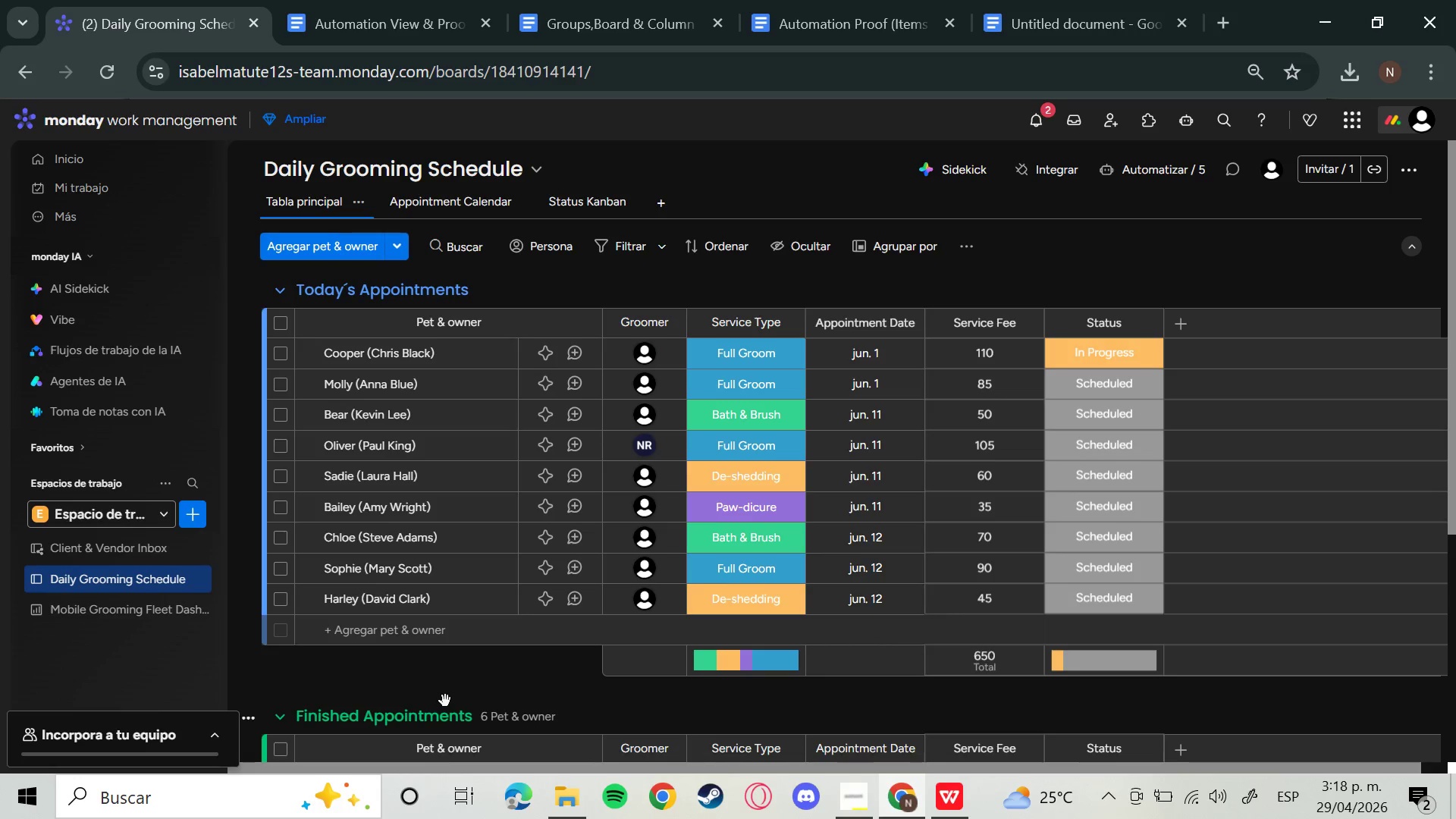 
left_click([1250, 70])
 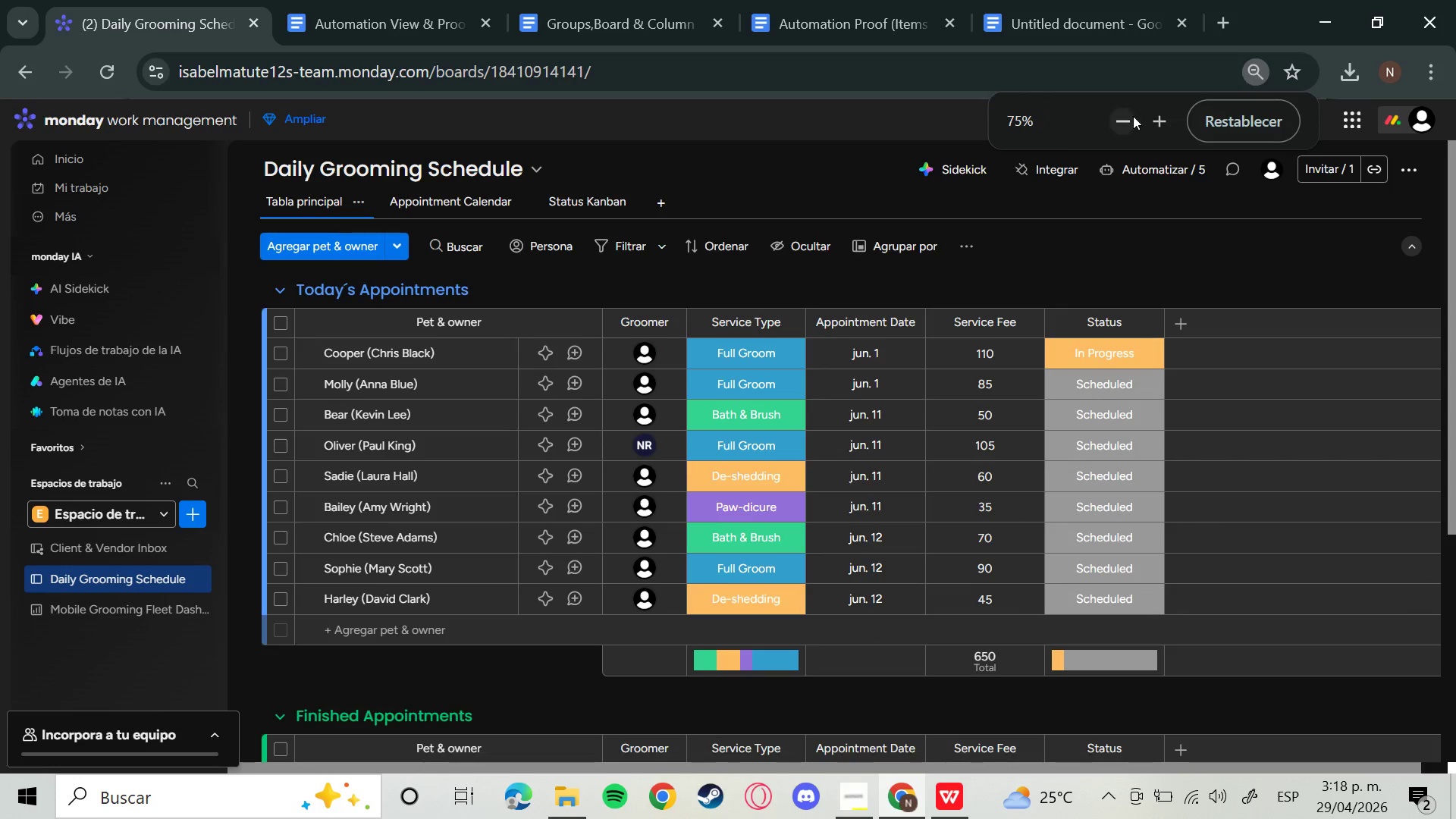 
left_click([1116, 120])
 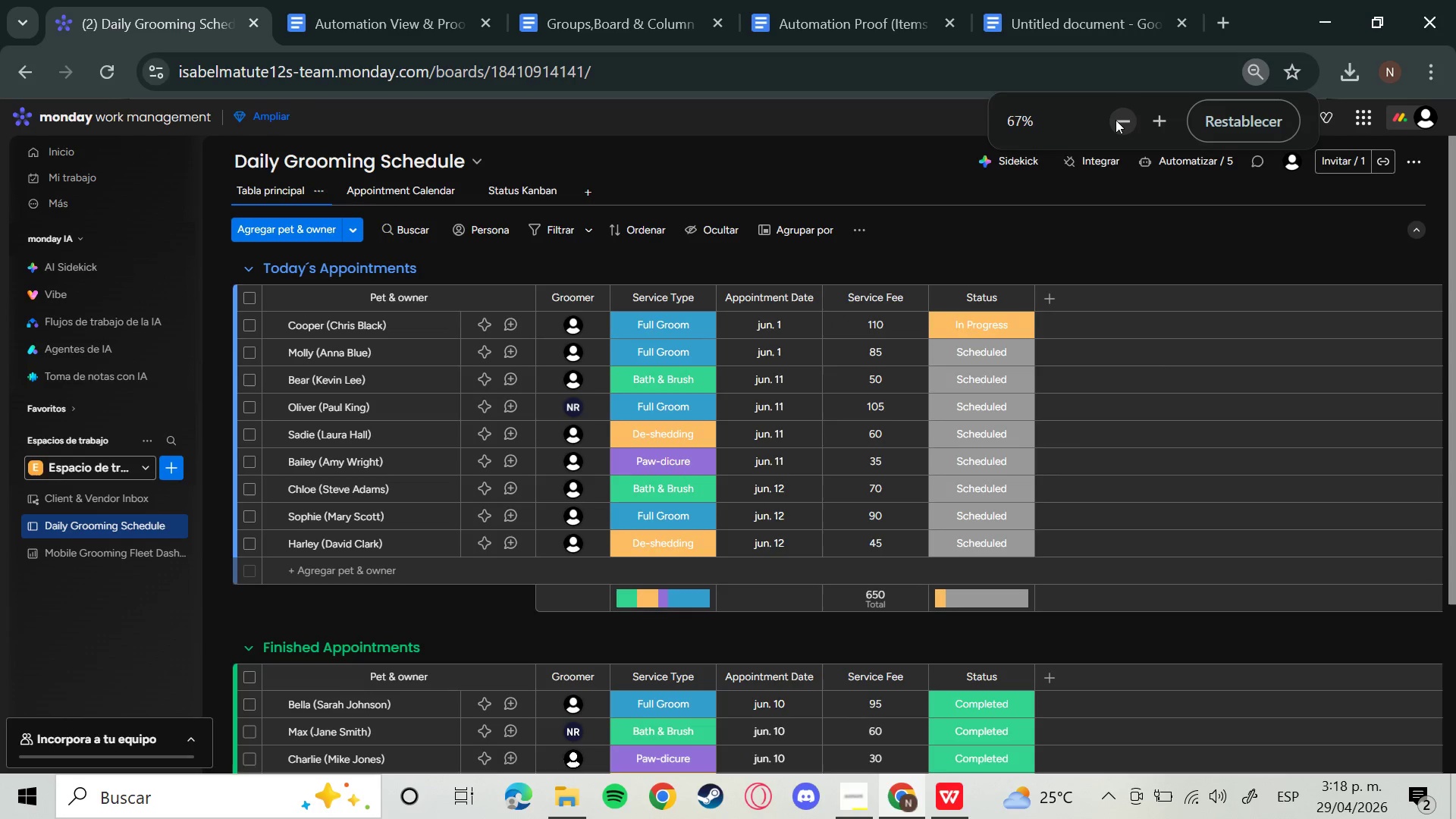 
left_click([1116, 120])
 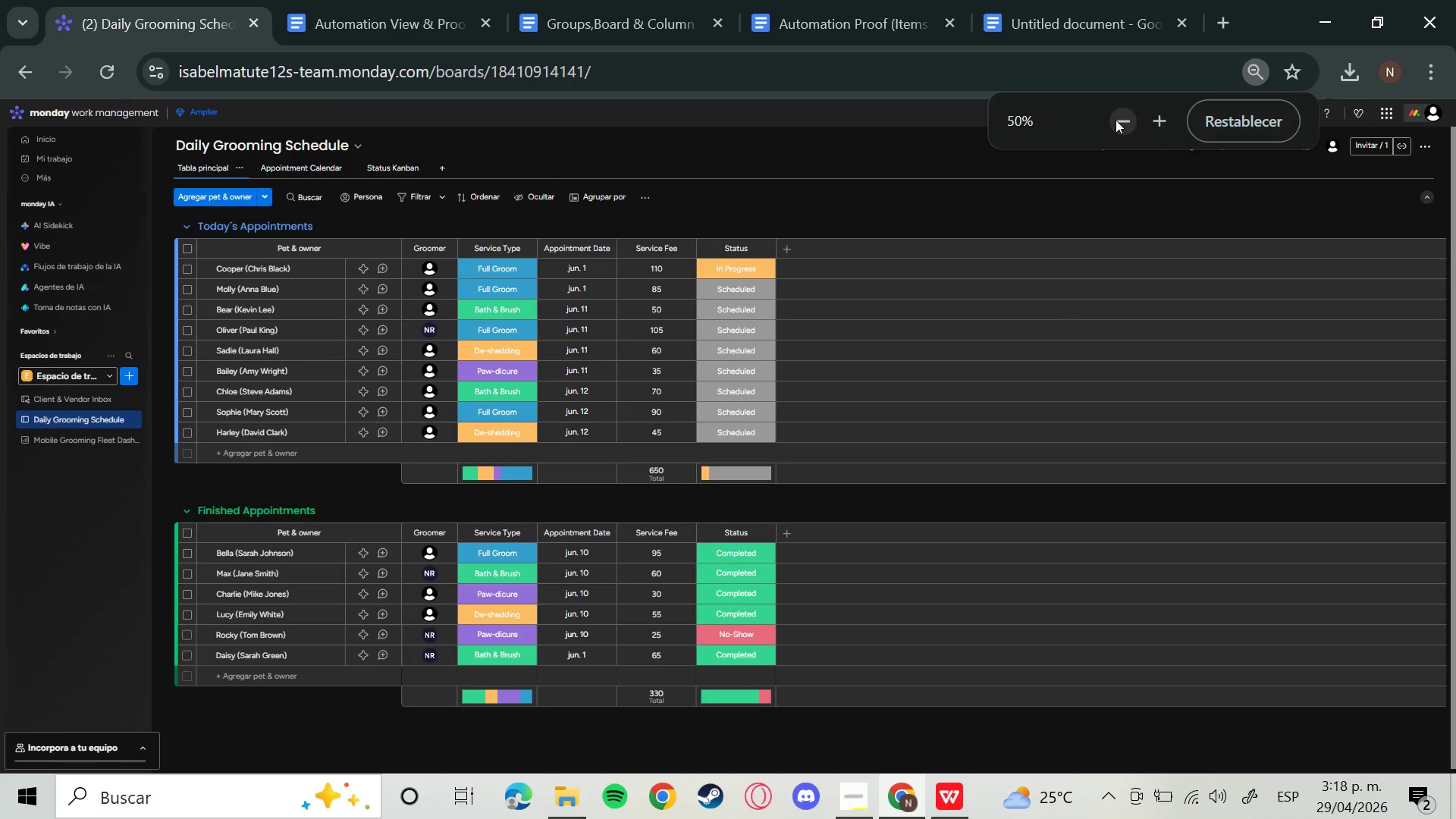 
key(Meta+Shift+S)
 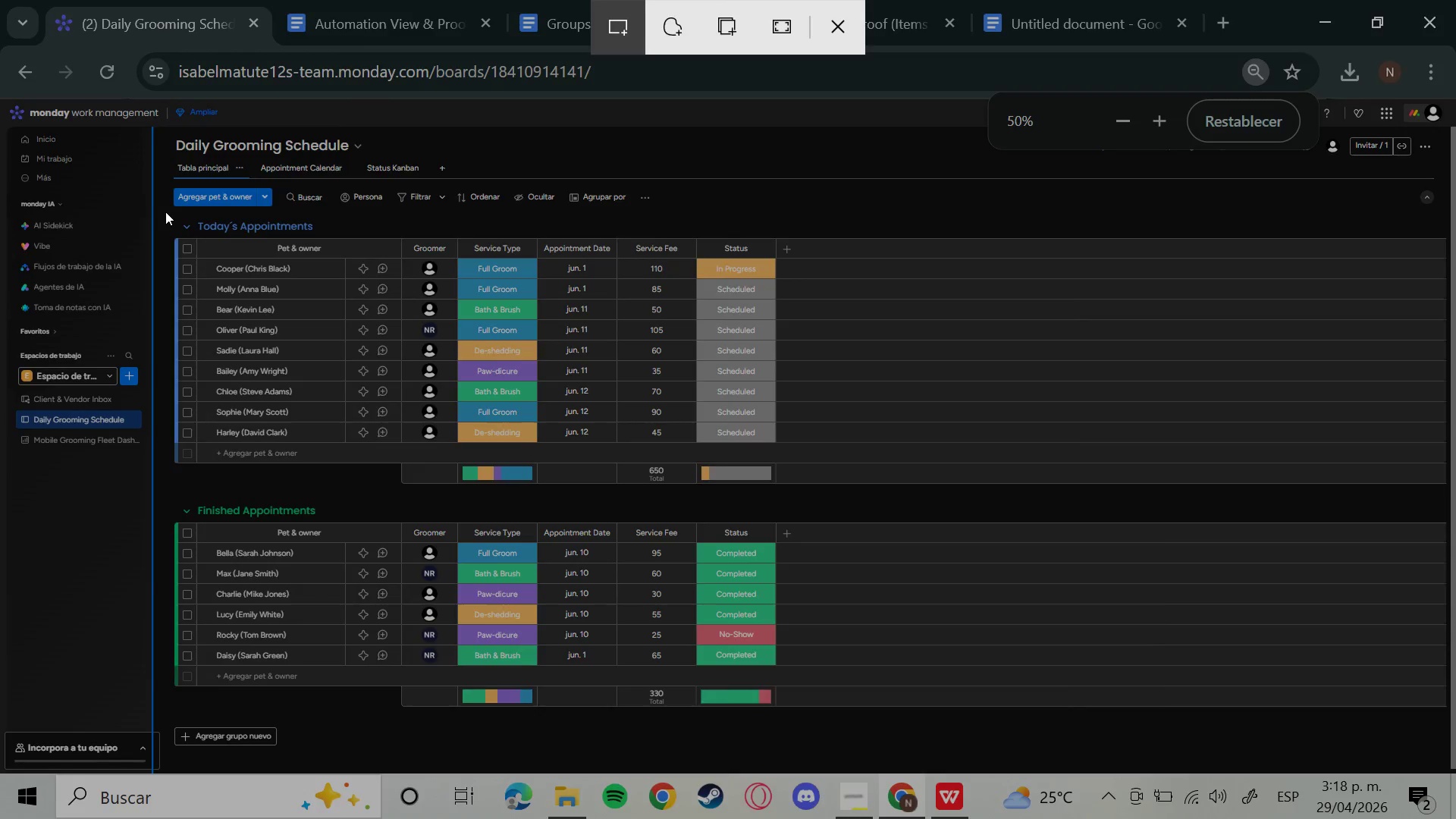 
left_click_drag(start_coordinate=[165, 212], to_coordinate=[780, 667])
 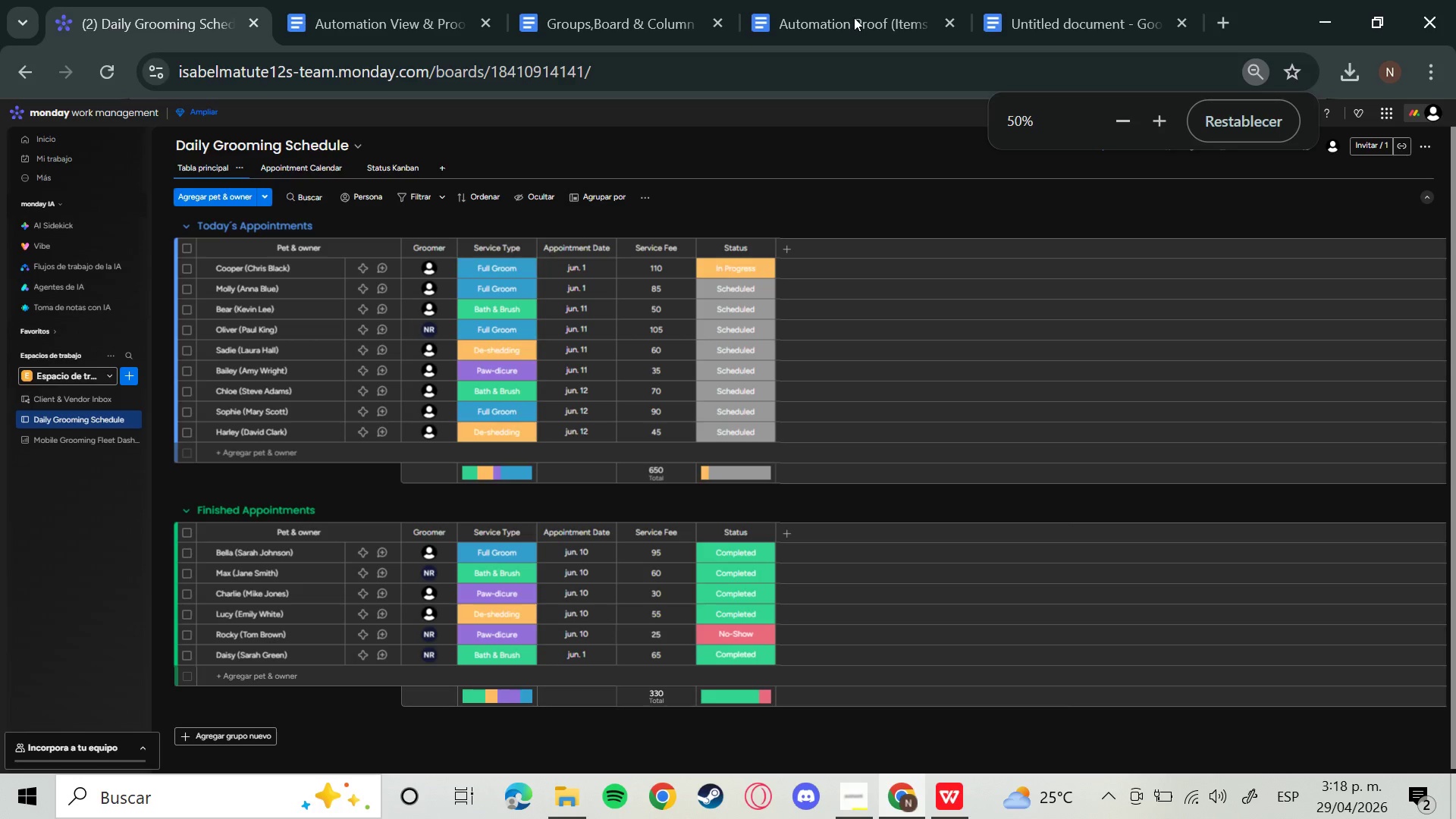 
left_click_drag(start_coordinate=[836, 0], to_coordinate=[836, 10])
 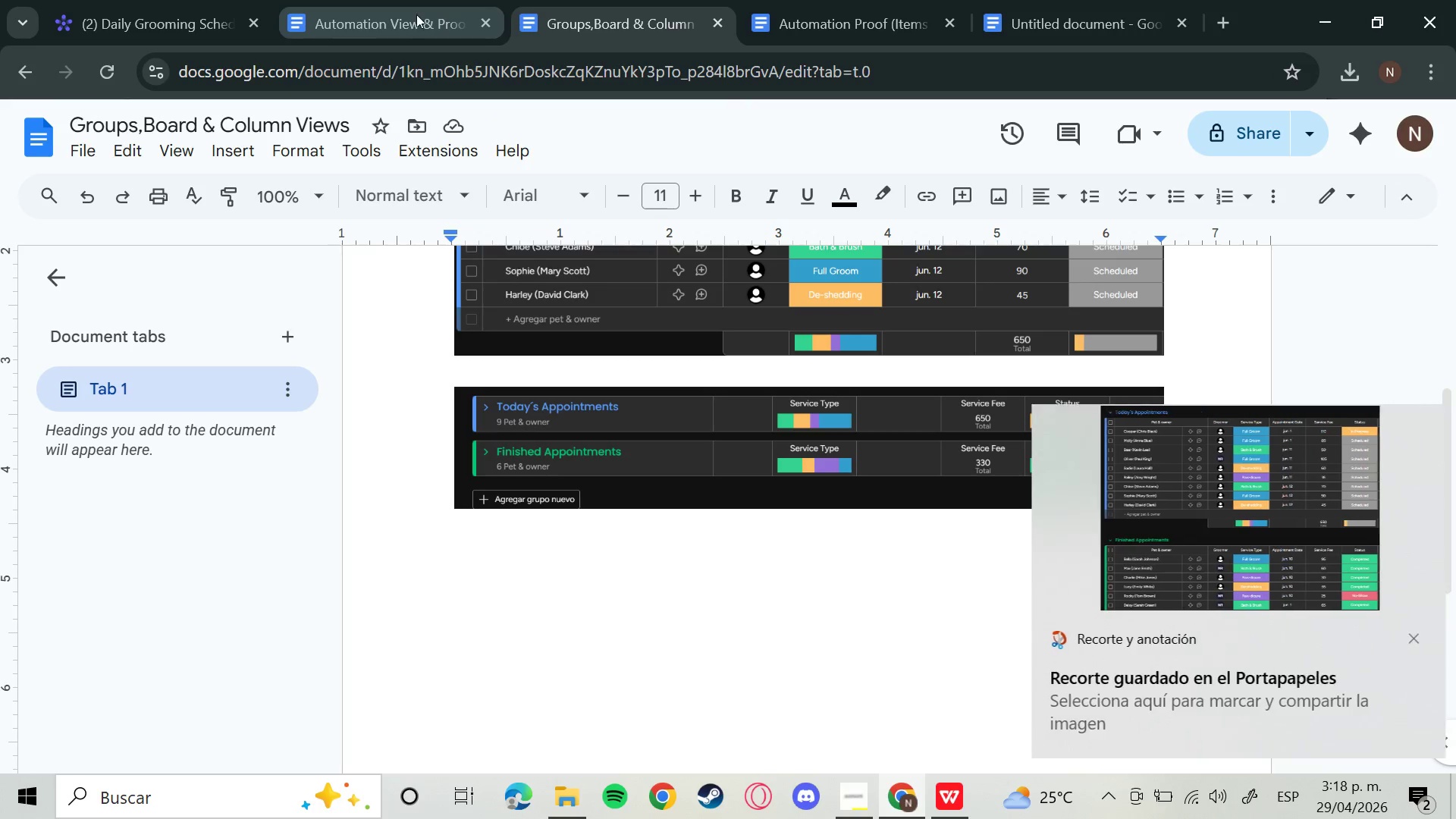 
scroll: coordinate [701, 667], scroll_direction: up, amount: 3.0
 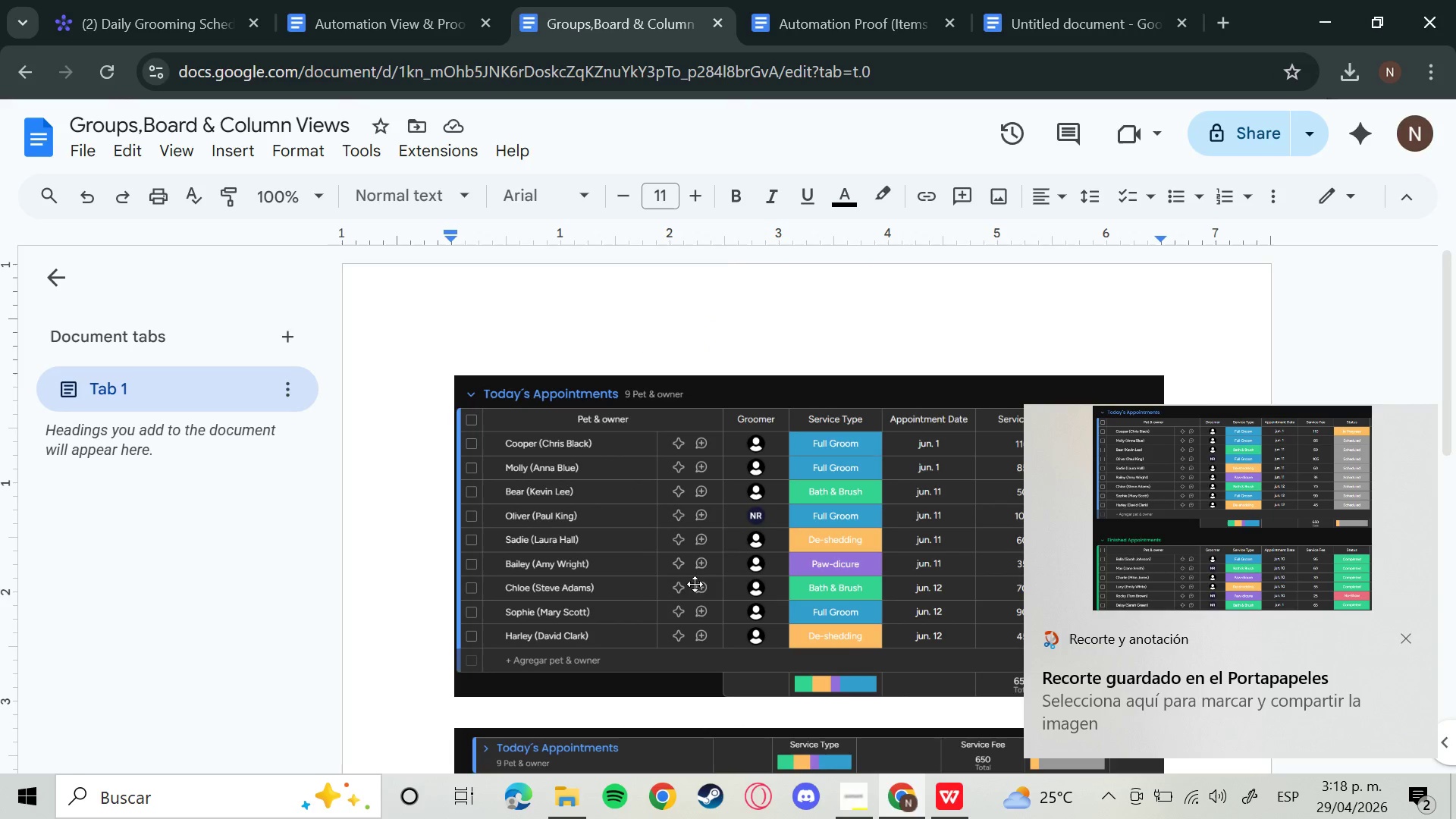 
scroll: coordinate [714, 579], scroll_direction: down, amount: 4.0
 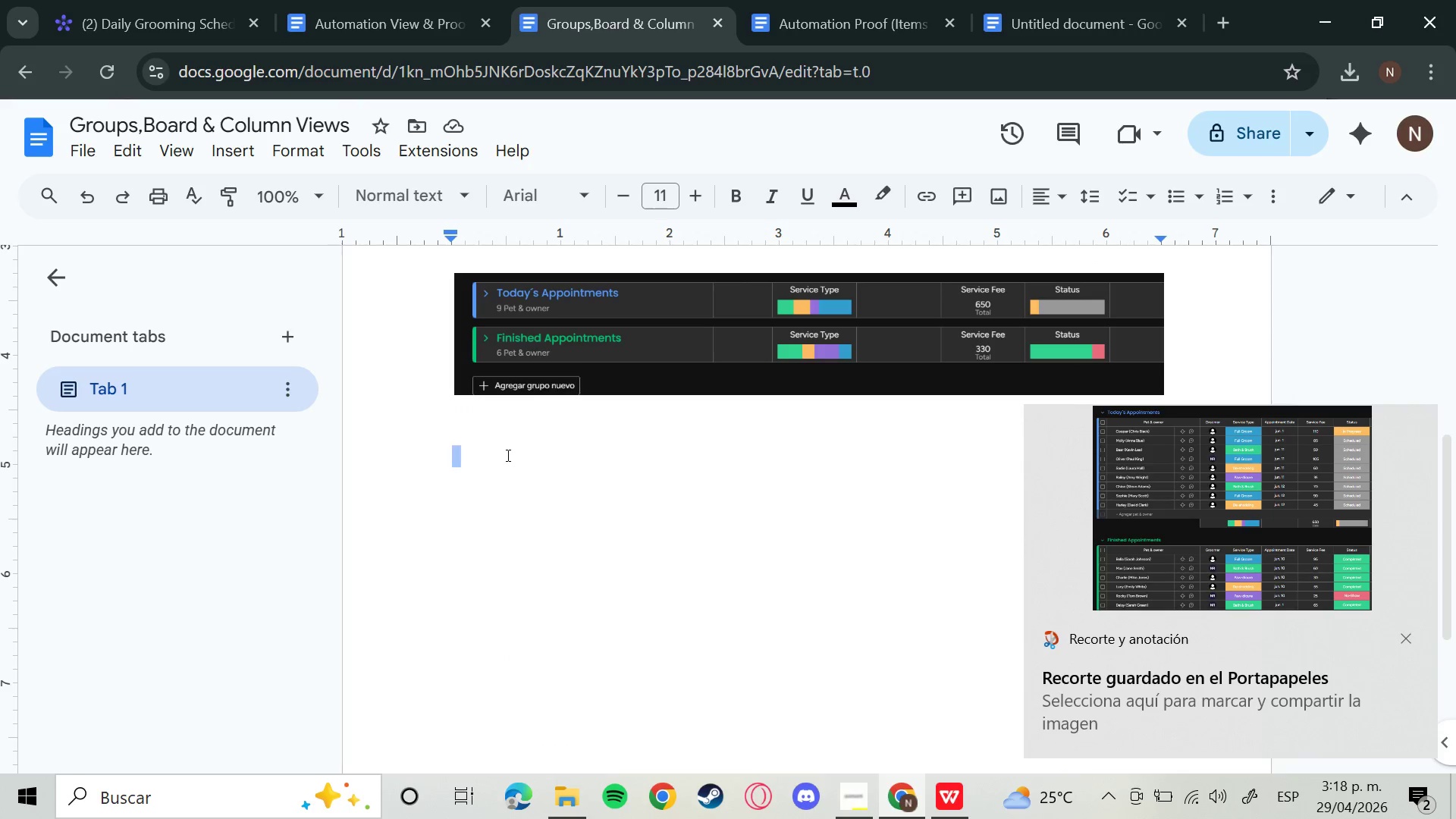 
triple_click([507, 455])
 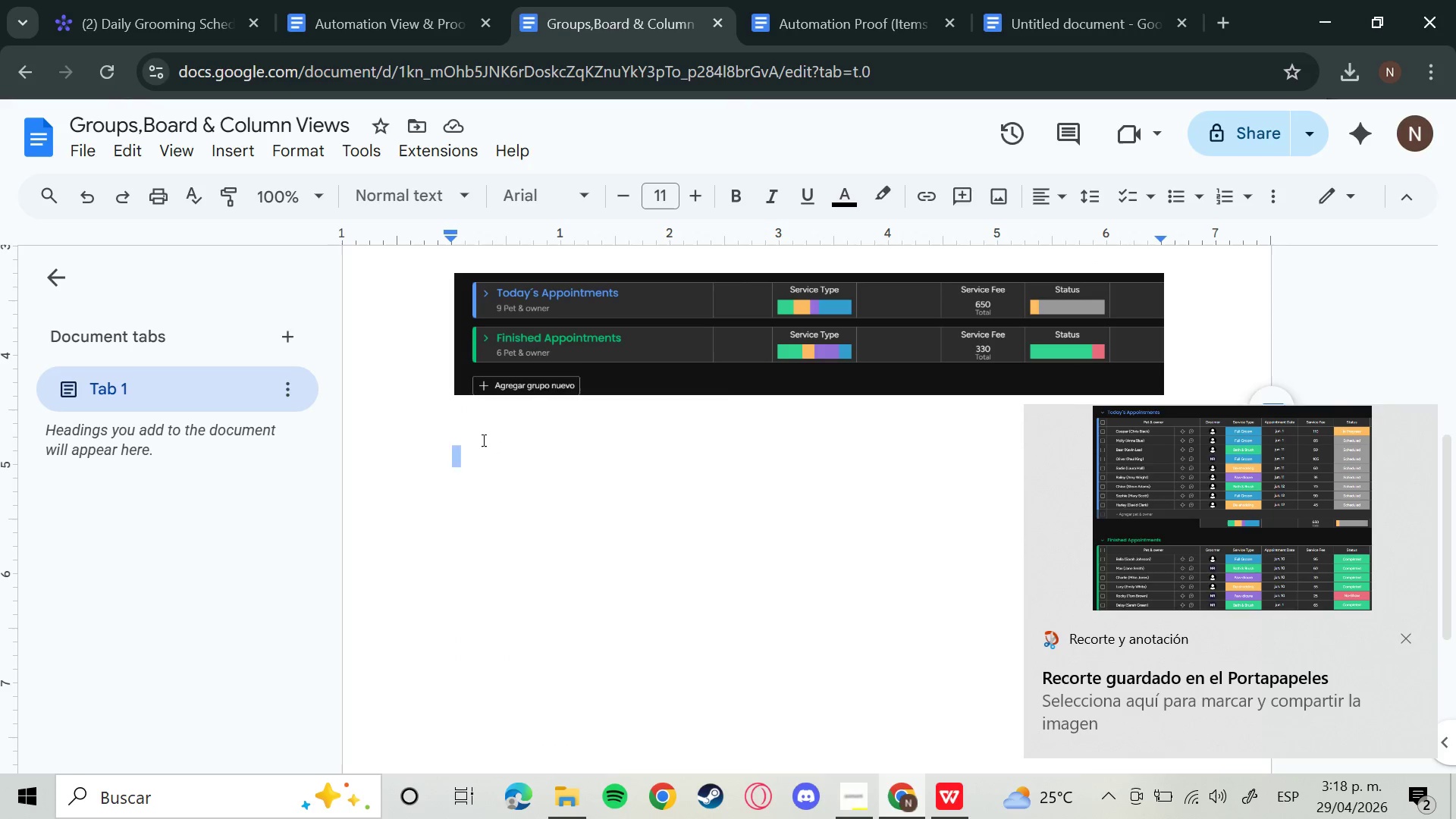 
triple_click([482, 440])
 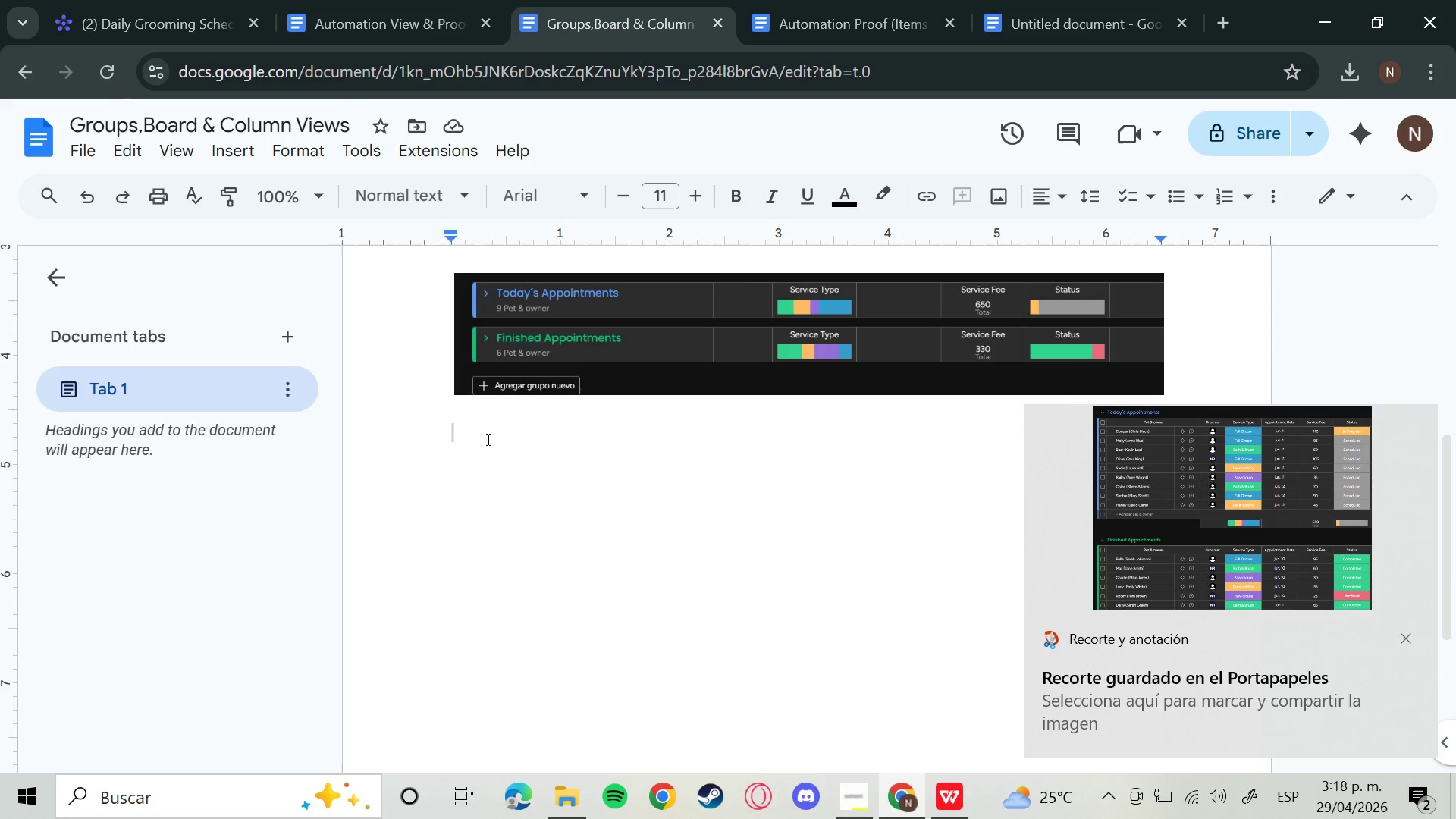 
key(Control+V)
 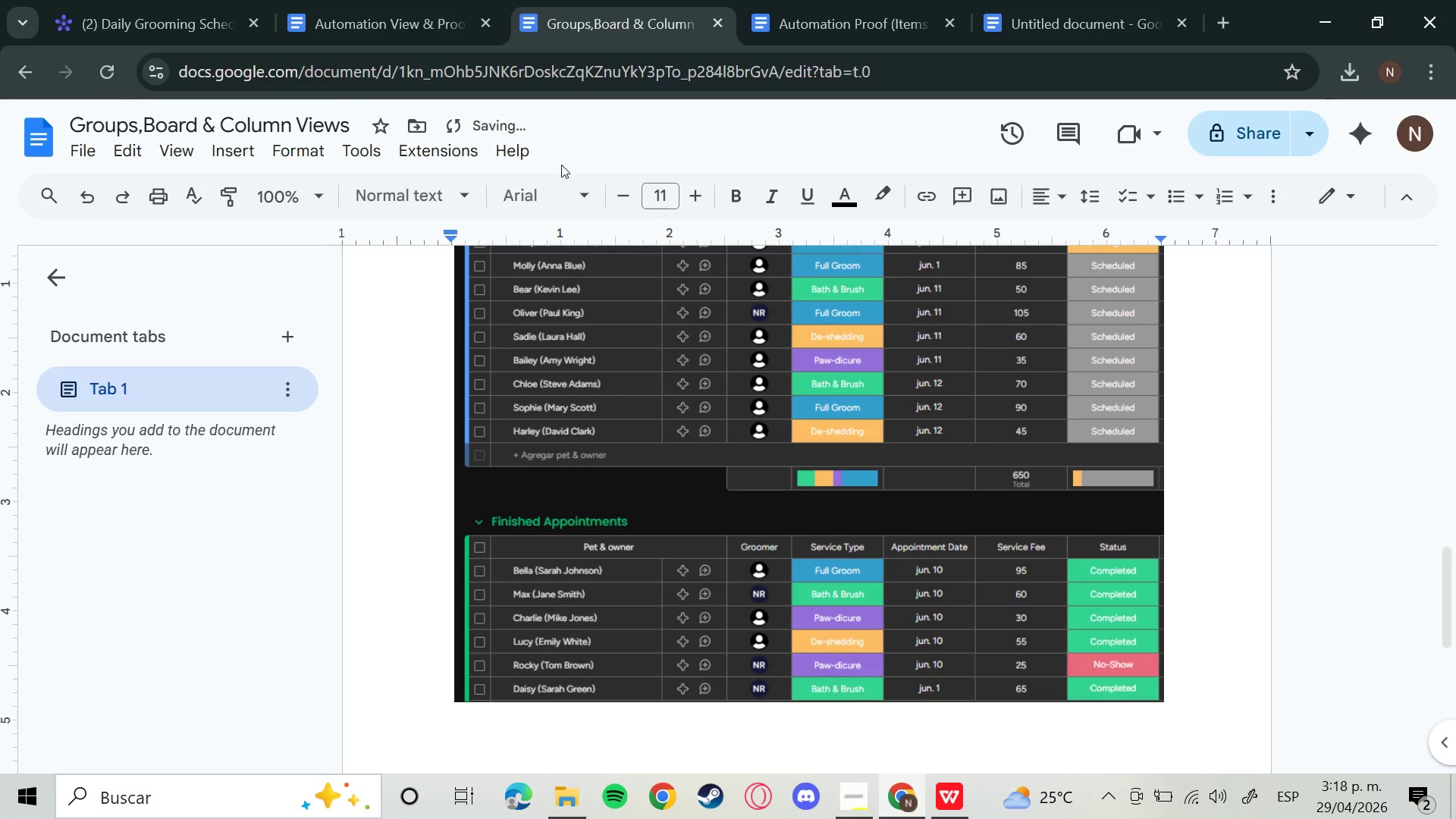 
left_click([184, 0])
 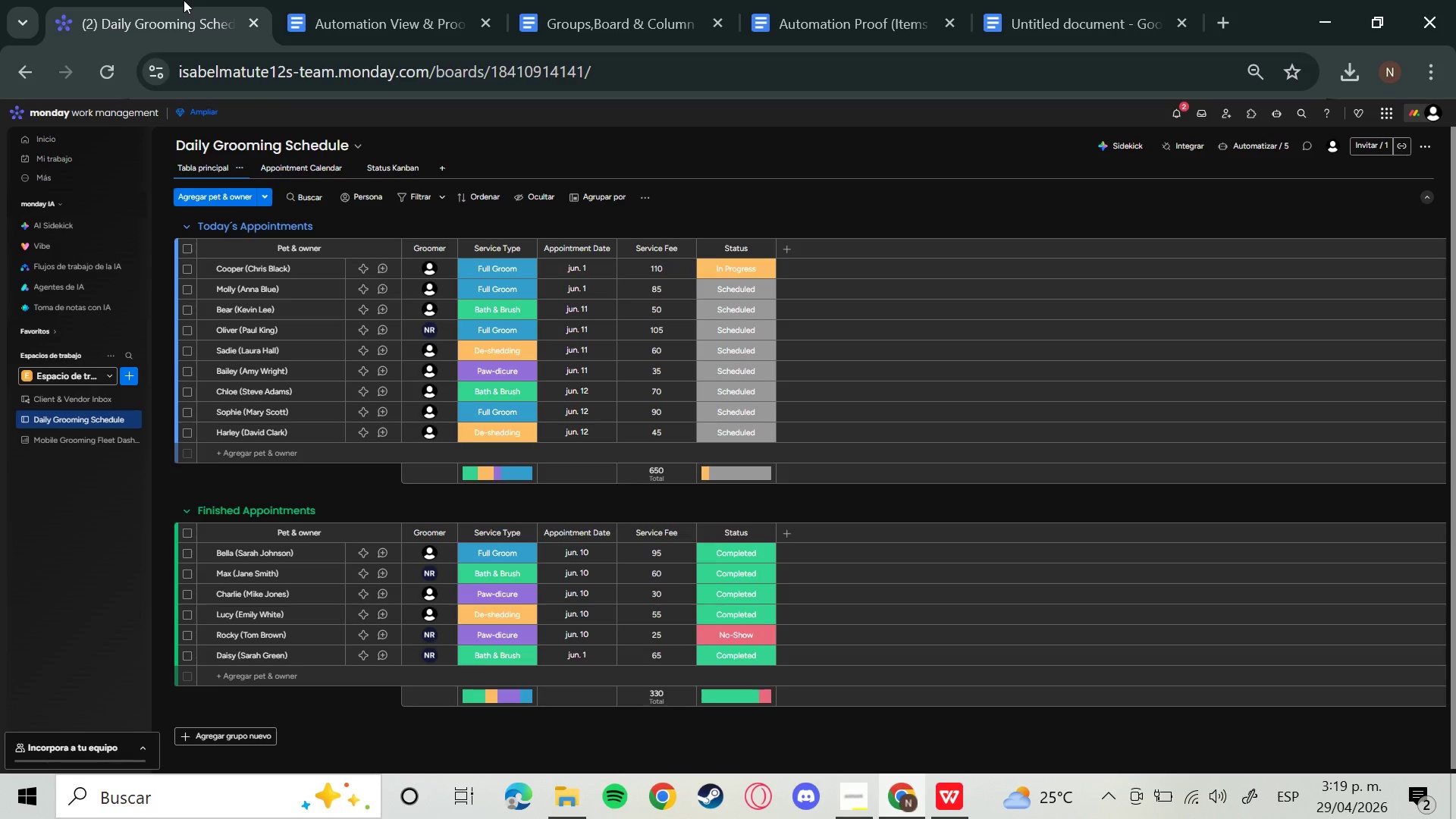 
wait(48.89)
 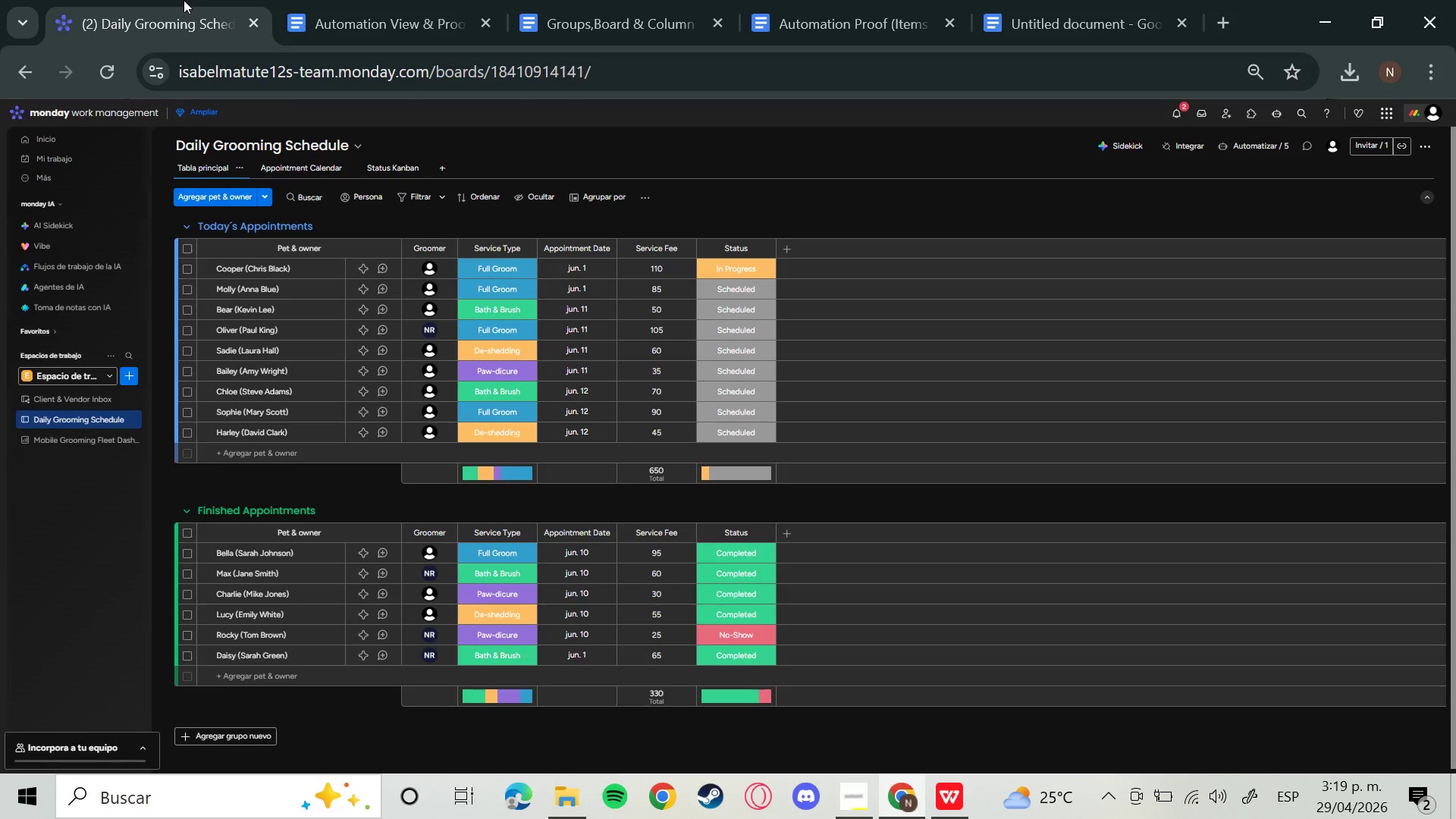 
left_click([61, 446])
 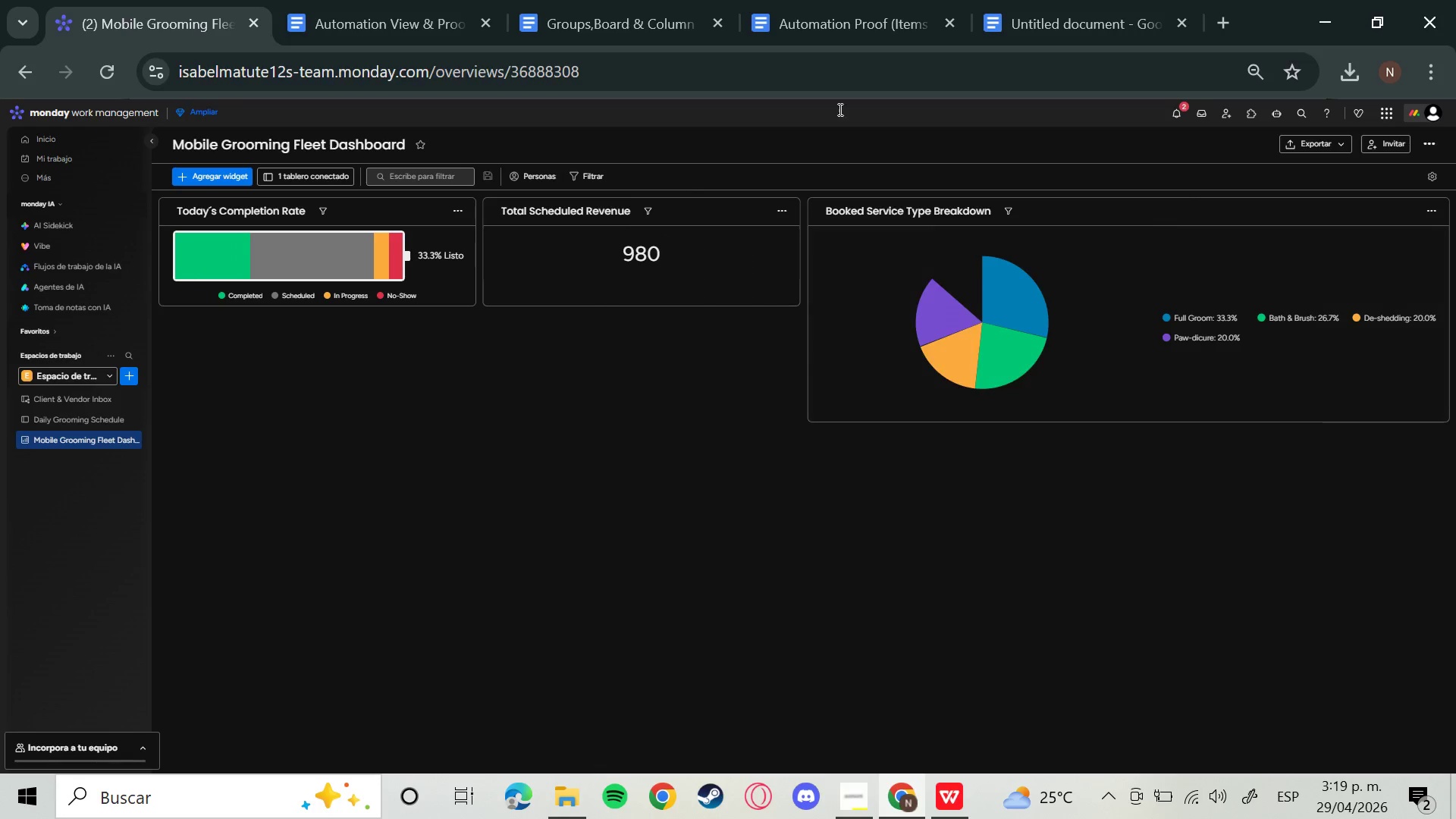 
left_click([1255, 69])
 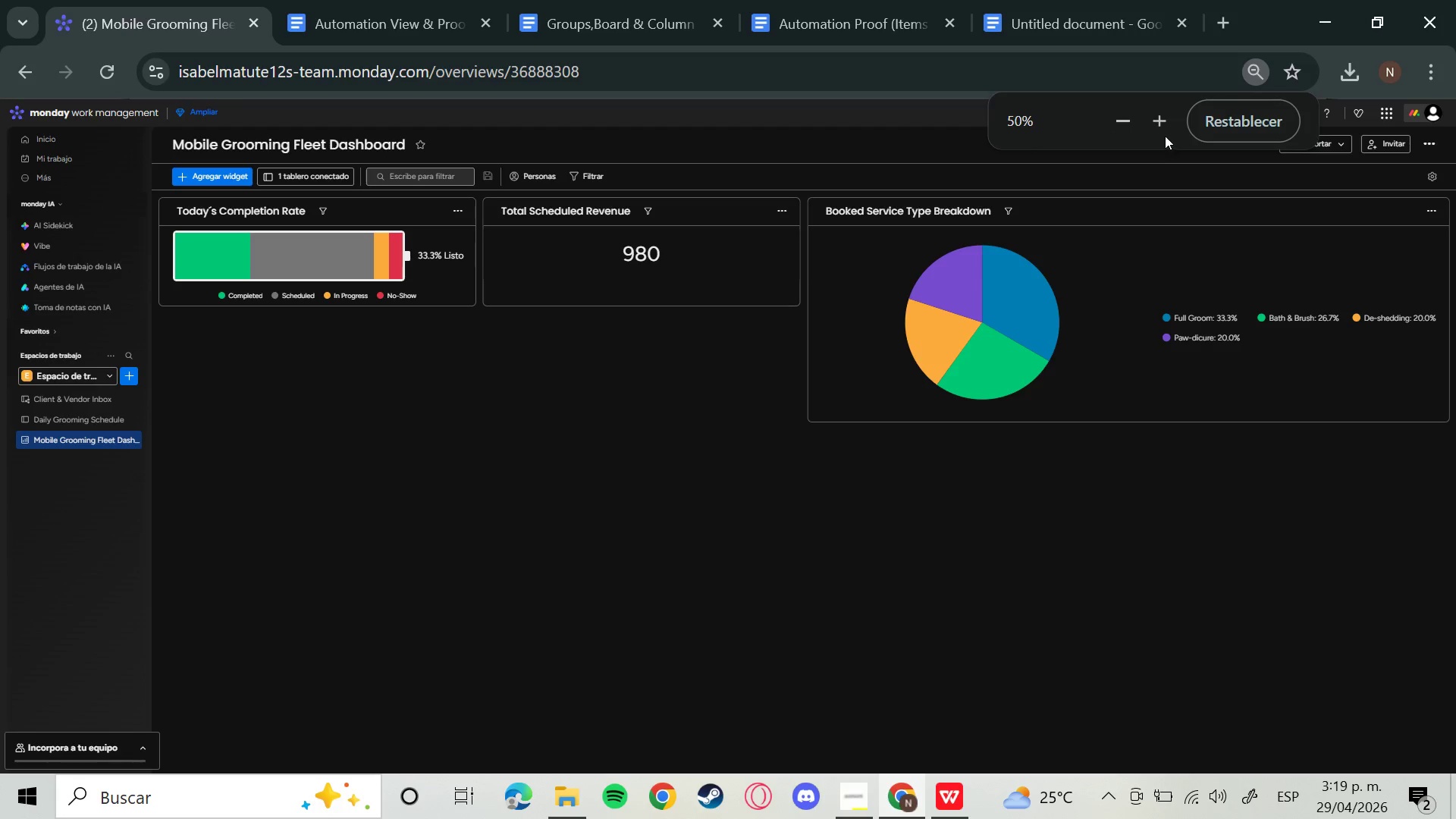 
left_click([1168, 115])
 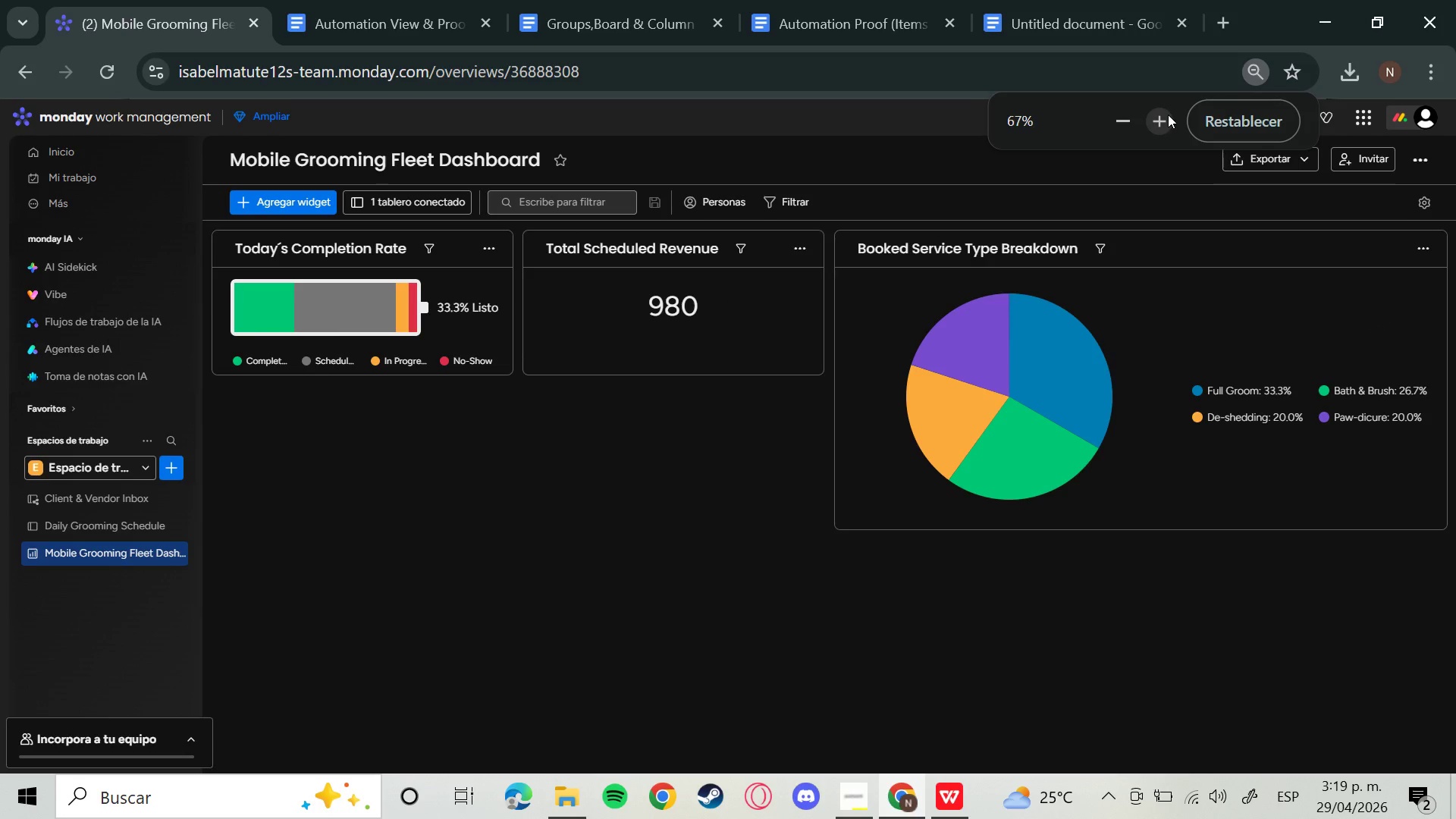 
left_click([1168, 115])
 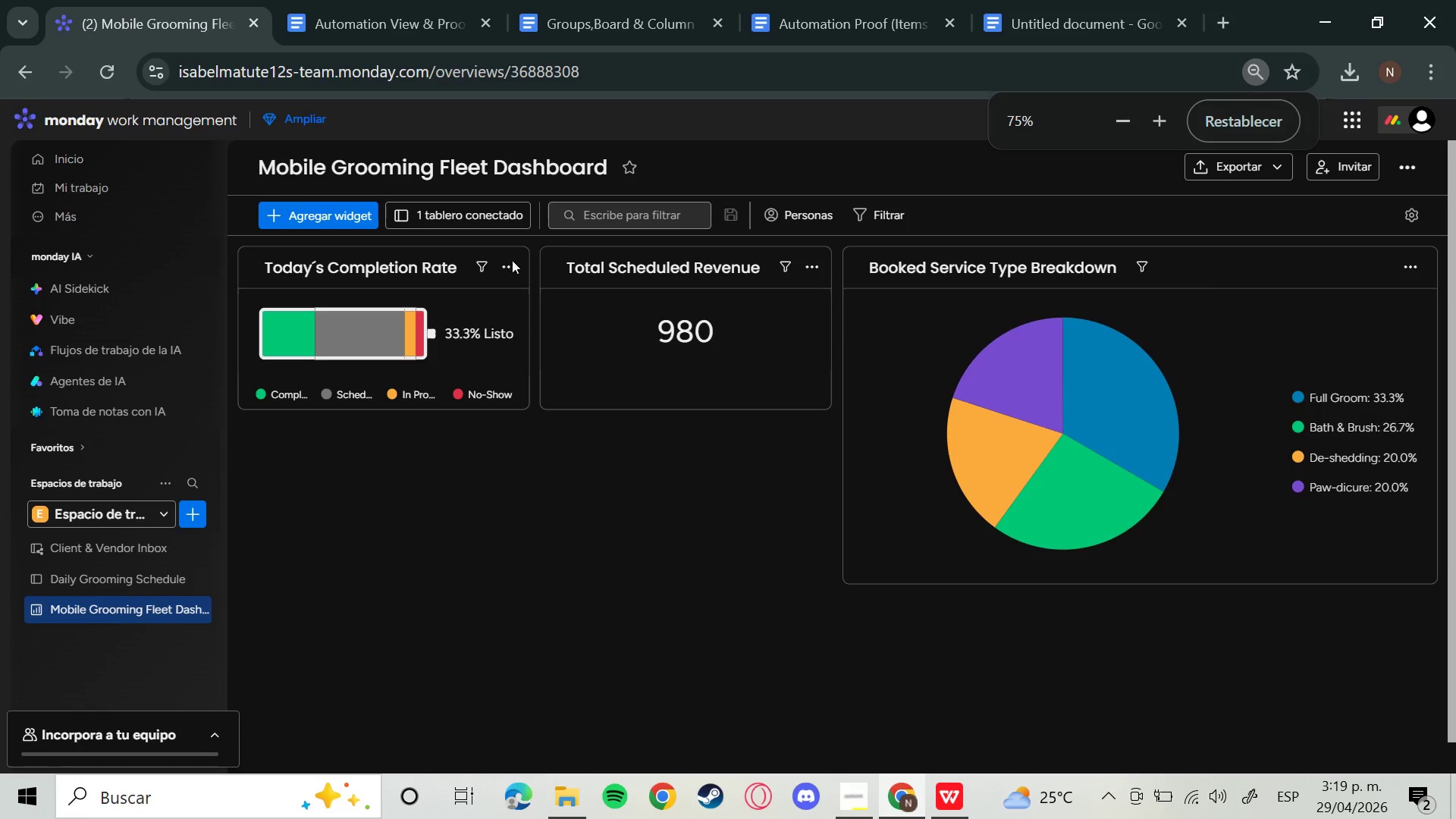 
left_click([507, 271])
 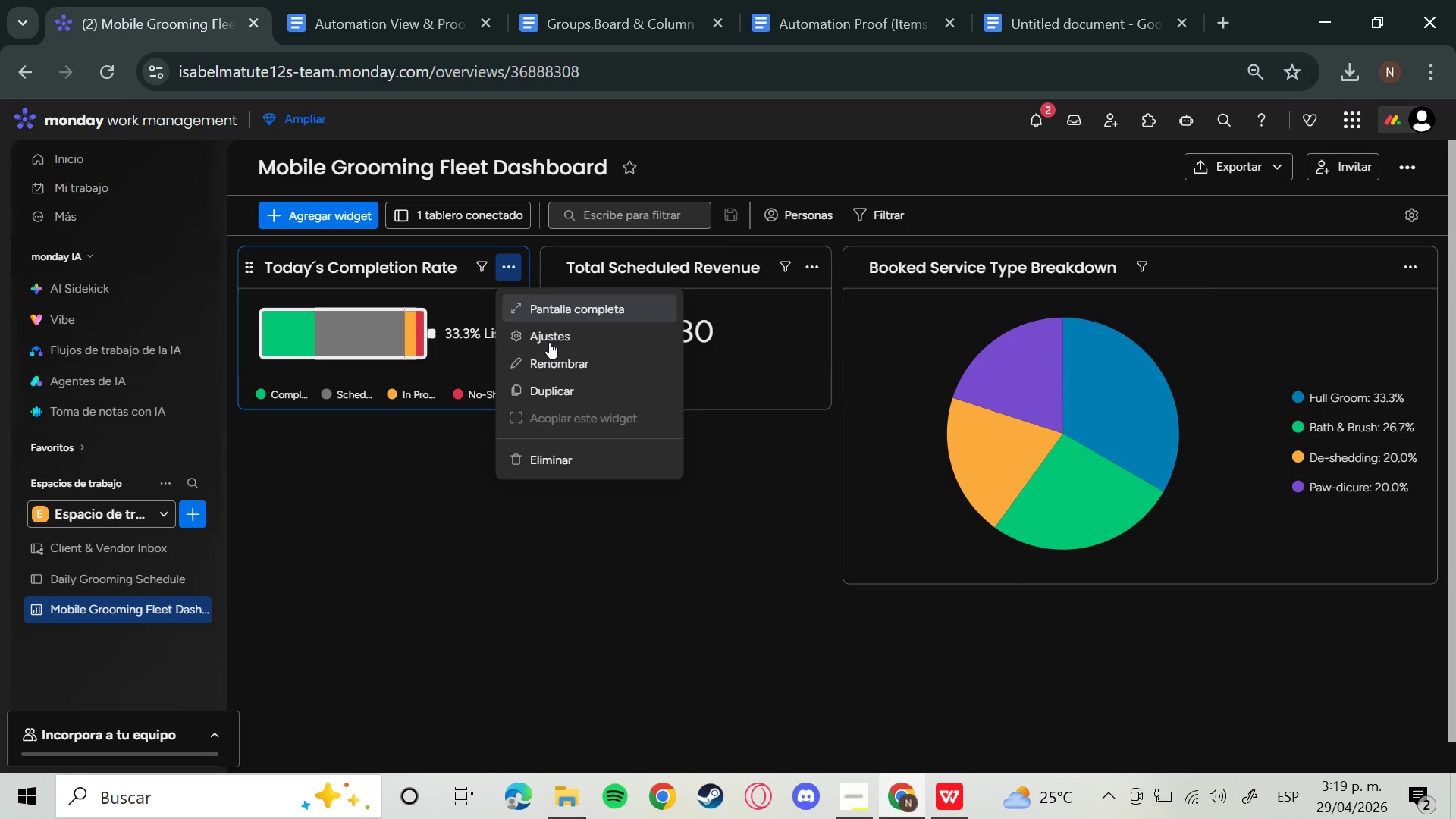 
left_click([549, 342])
 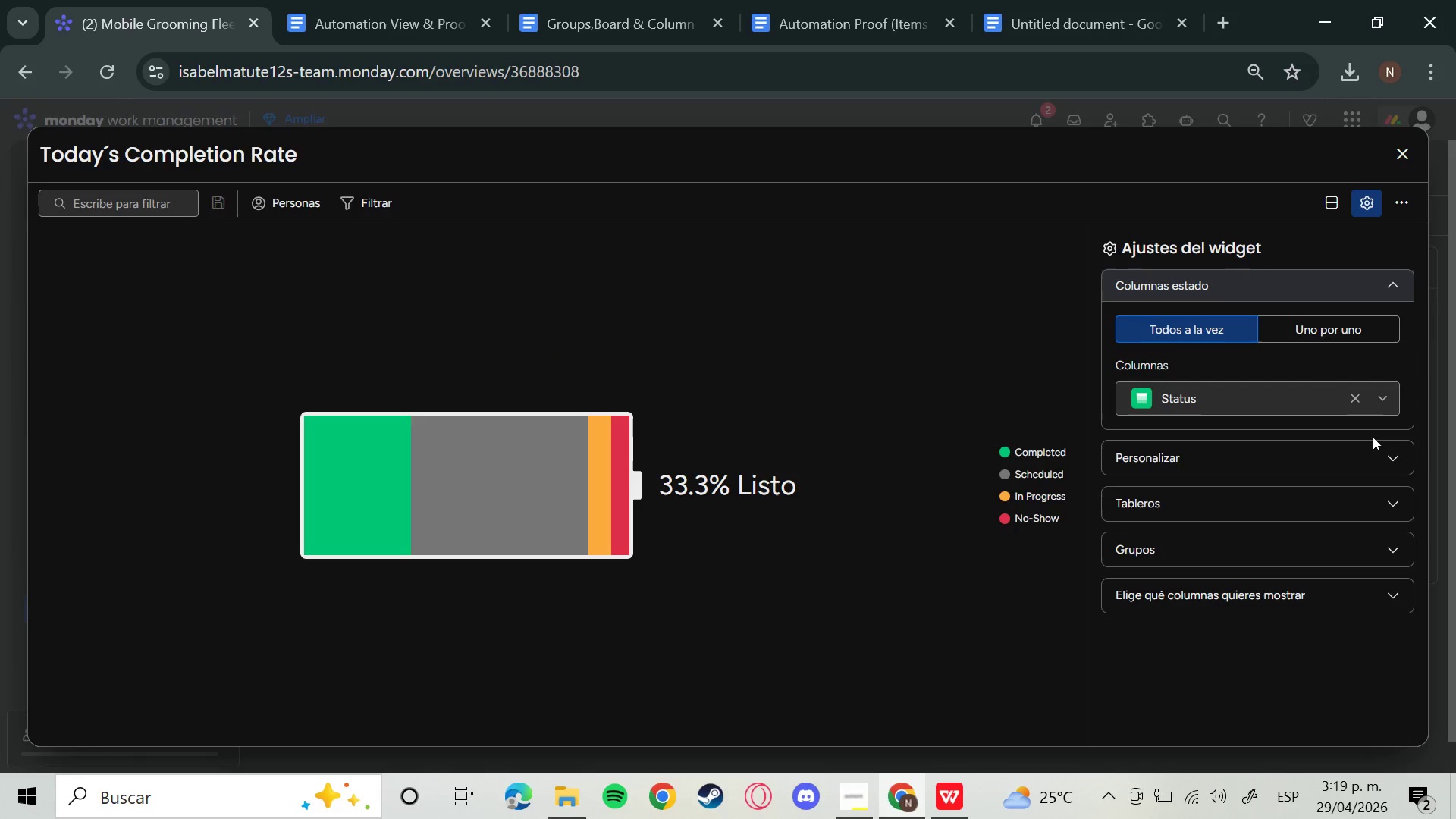 
left_click([1392, 457])
 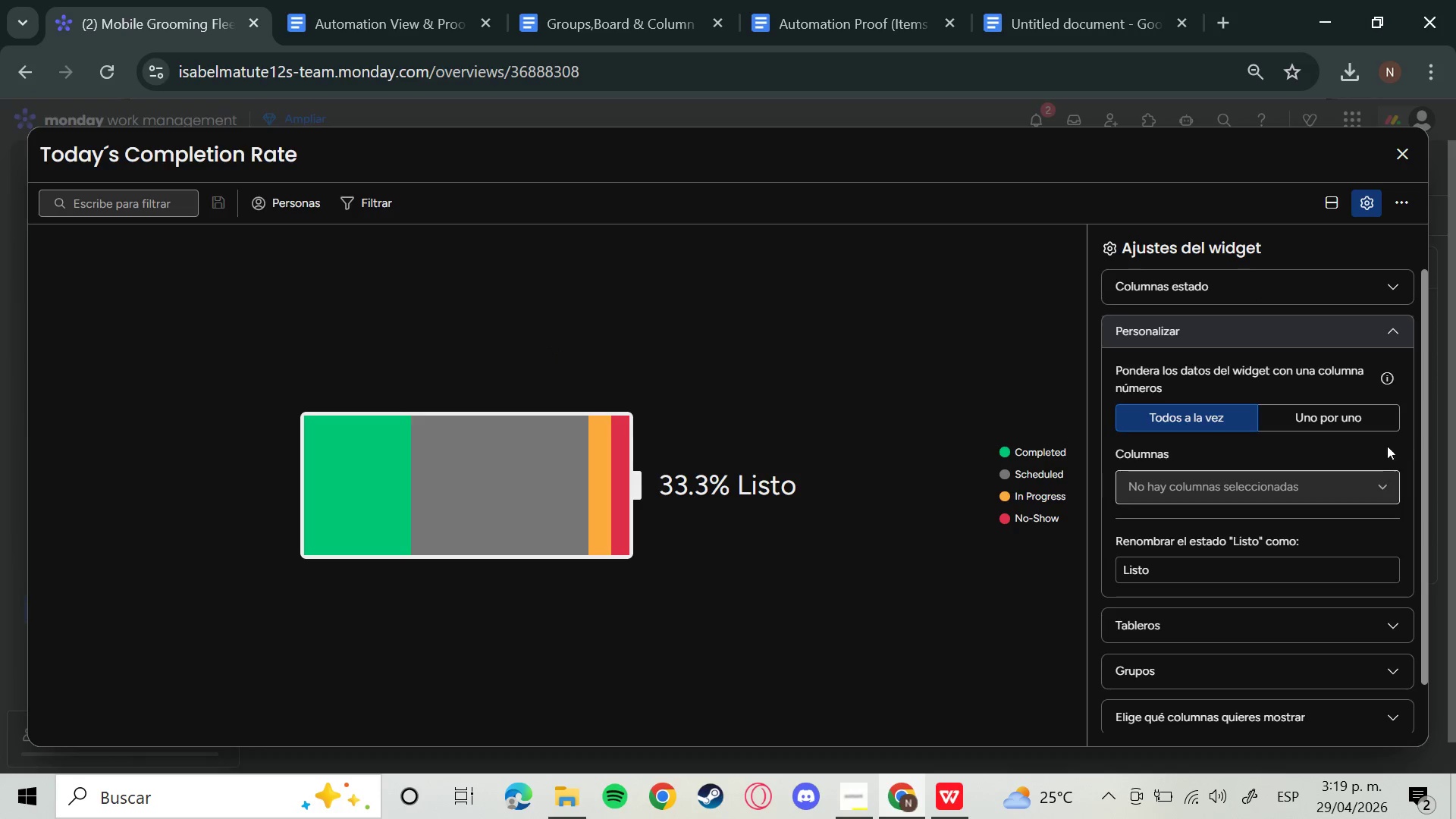 
left_click([1389, 337])
 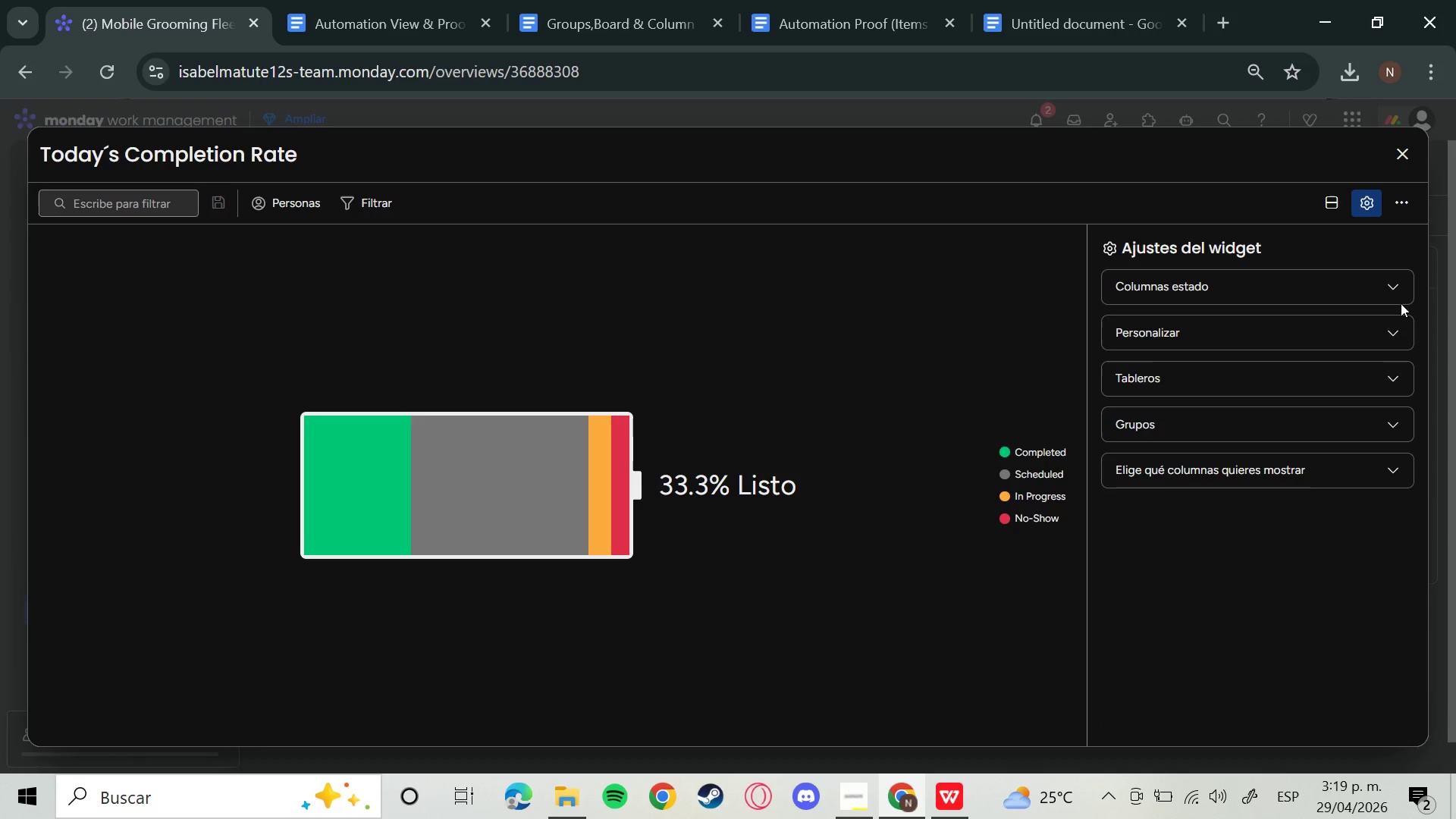 
left_click([1398, 286])
 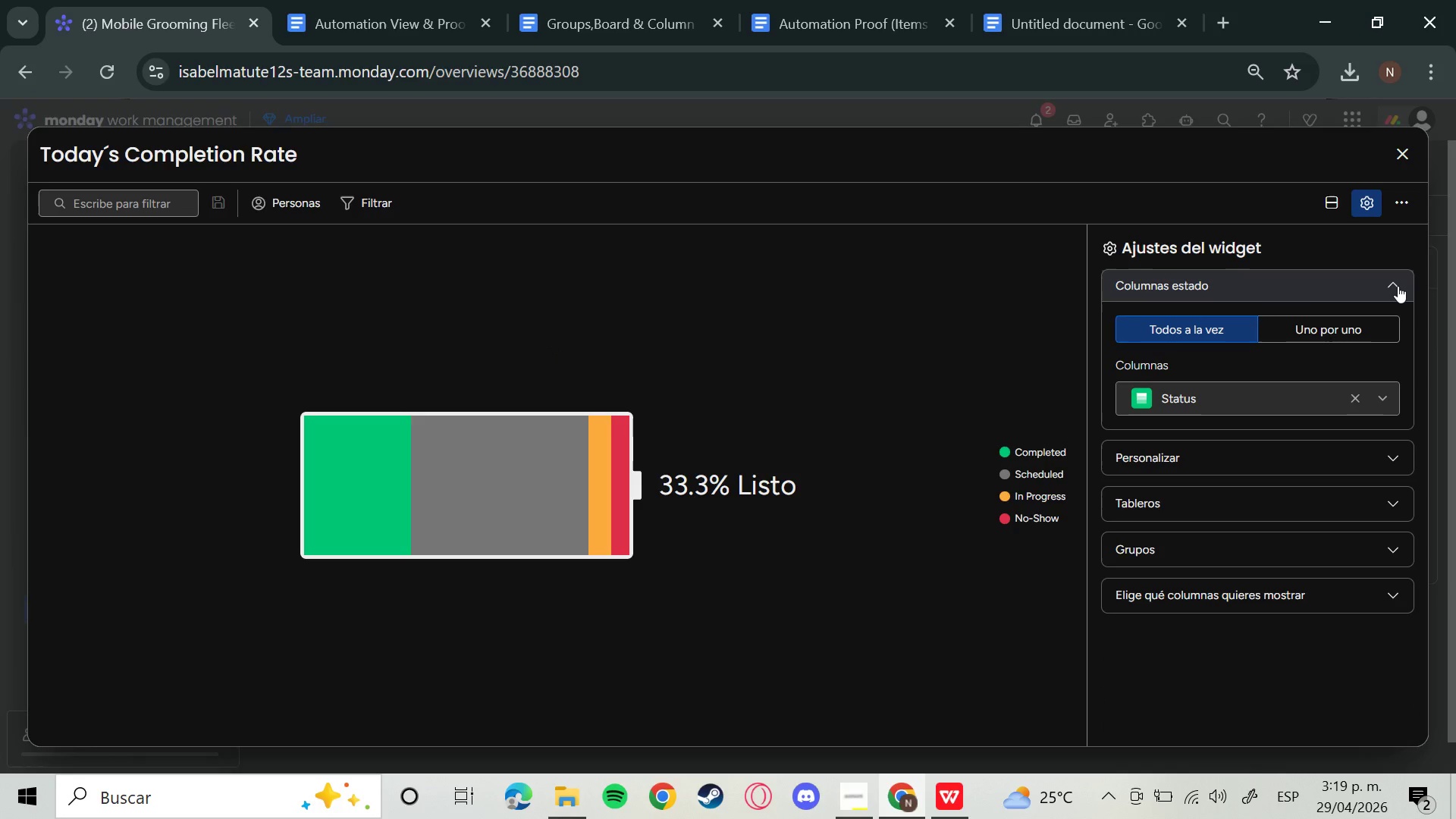 
left_click([1398, 286])
 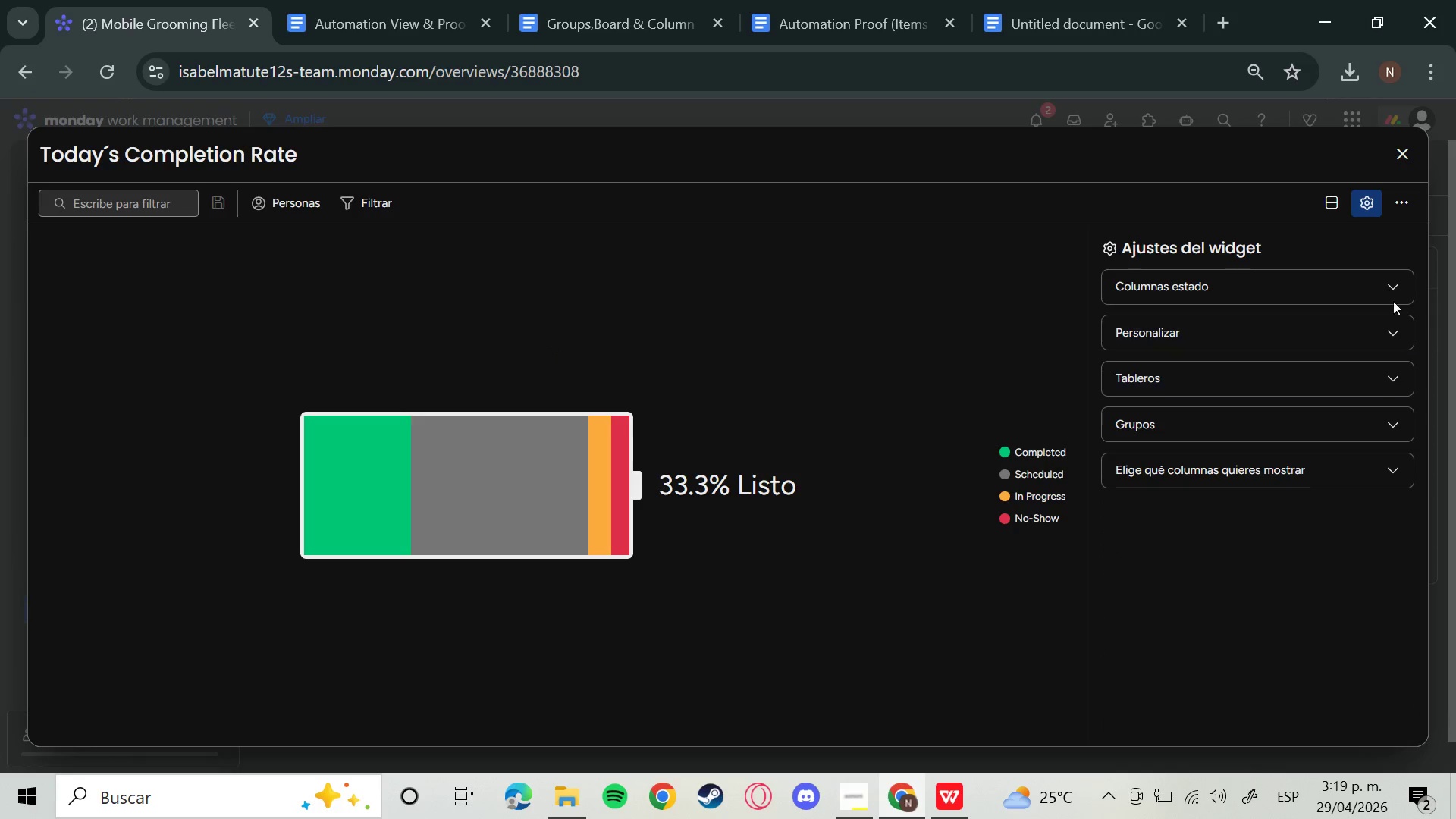 
left_click([1388, 275])
 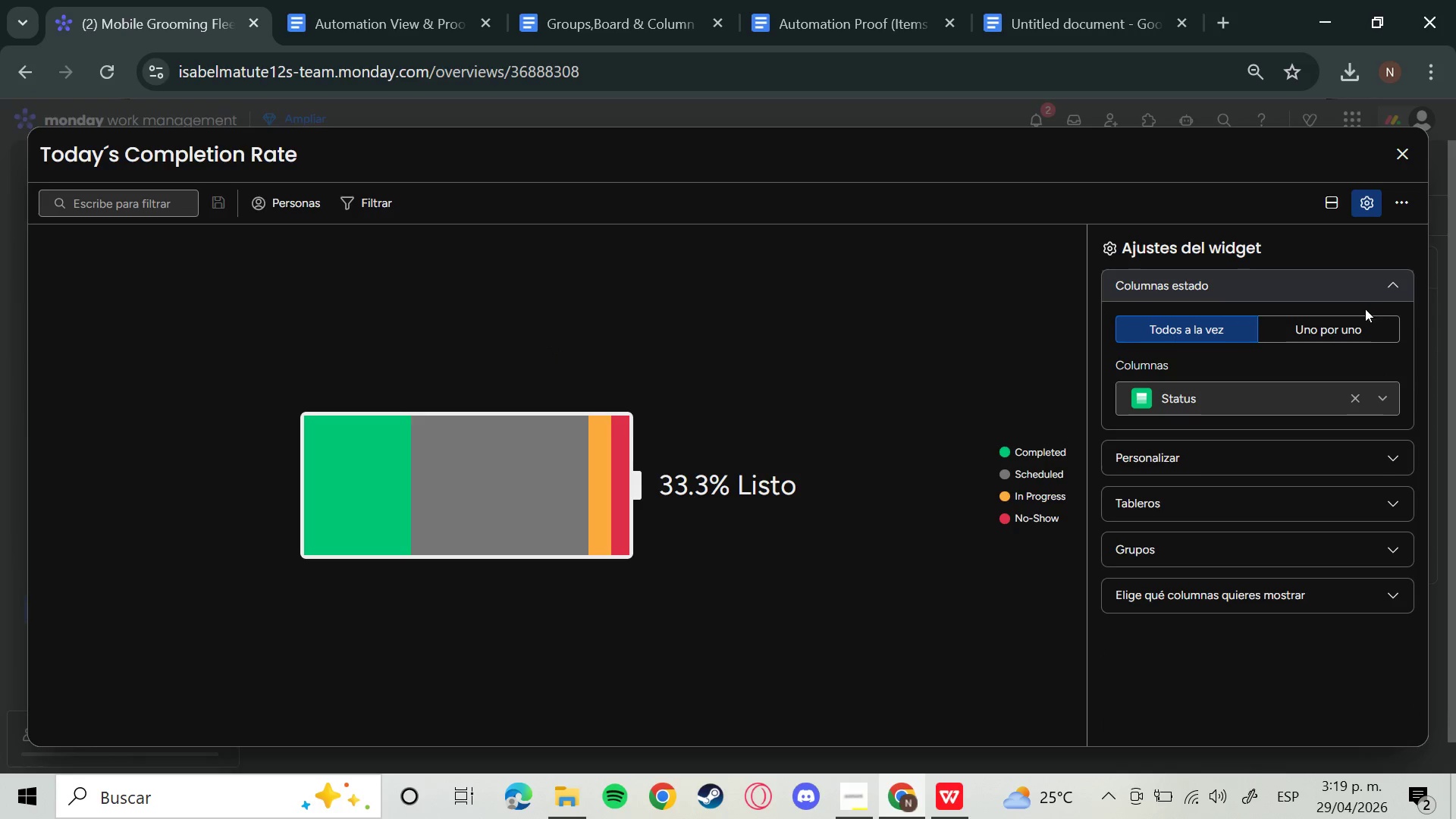 
left_click([1353, 318])
 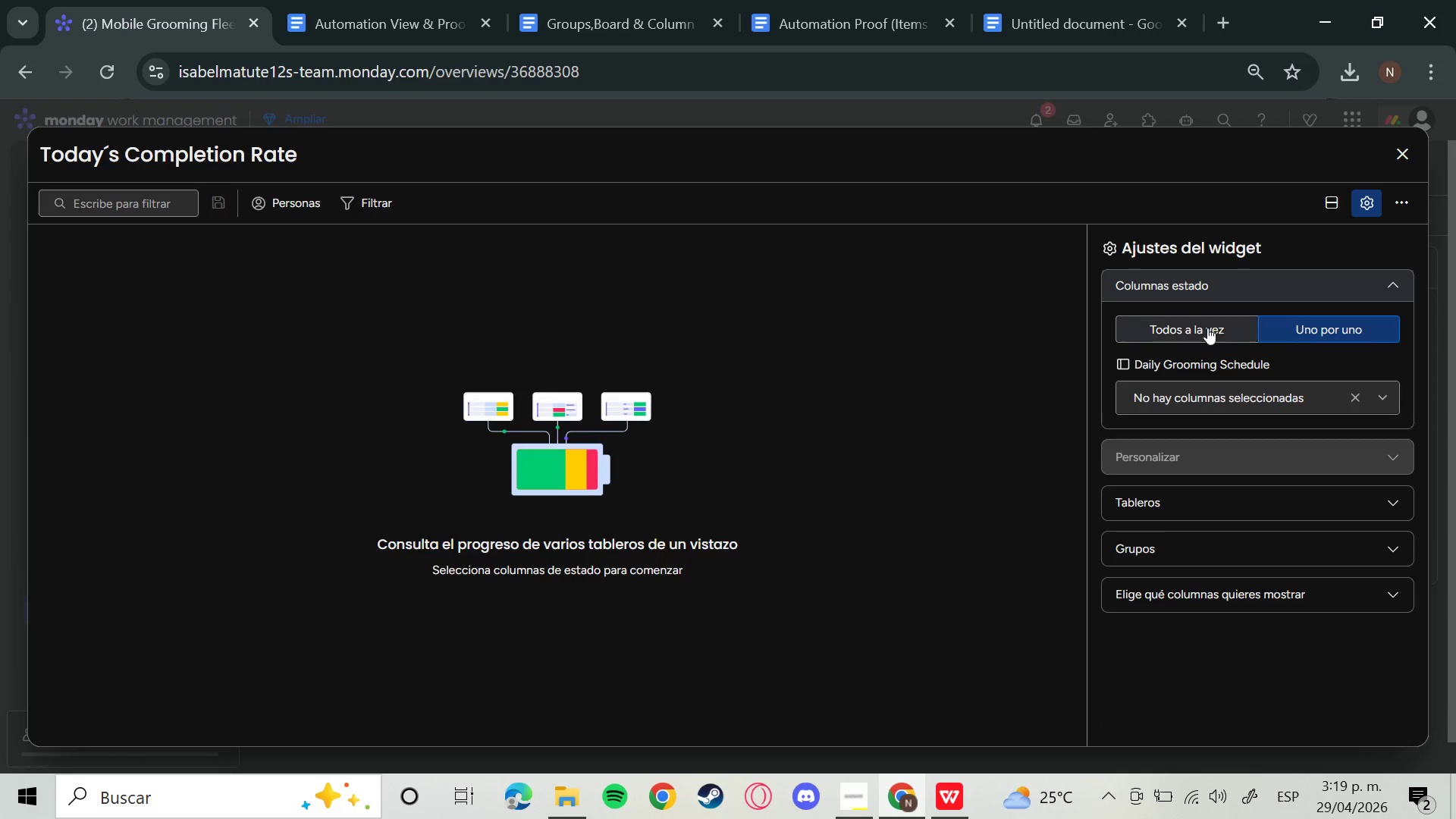 
left_click([1179, 330])
 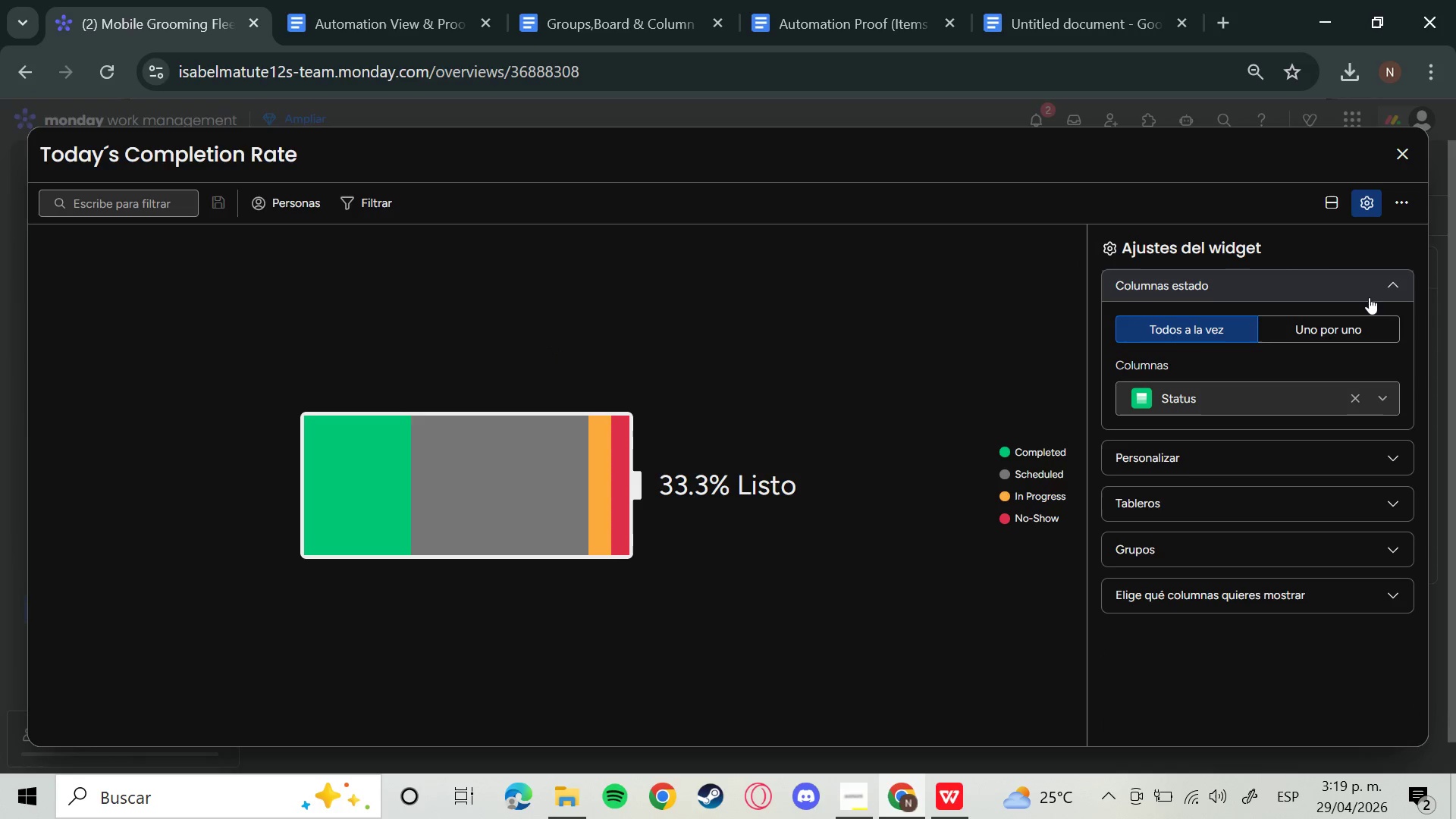 
left_click([1401, 280])
 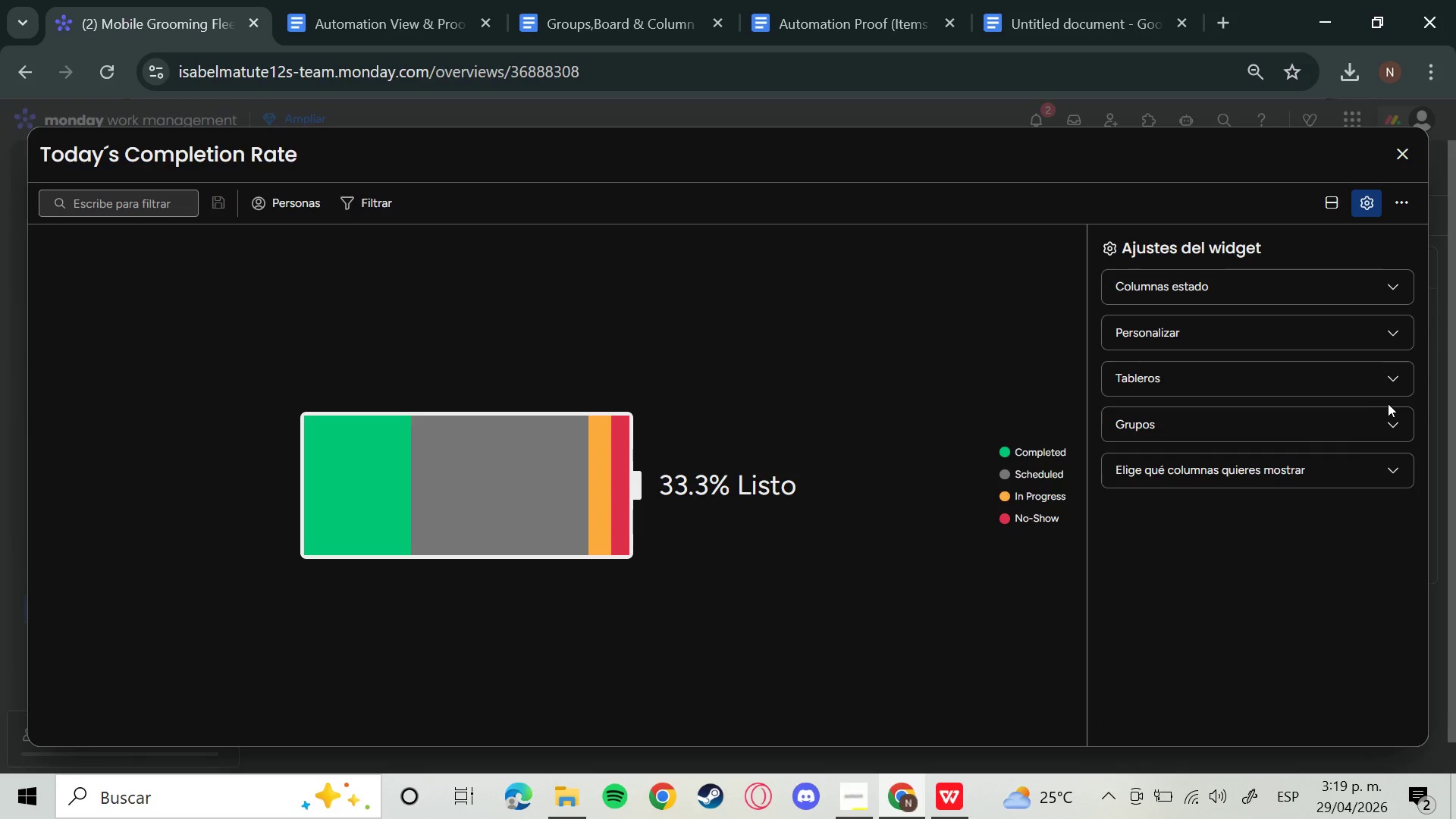 
left_click([1399, 392])
 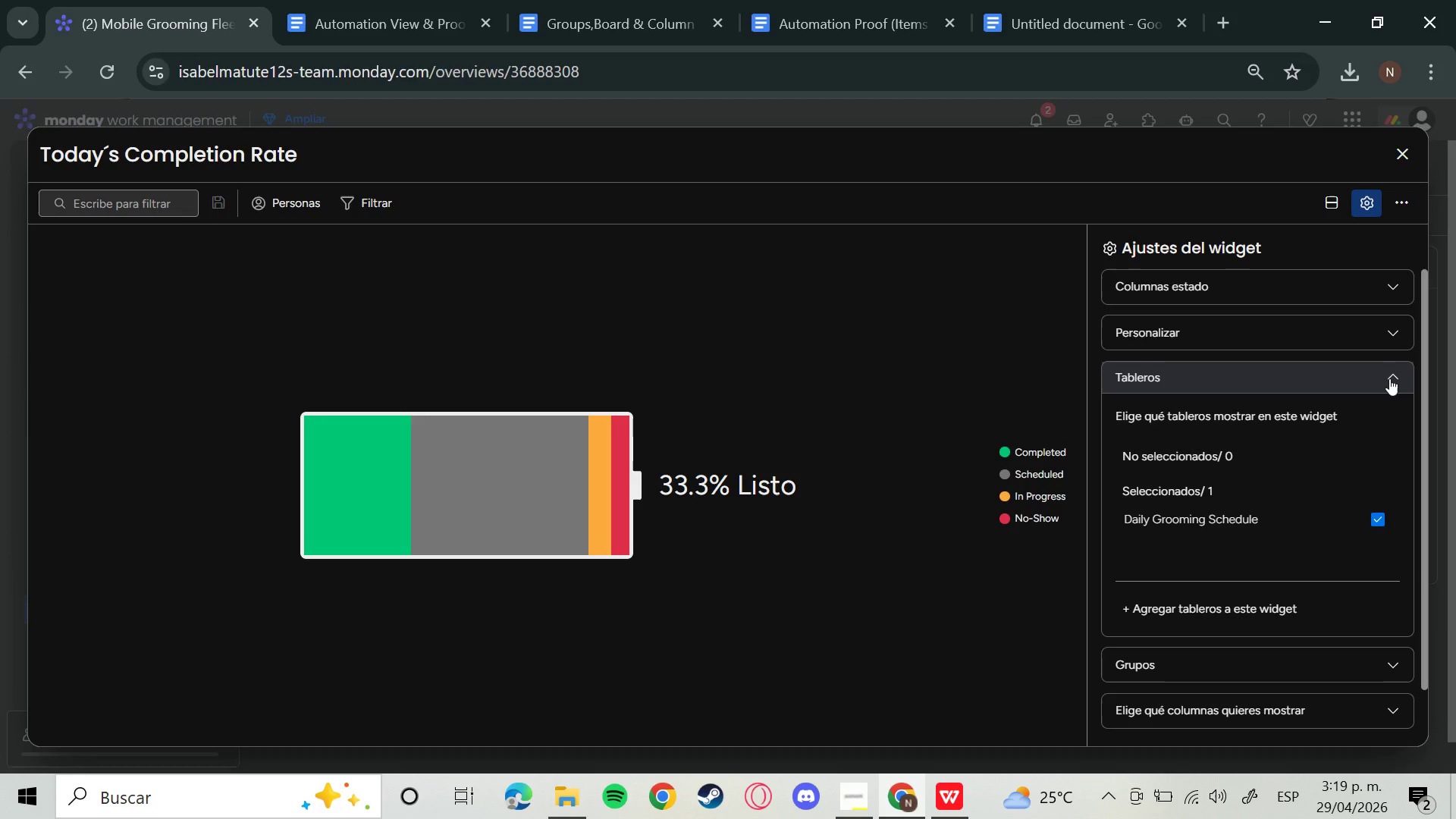 
left_click([1389, 378])
 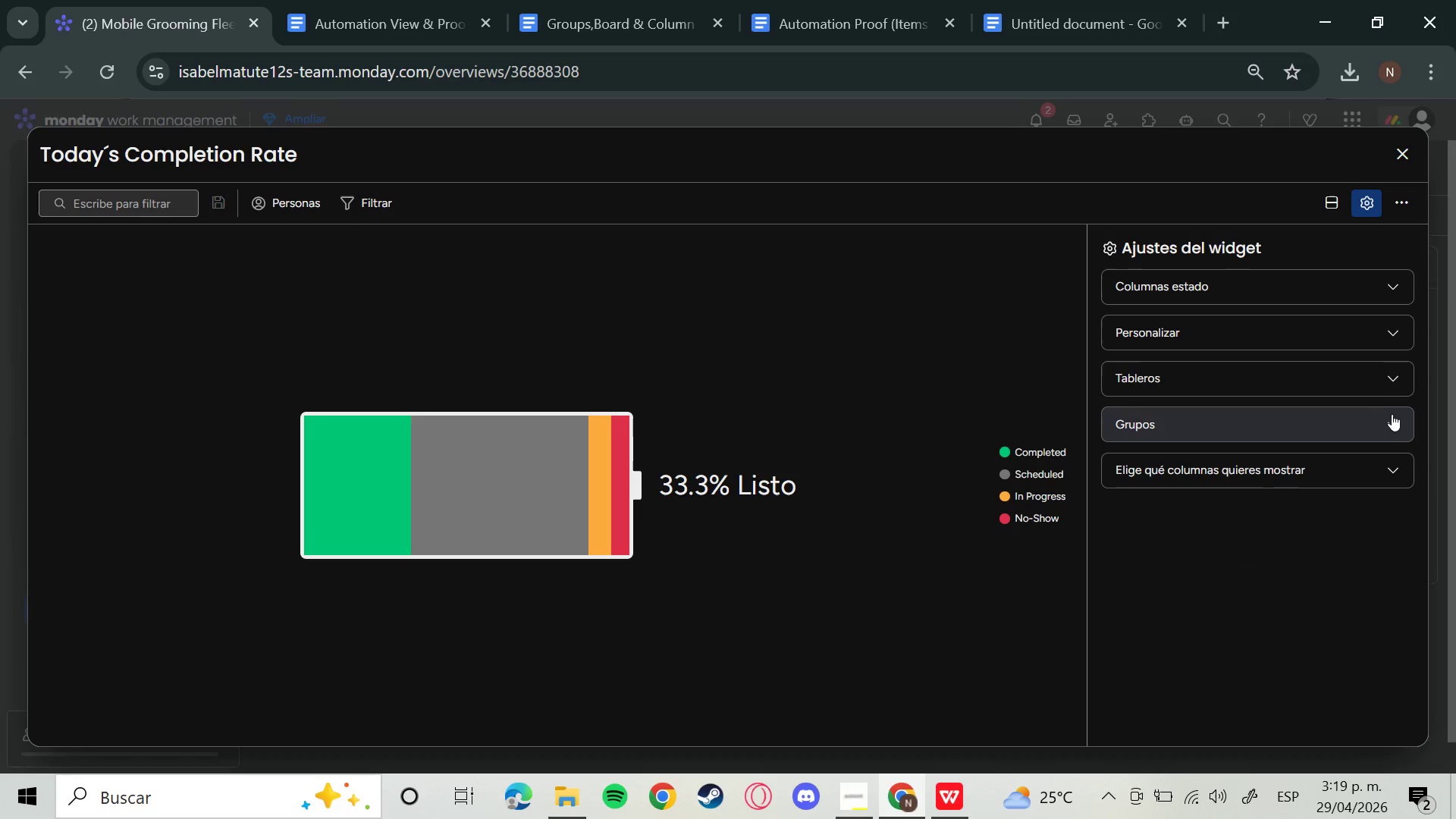 
left_click([1392, 421])
 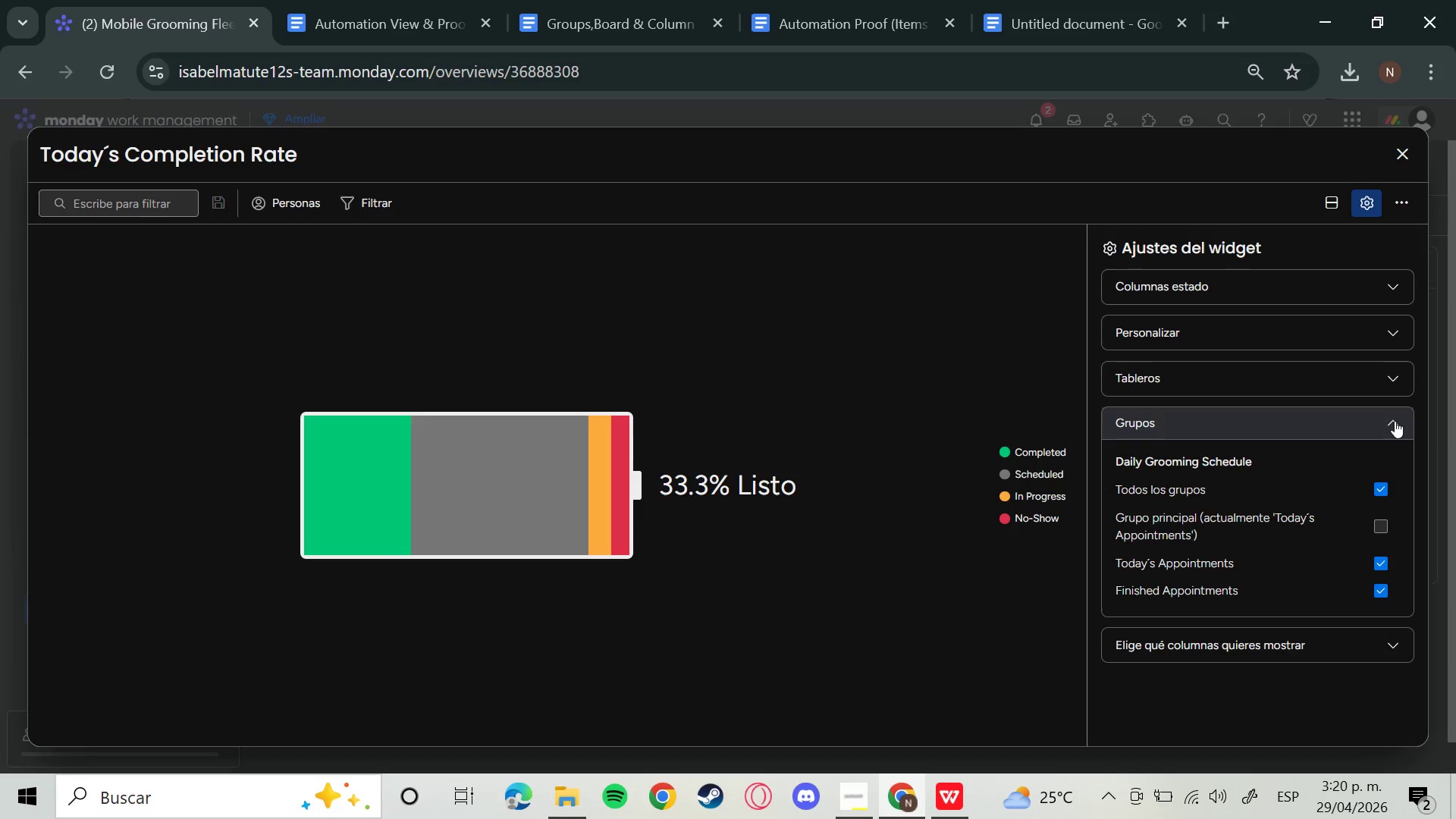 
left_click([1395, 421])
 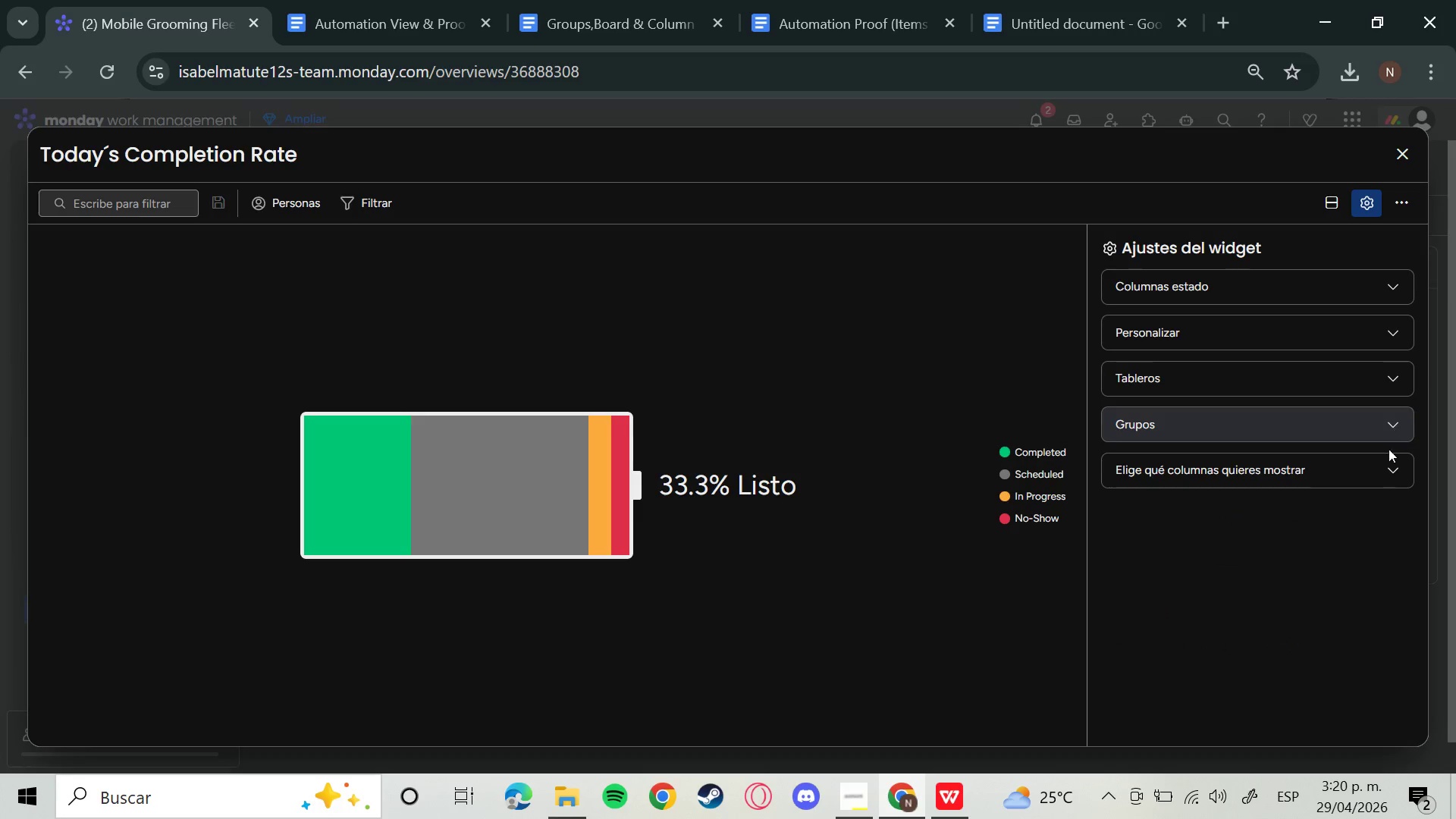 
mouse_move([1402, 475])
 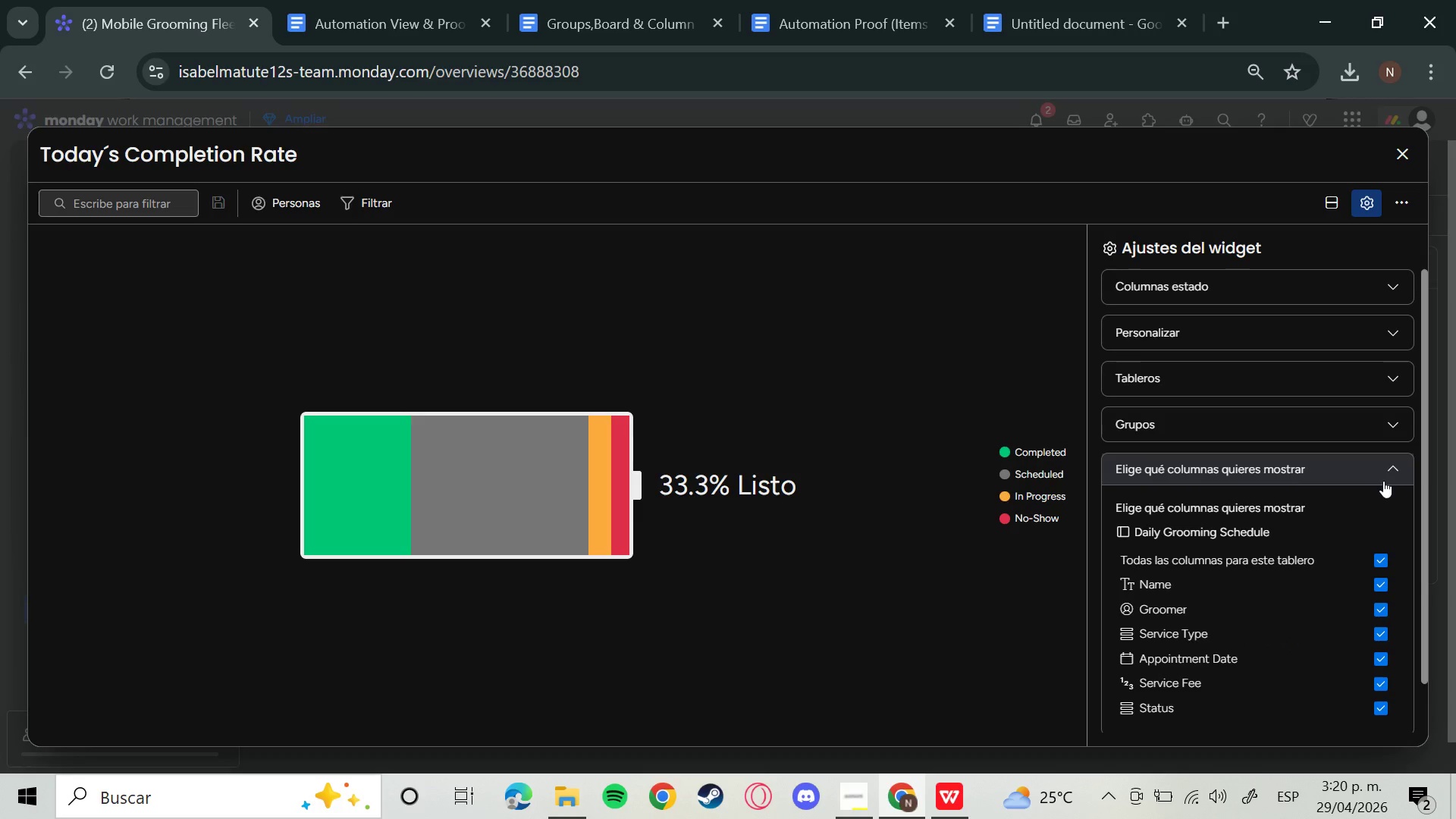 
left_click([1383, 481])
 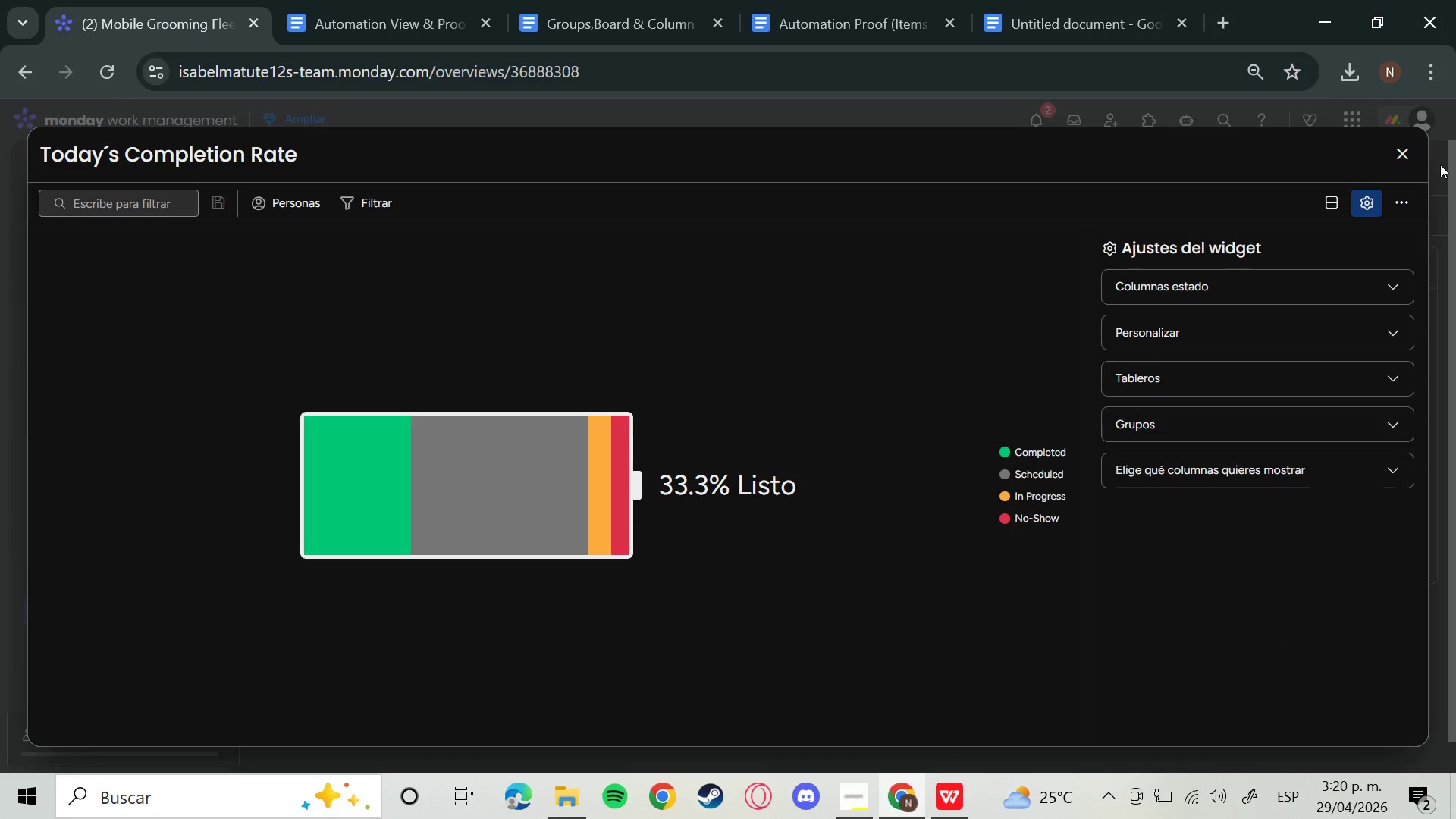 
left_click([1407, 156])
 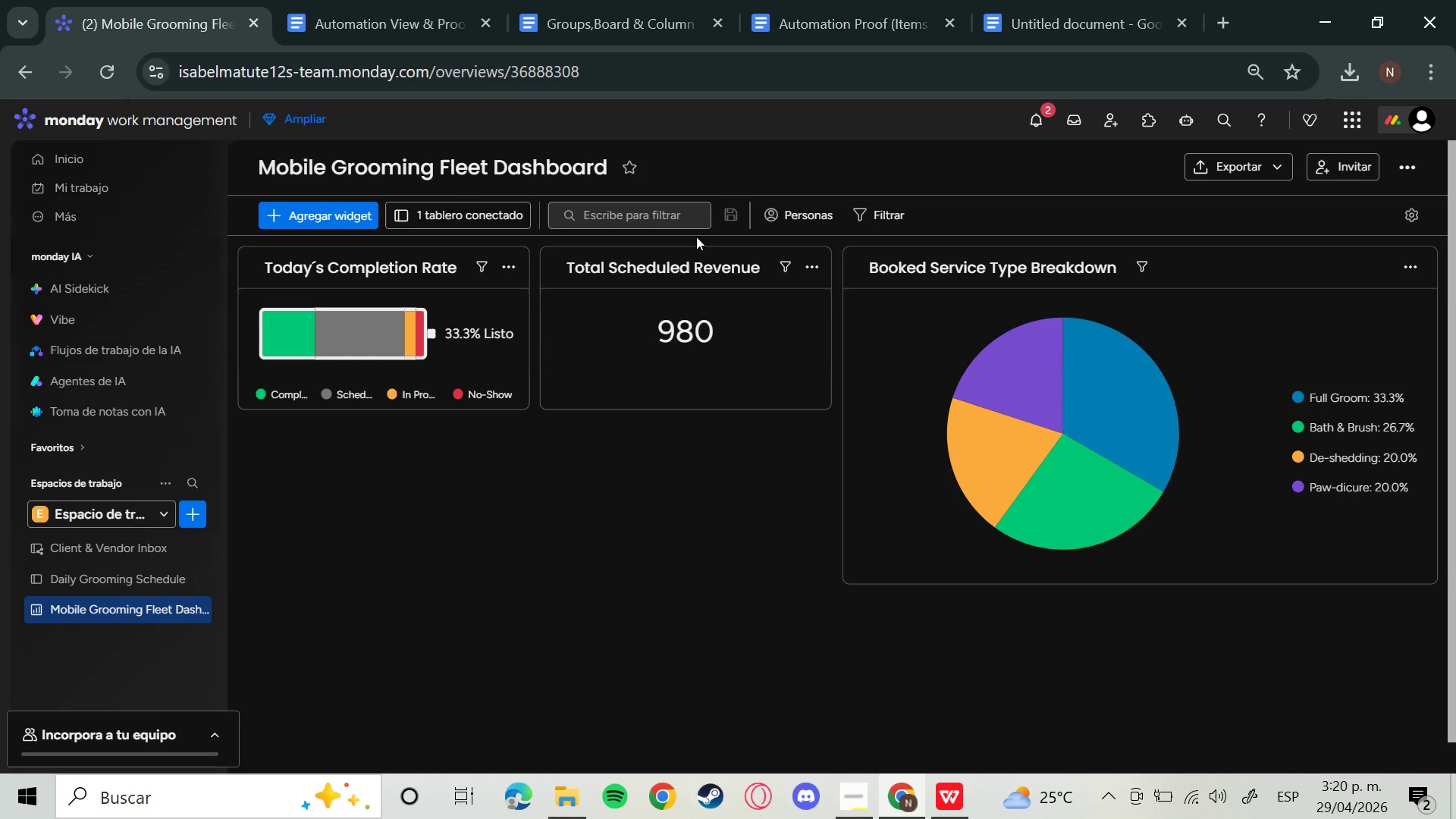 
wait(18.11)
 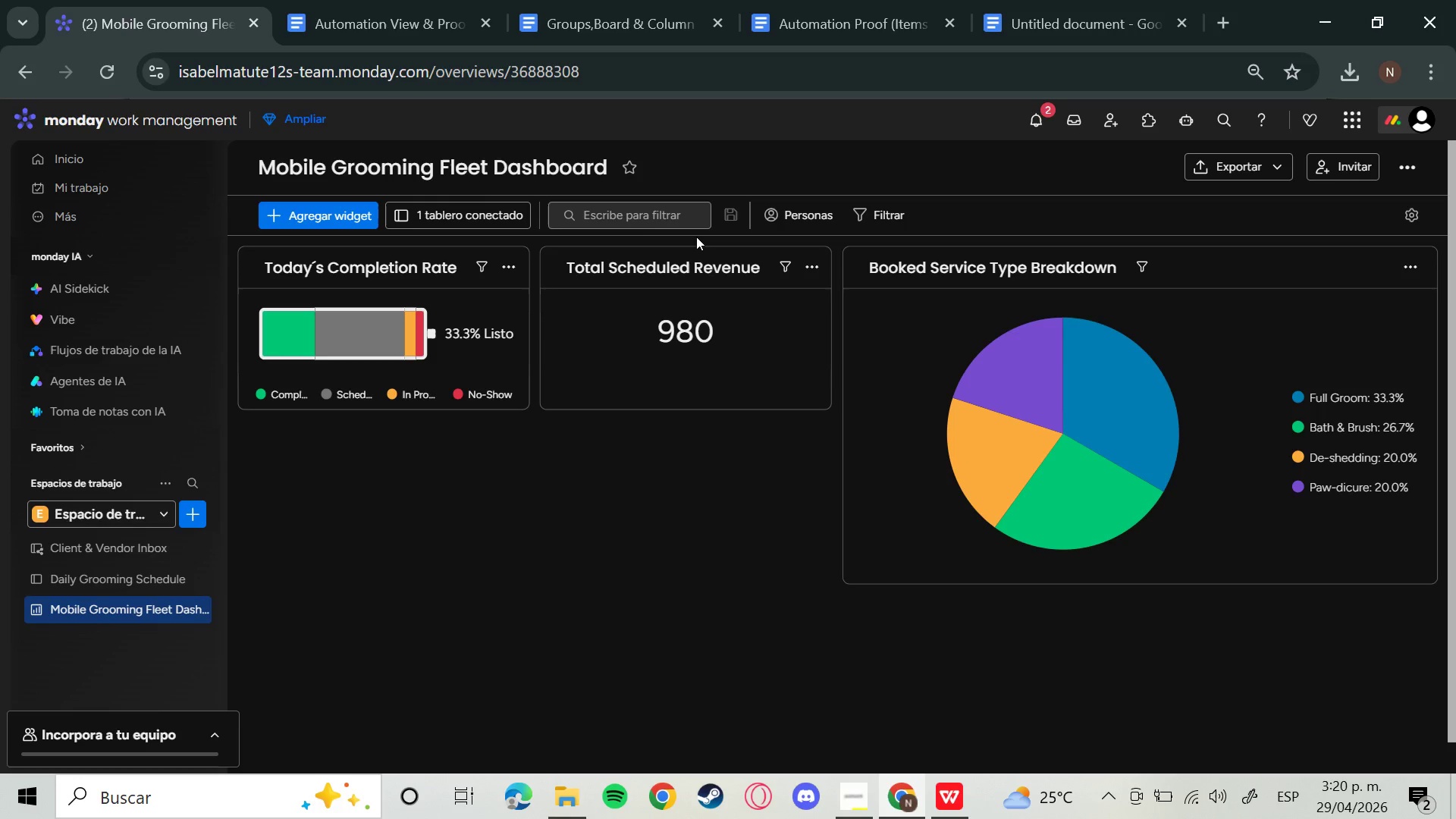 
left_click([534, 162])
 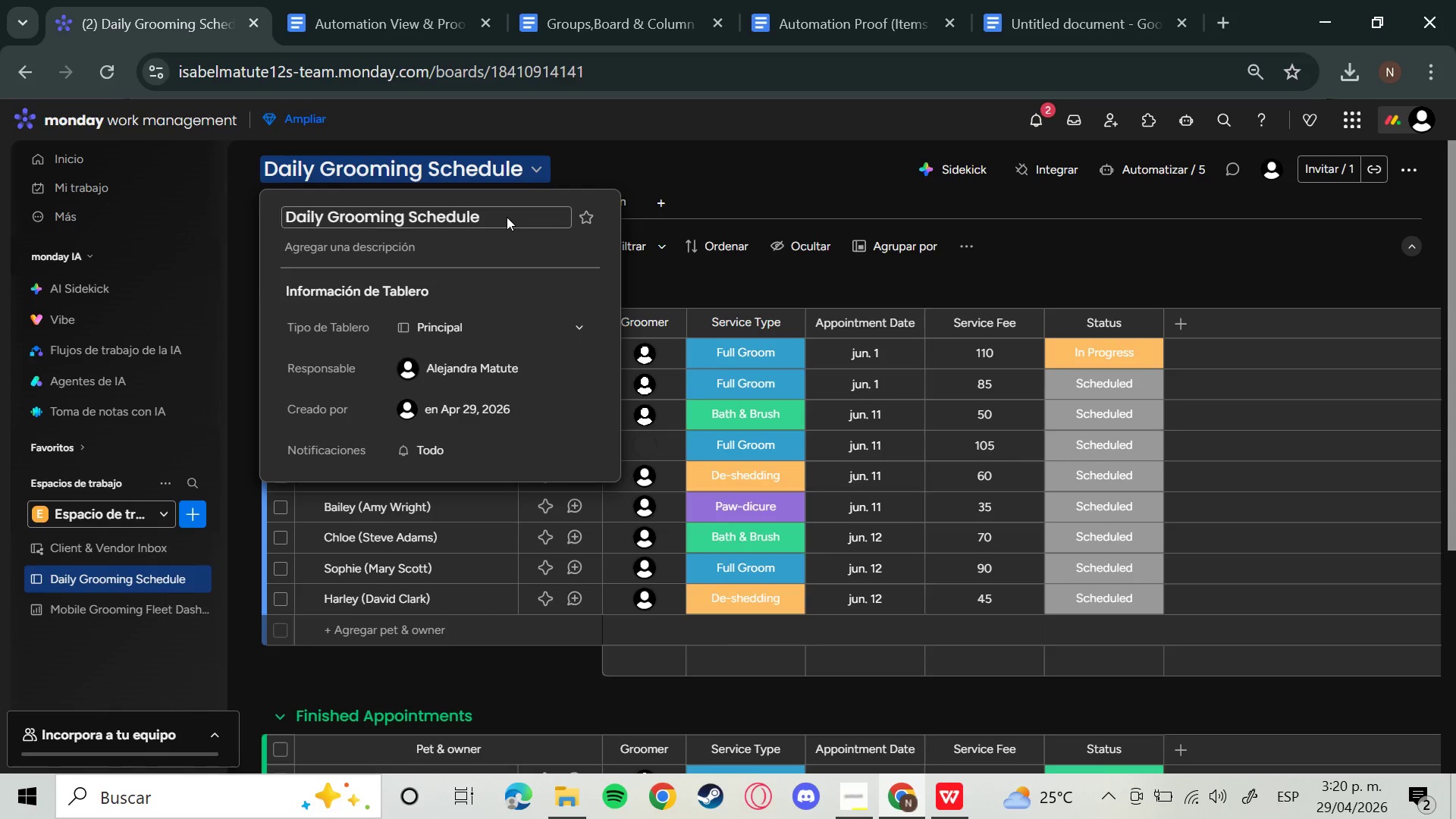 
left_click([573, 331])
 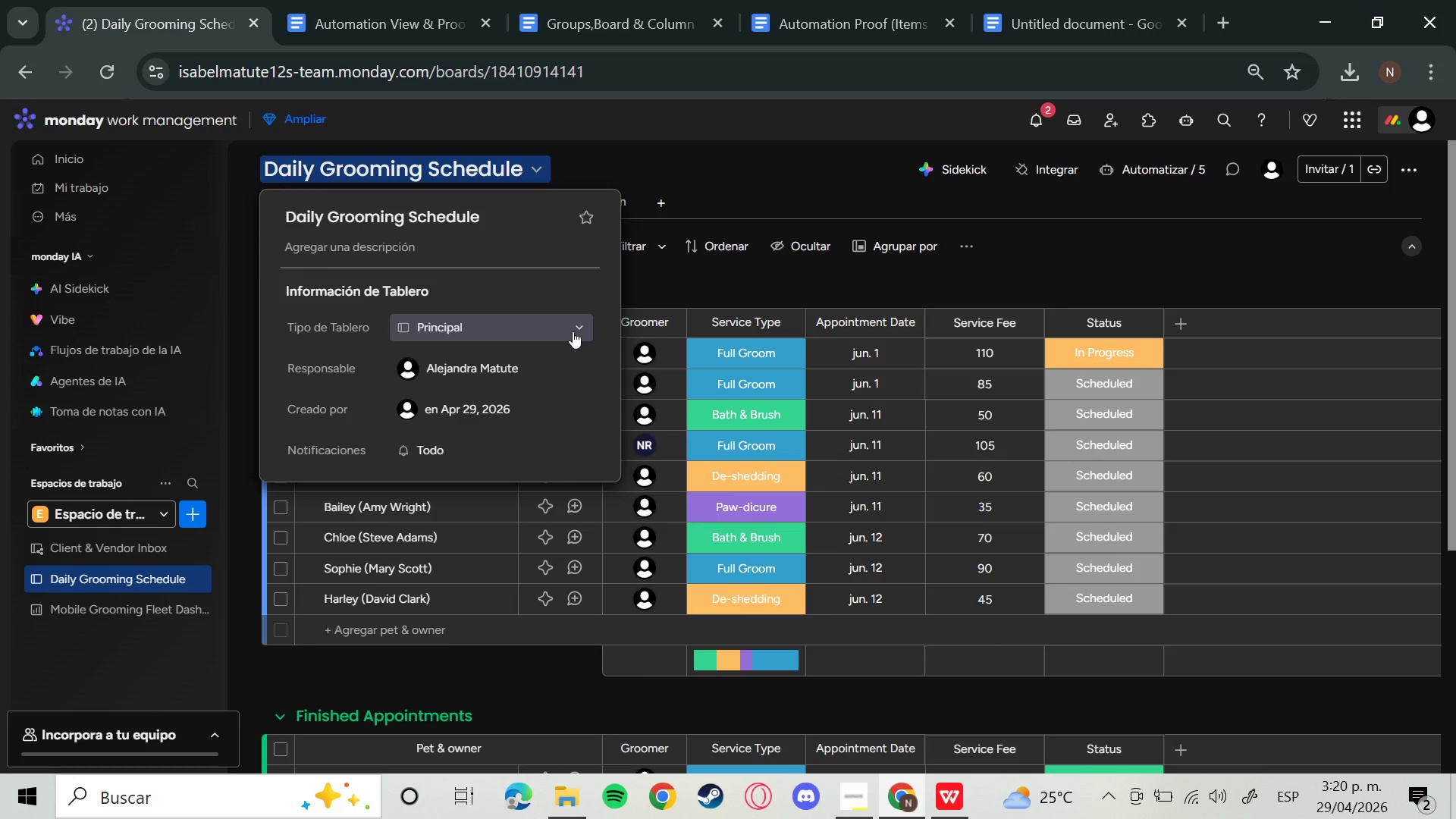 
left_click([577, 327])
 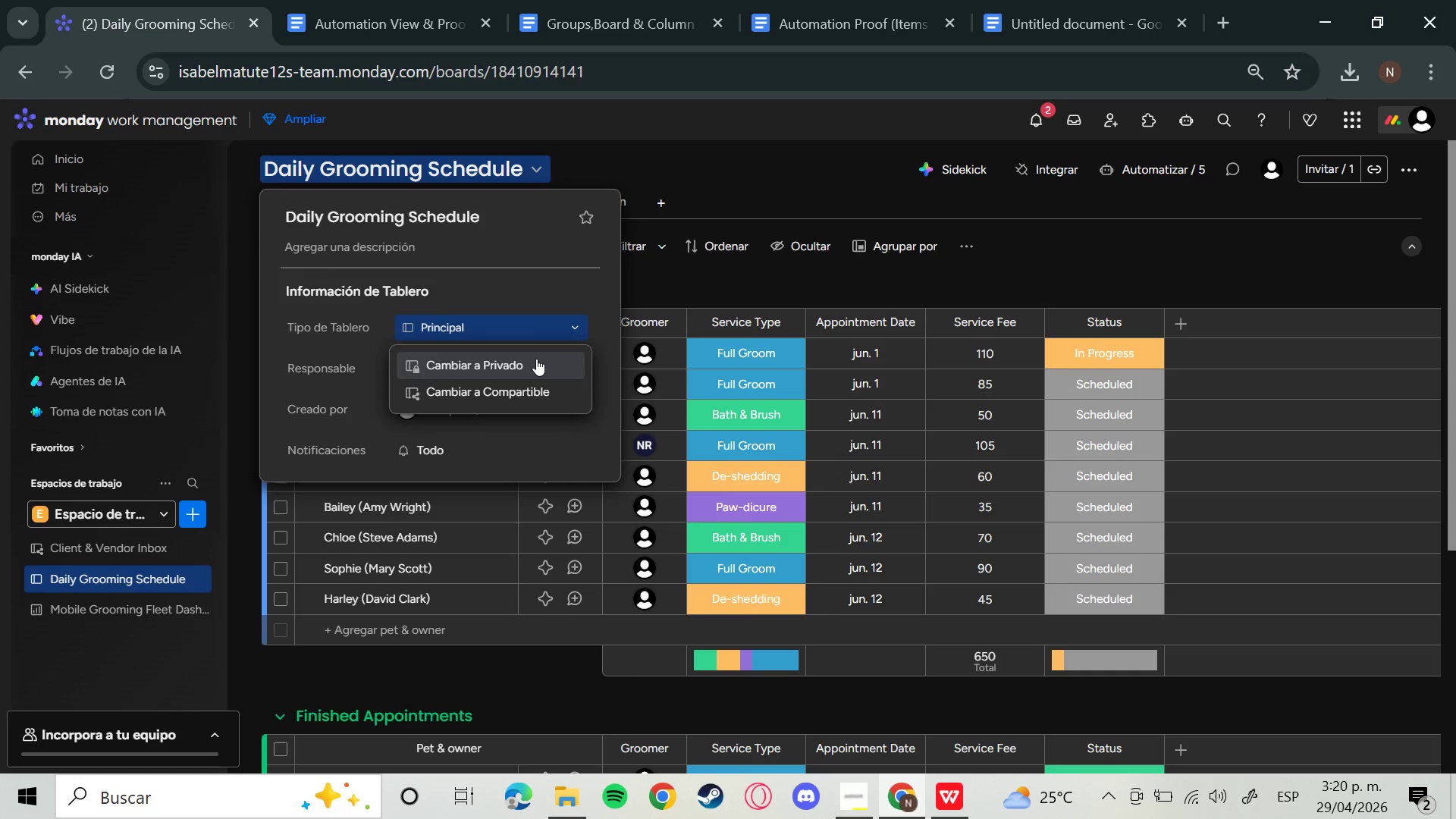 
left_click([521, 391])
 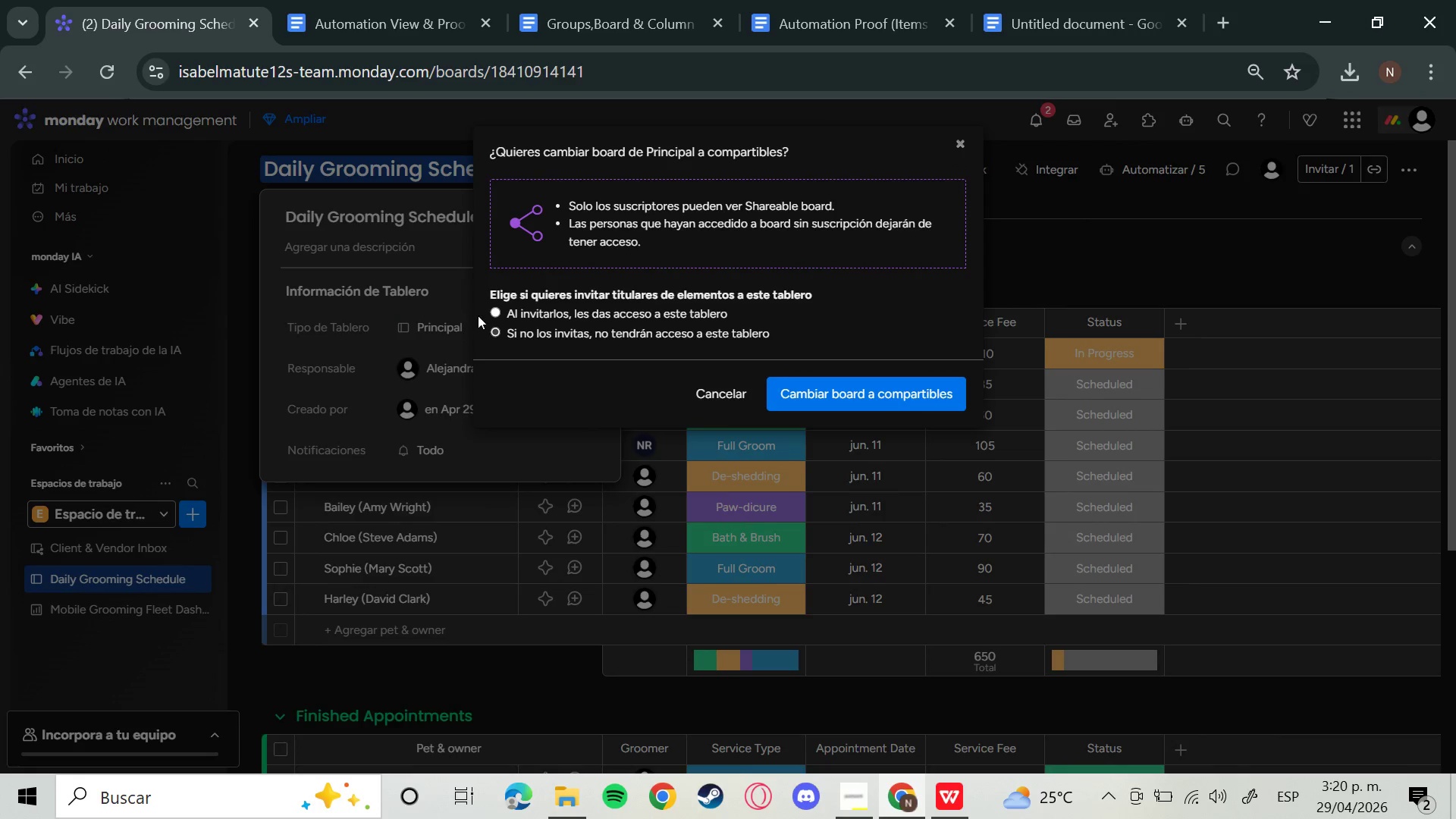 
left_click([502, 315])
 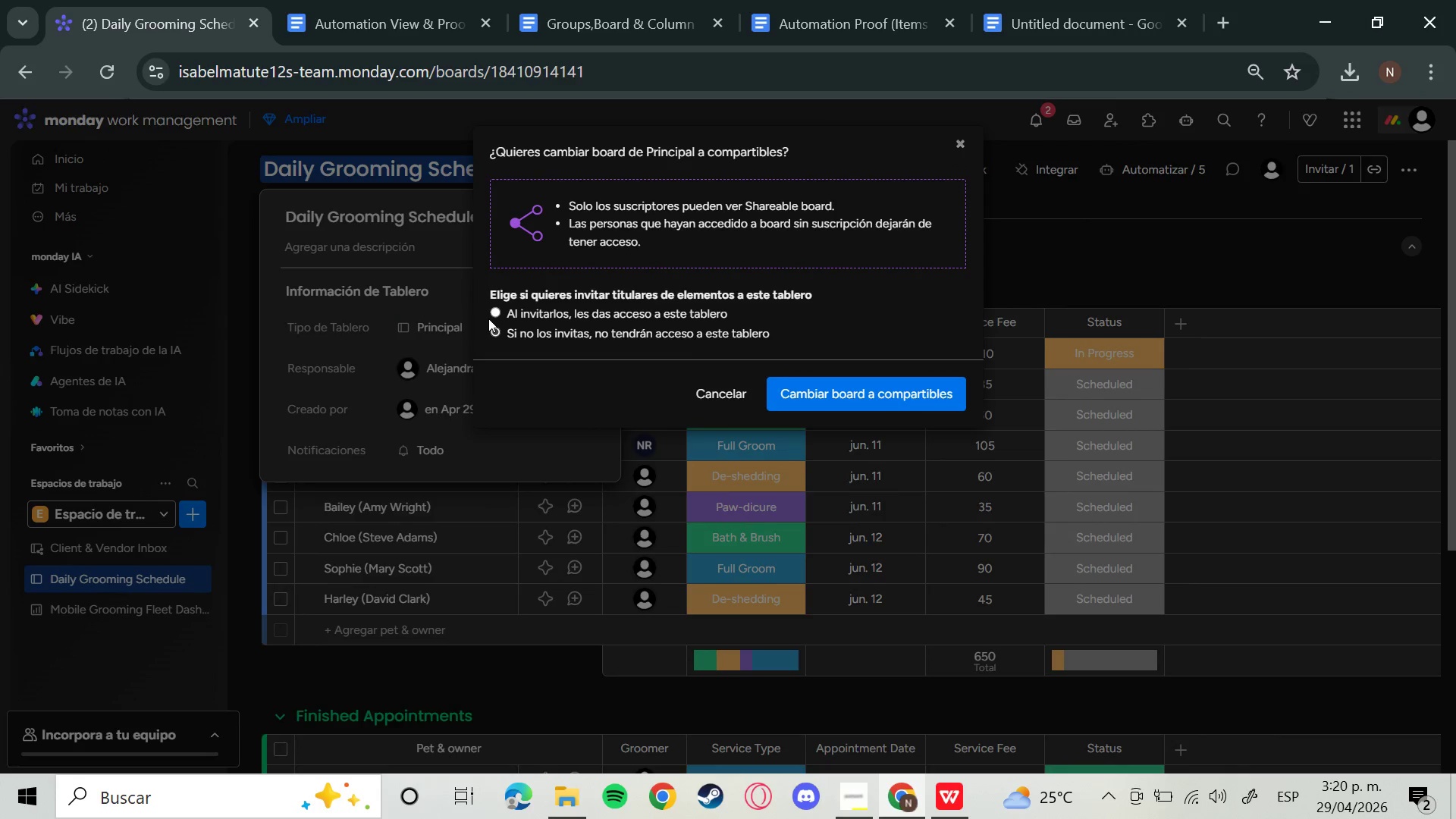 
left_click([495, 313])
 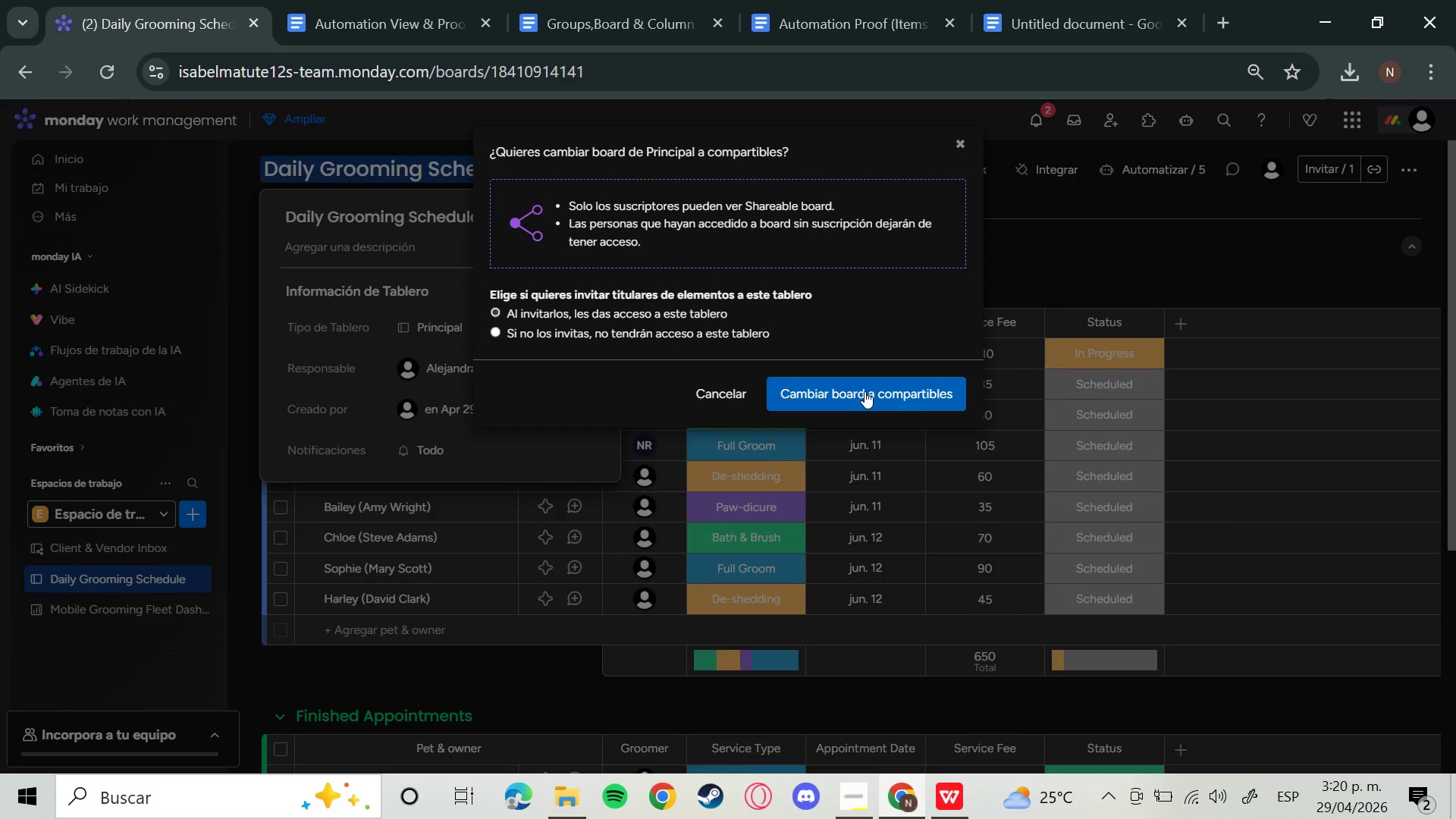 
left_click([865, 391])
 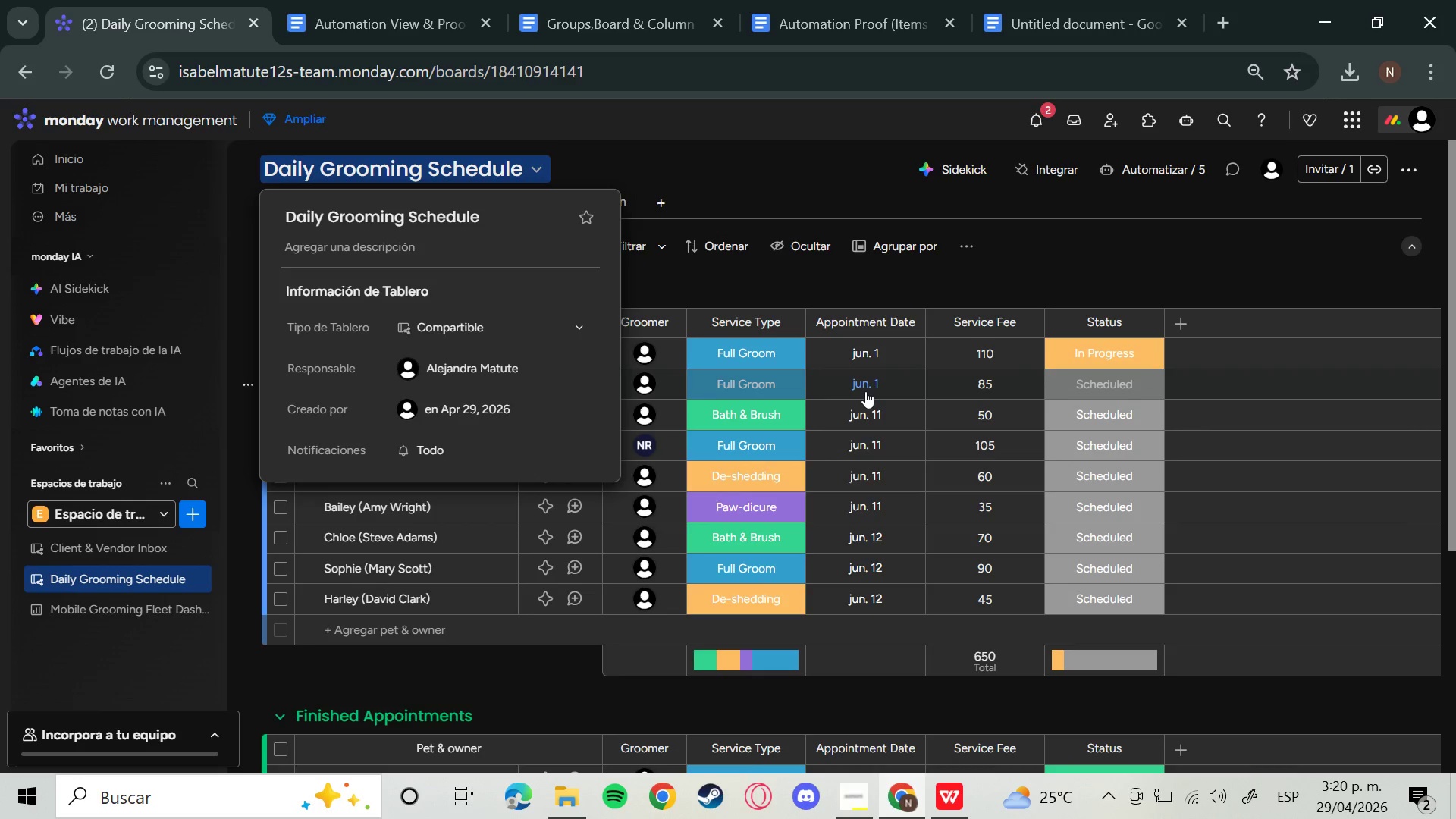 
wait(14.14)
 